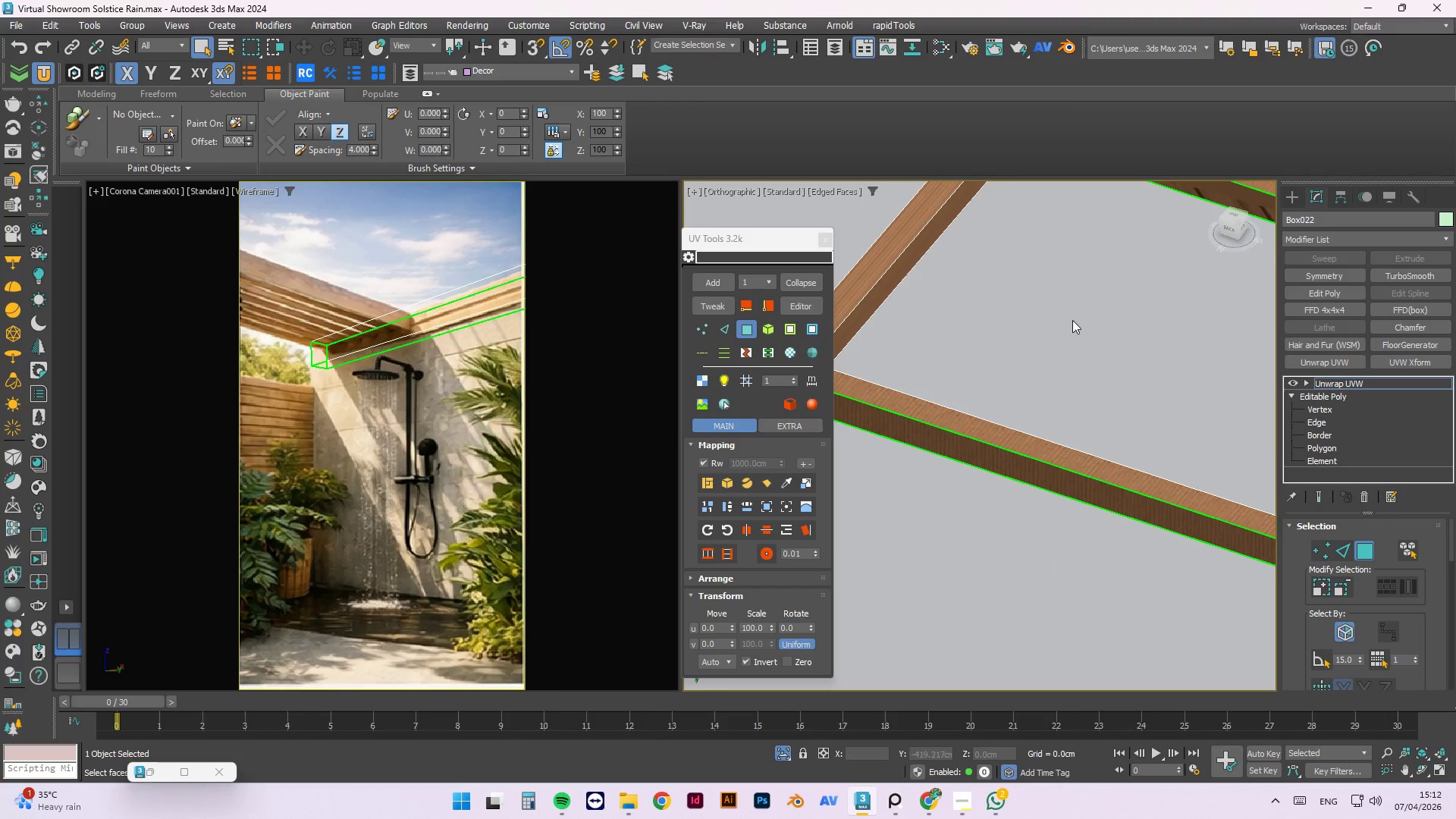 
scroll: coordinate [1009, 350], scroll_direction: up, amount: 6.0
 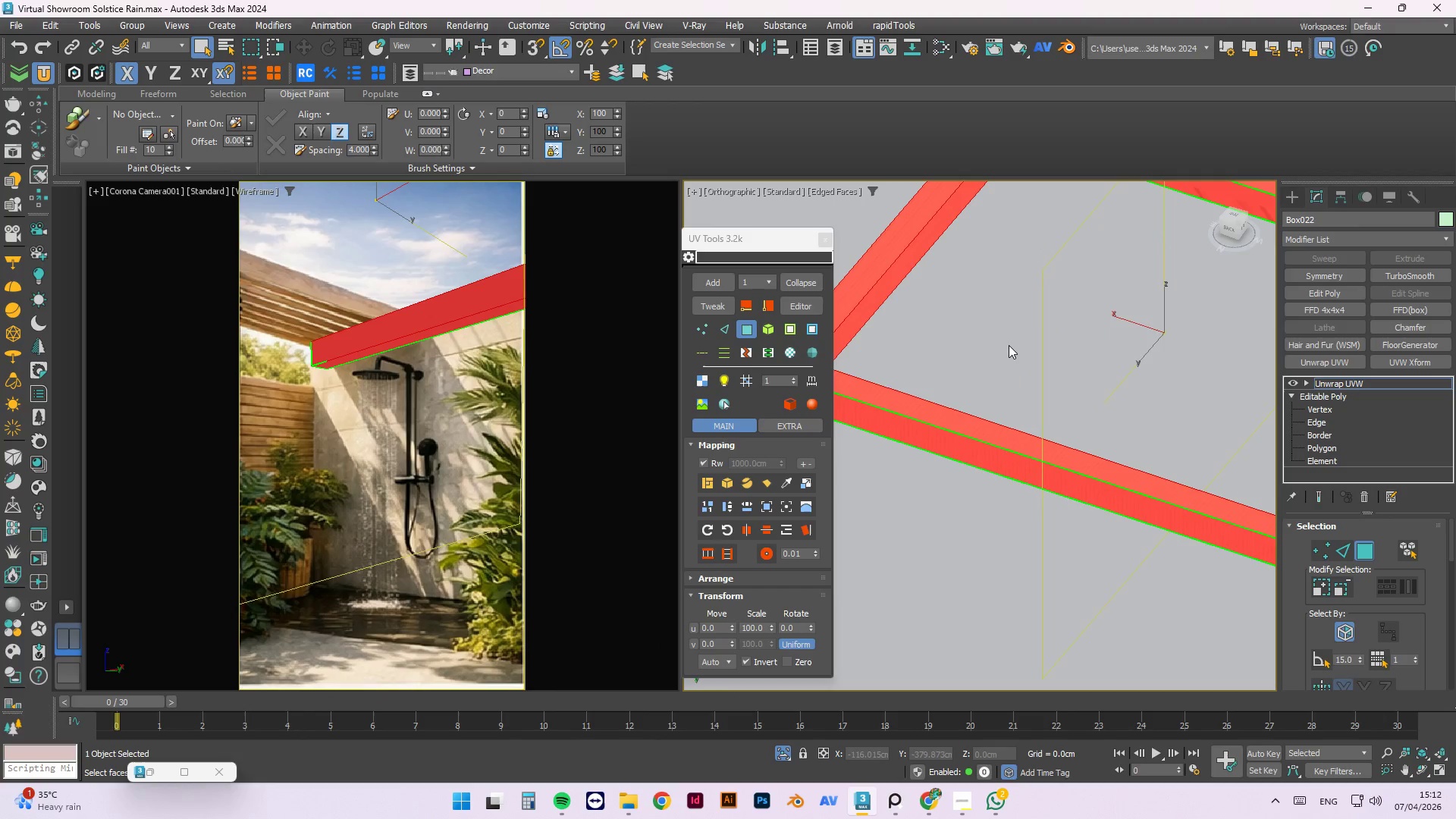 
hold_key(key=AltLeft, duration=0.92)
 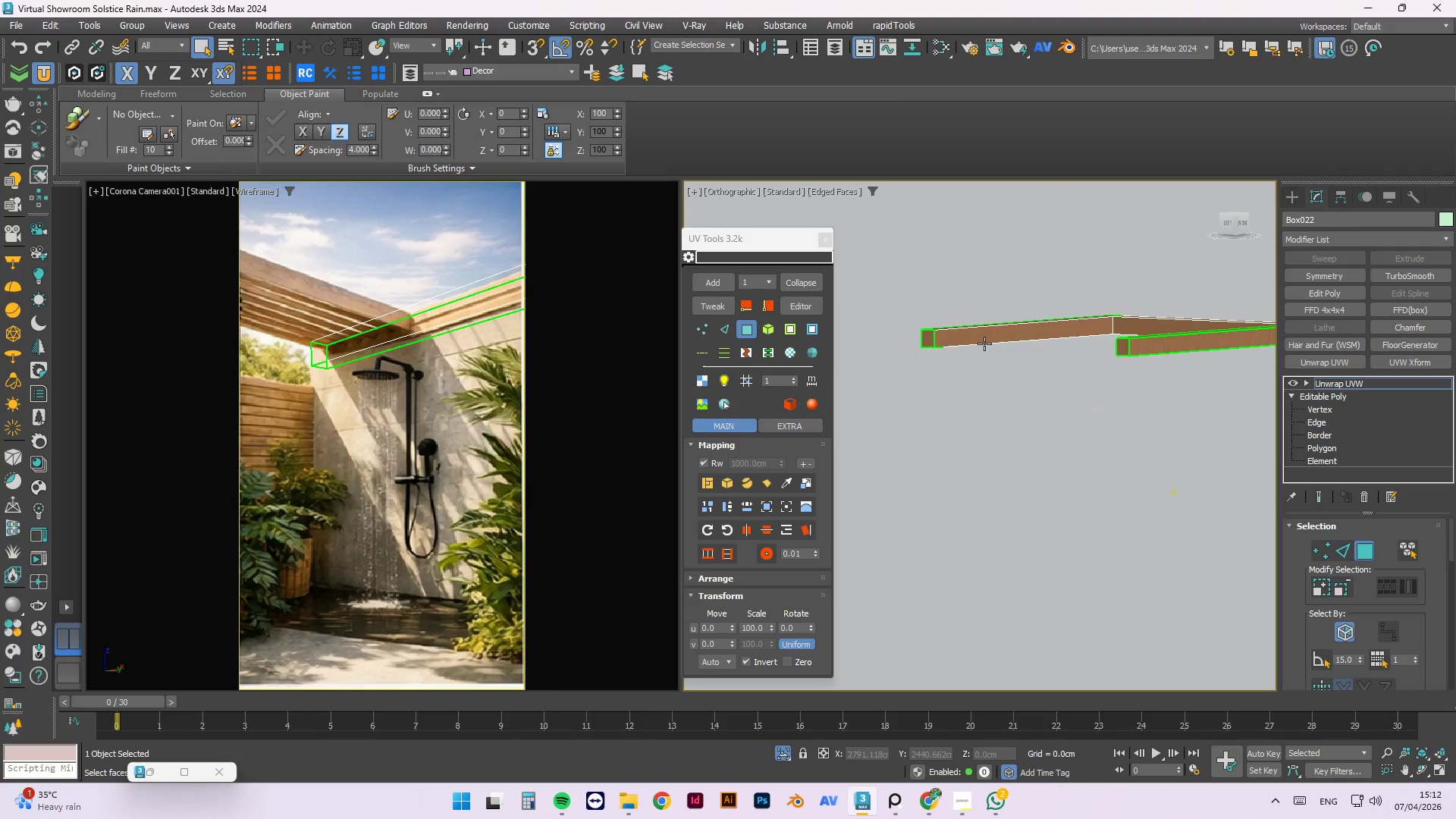 
scroll: coordinate [1037, 359], scroll_direction: down, amount: 2.0
 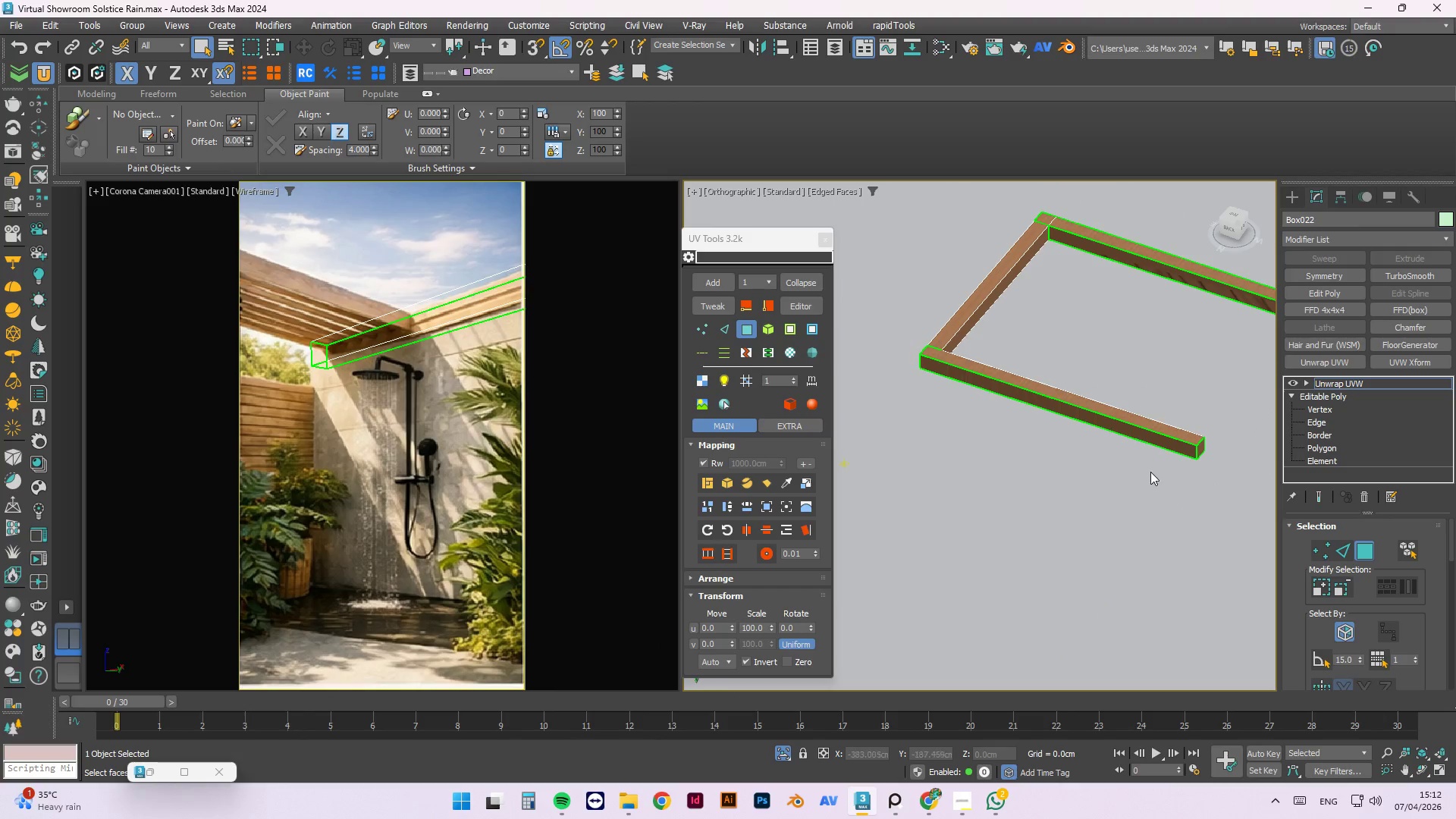 
scroll: coordinate [979, 357], scroll_direction: none, amount: 0.0
 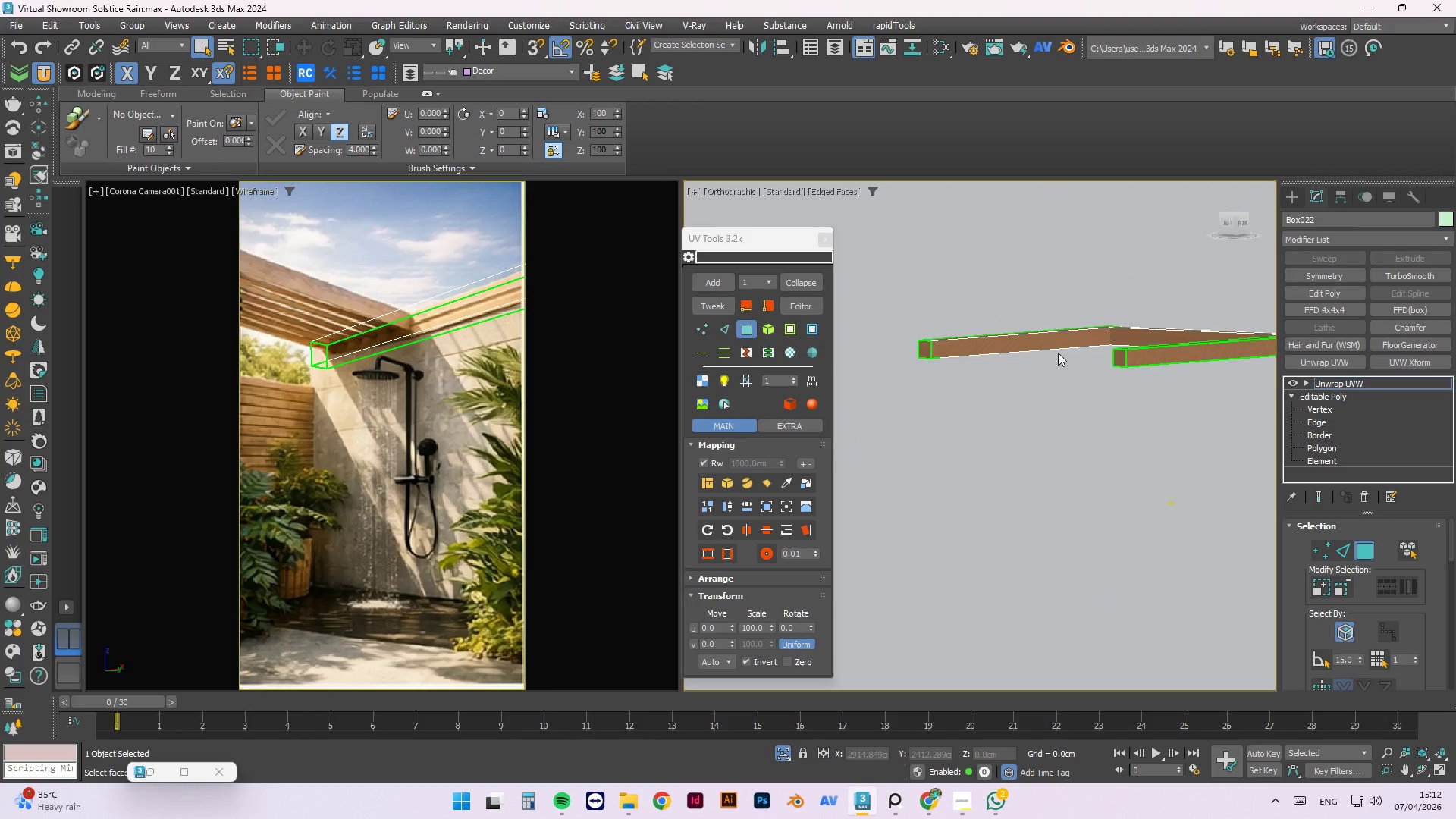 
key(Control+Z)
 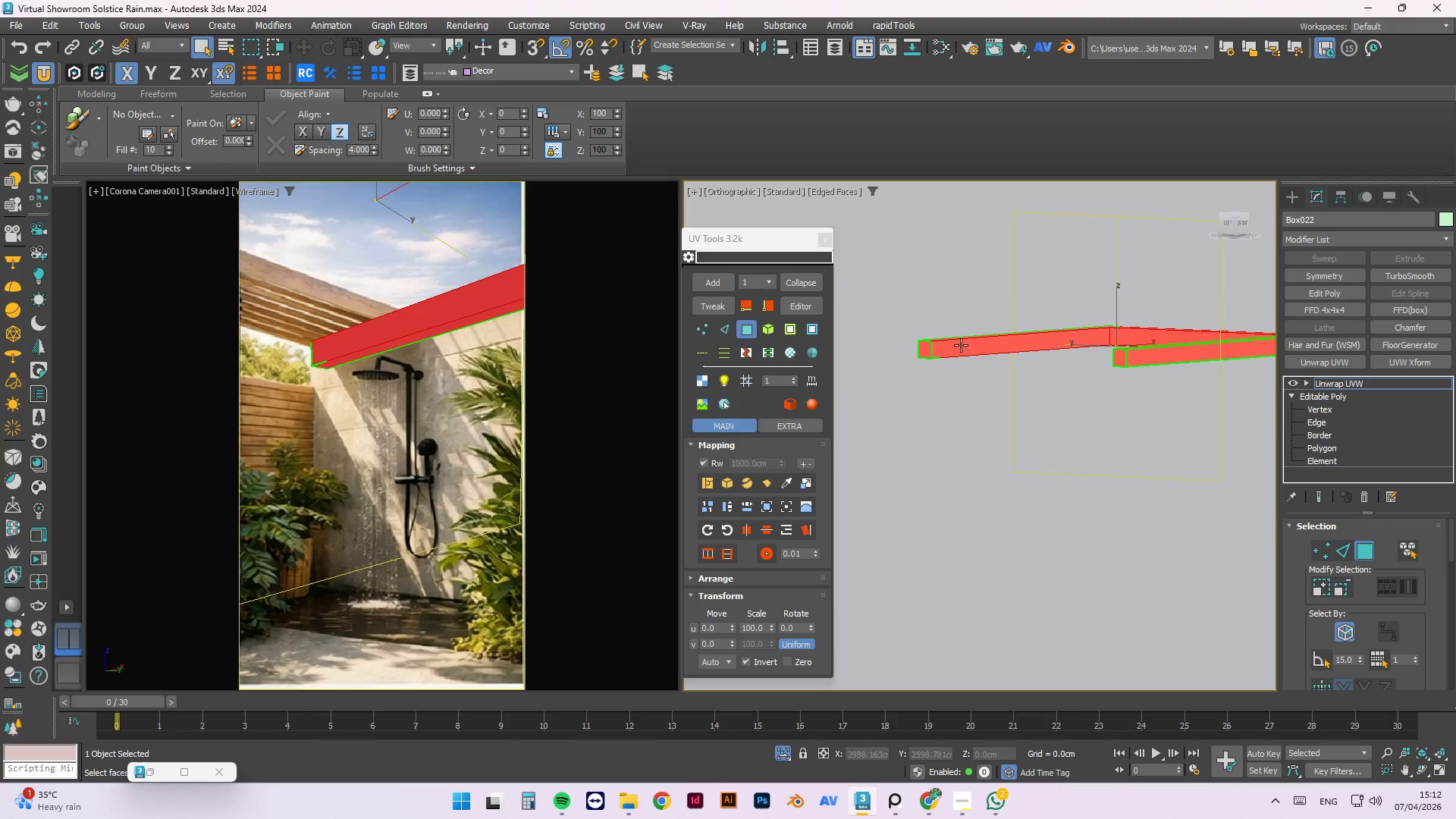 
hold_key(key=AltLeft, duration=1.44)
 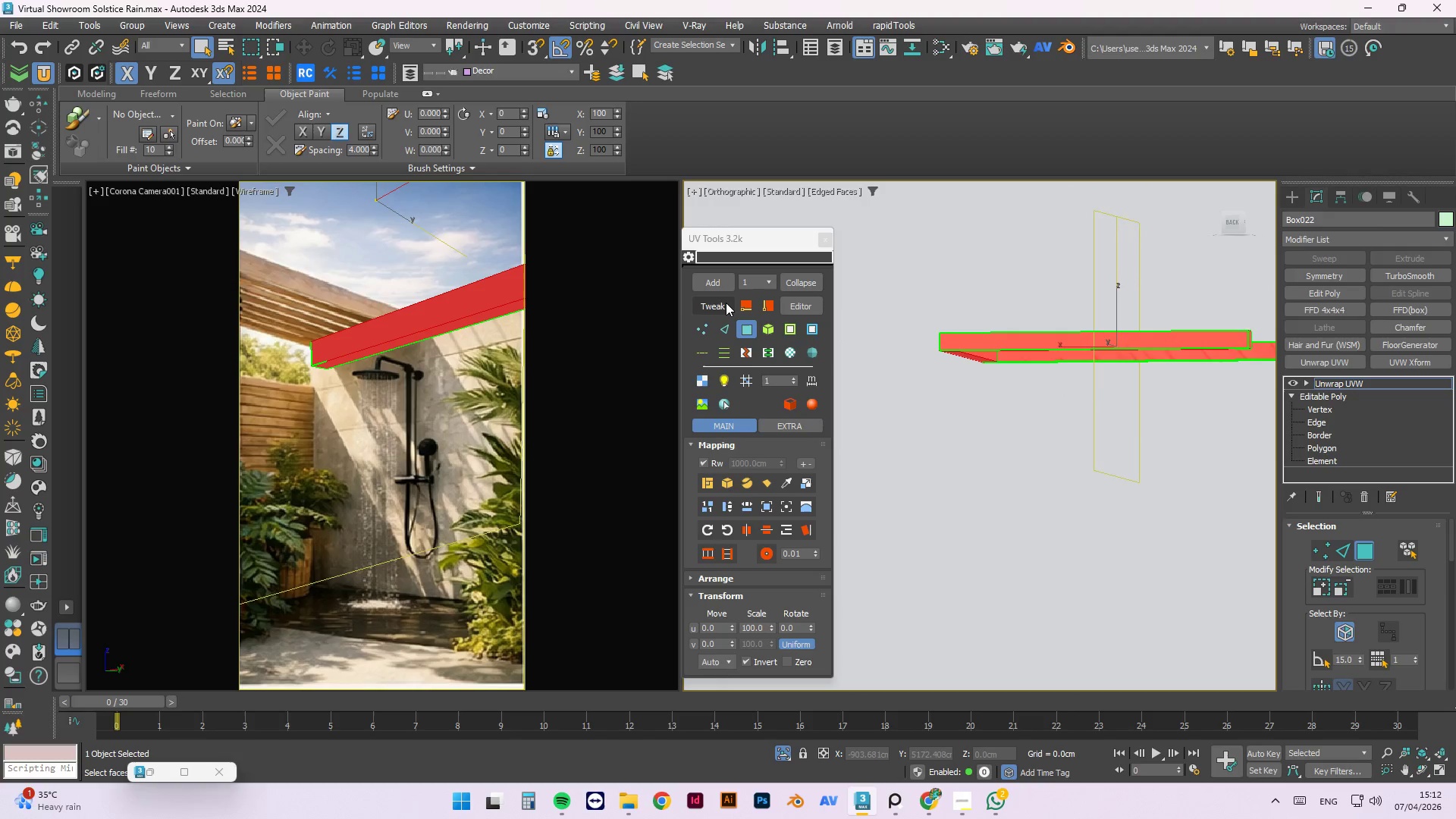 
left_click([725, 303])
 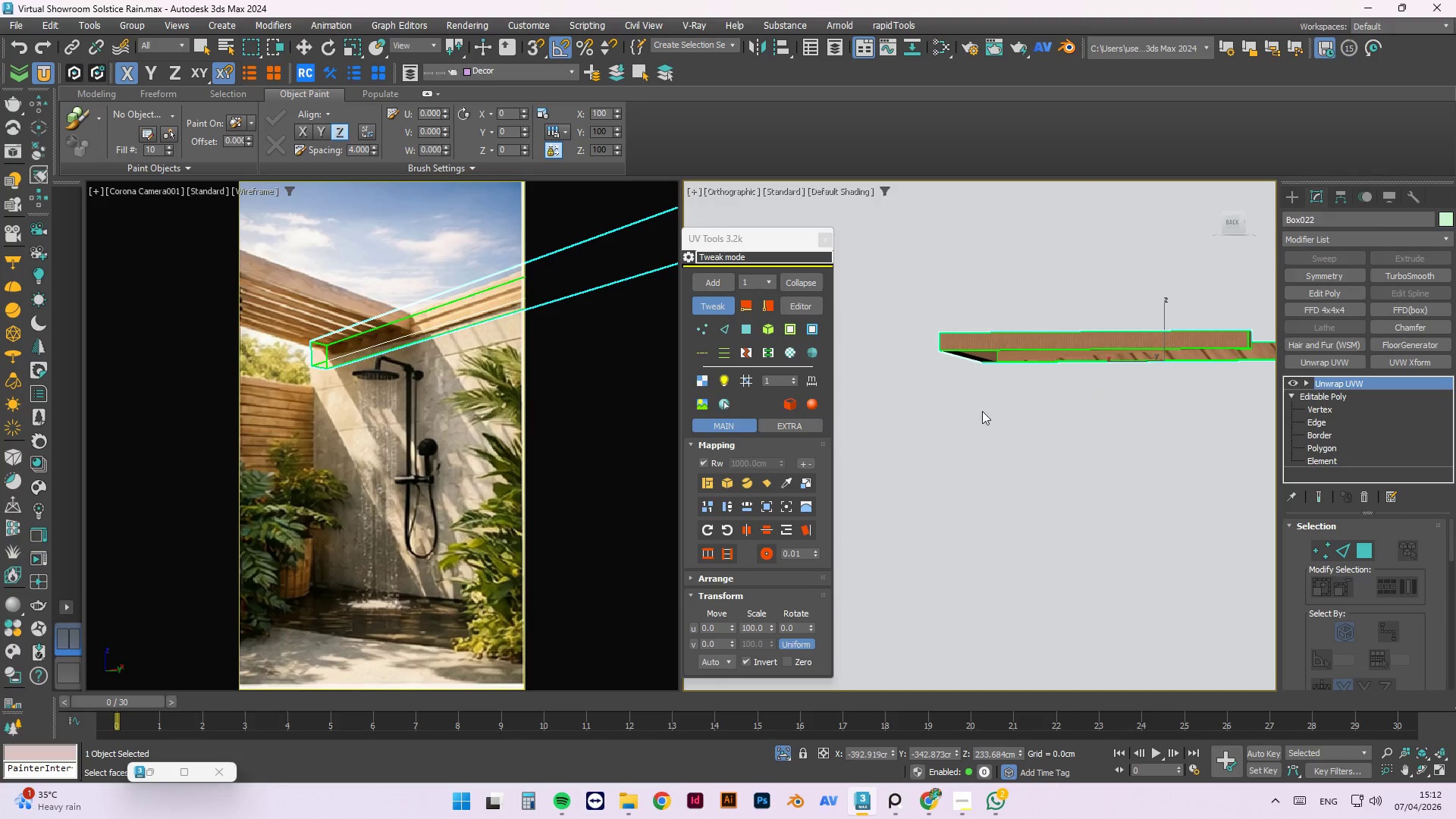 
hold_key(key=AltLeft, duration=1.0)
 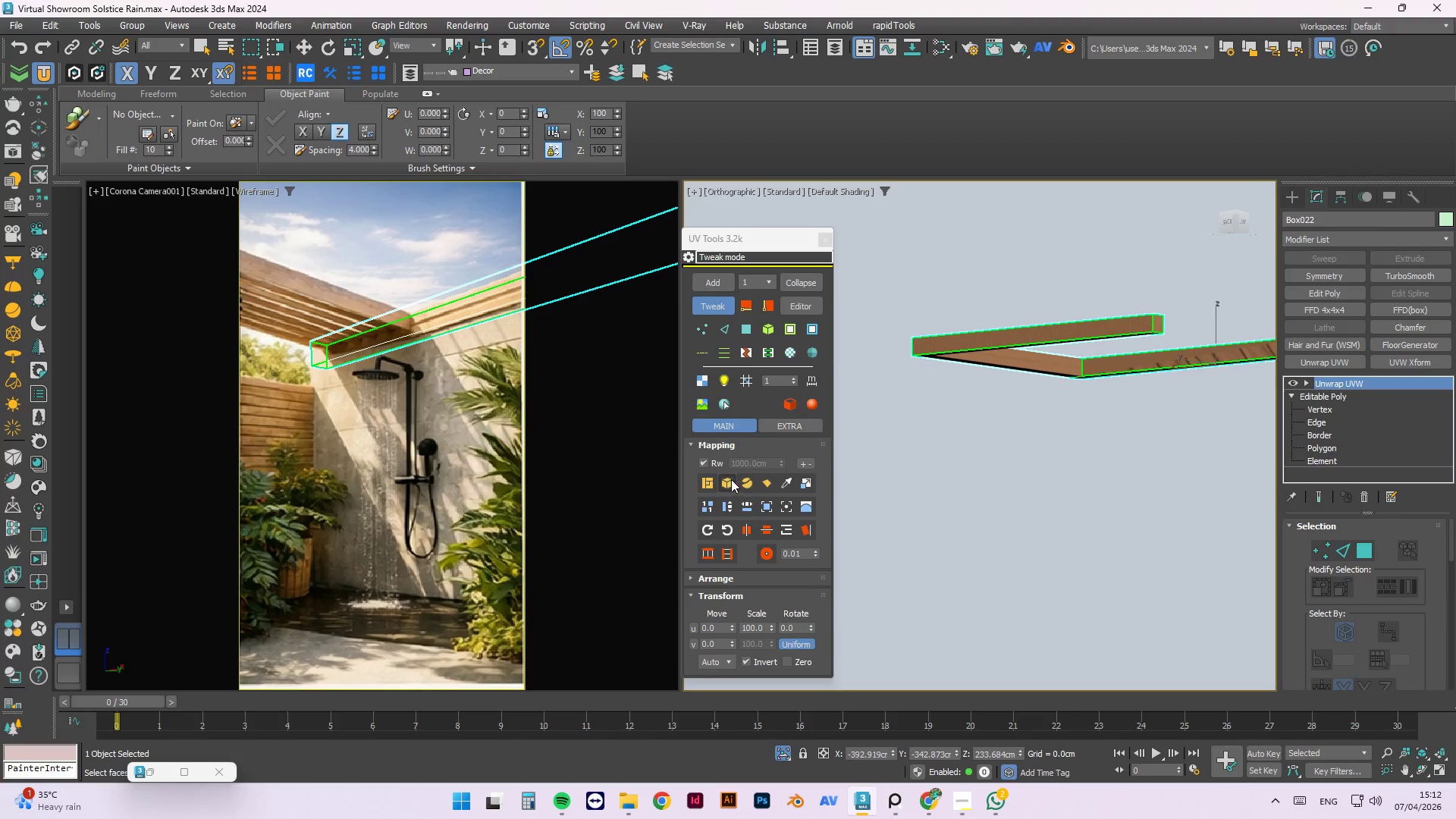 
left_click([730, 479])
 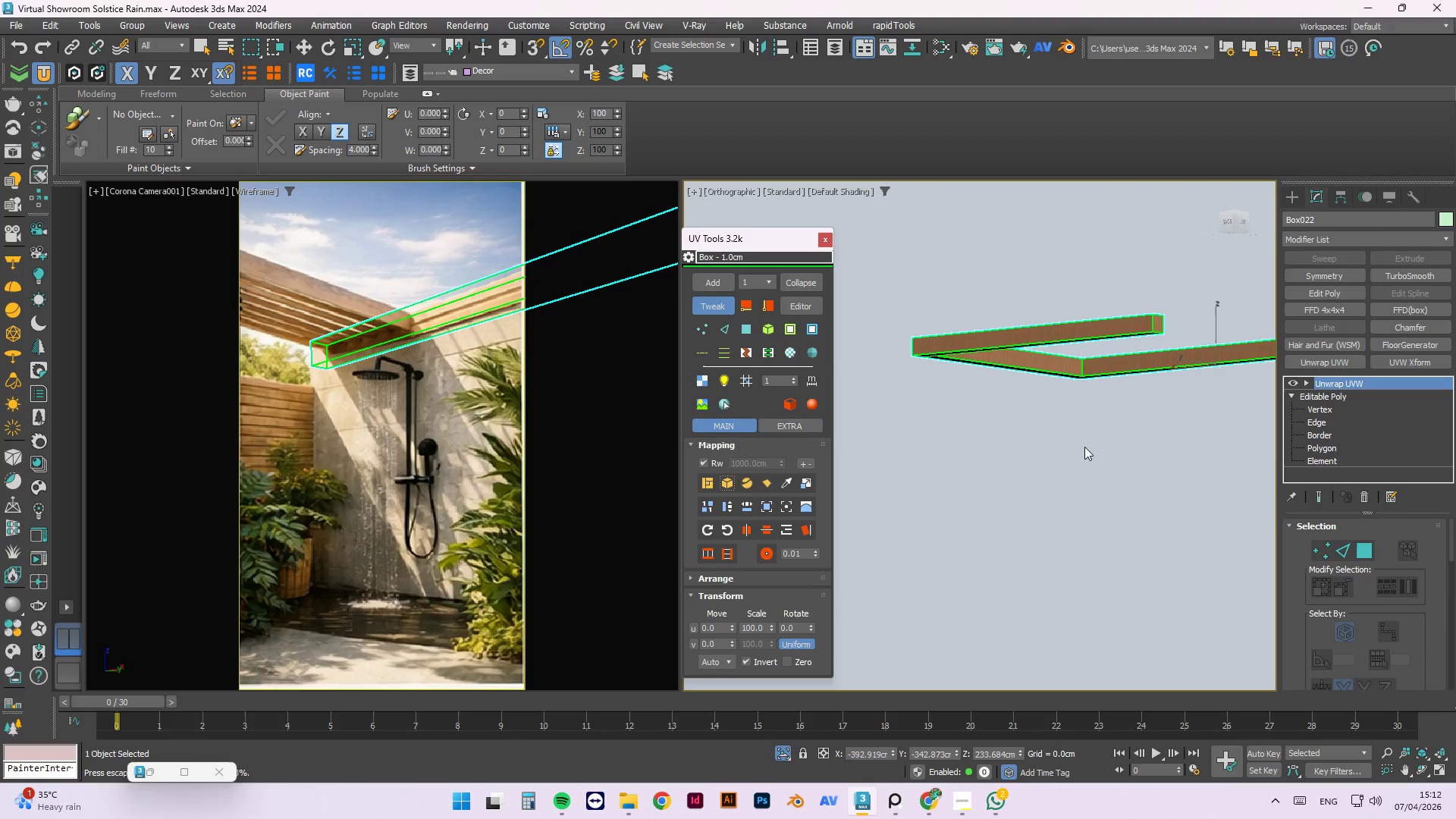 
hold_key(key=AltLeft, duration=0.91)
 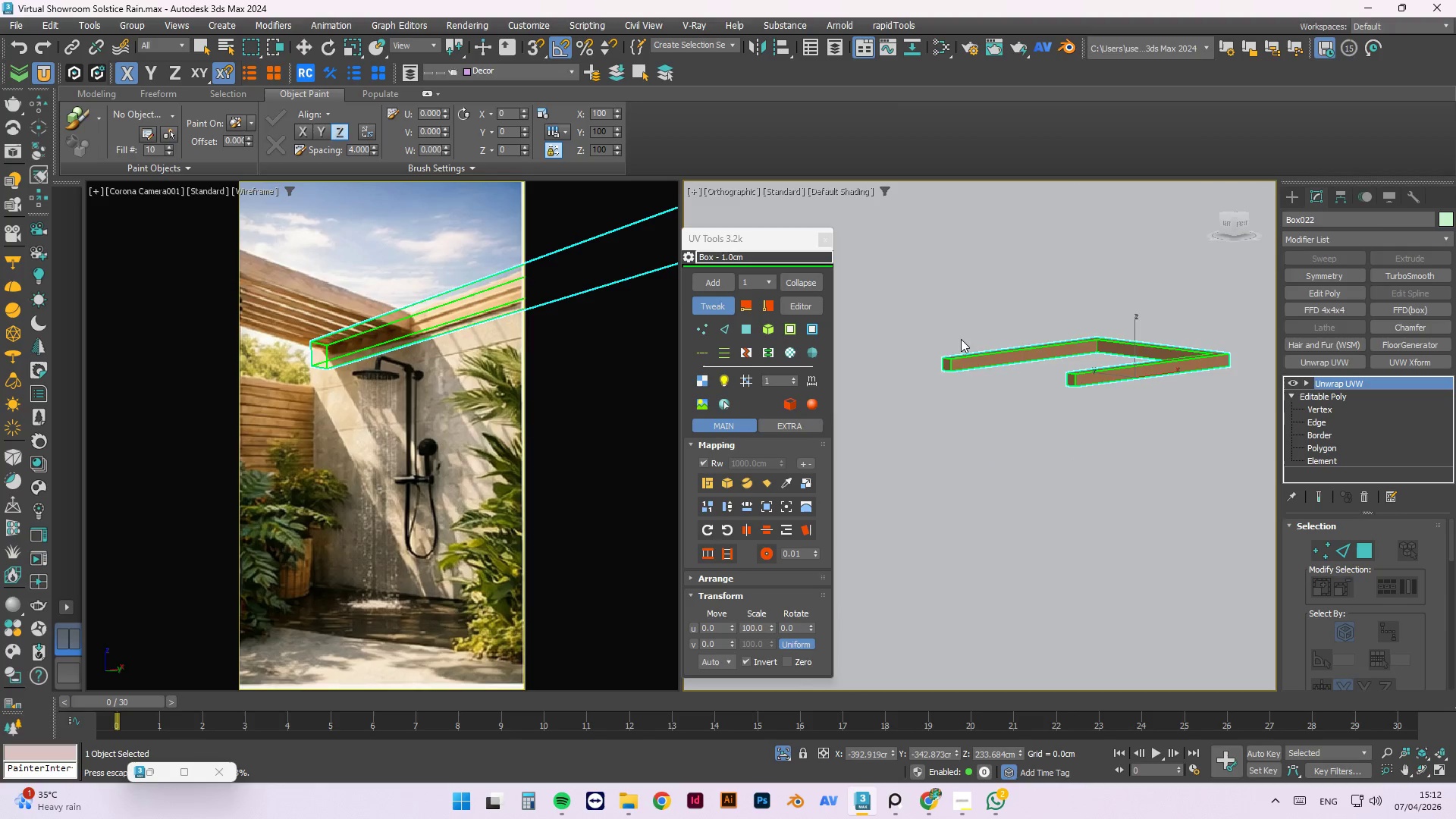 
scroll: coordinate [1012, 399], scroll_direction: down, amount: 1.0
 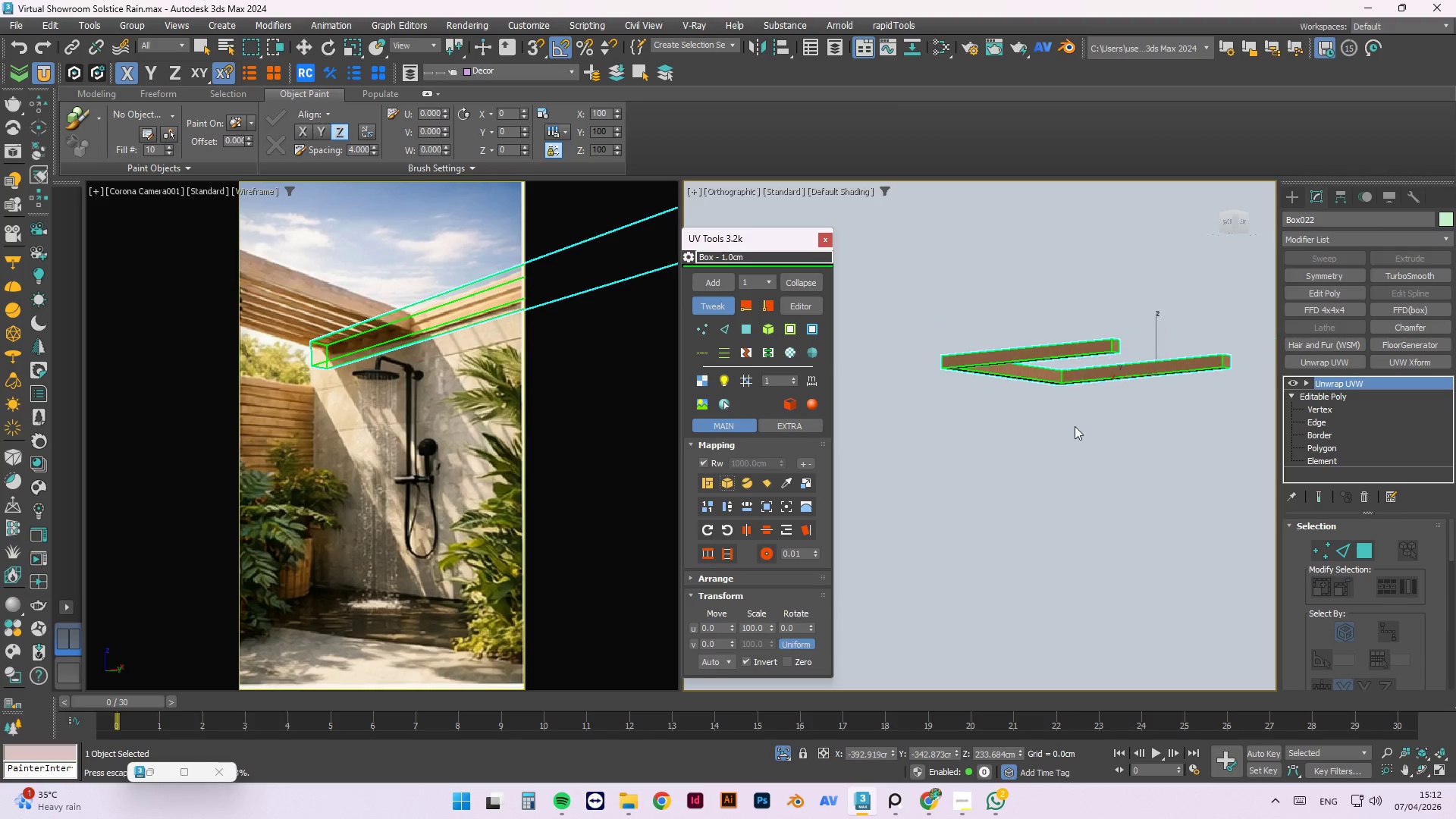 
hold_key(key=AltLeft, duration=0.42)
 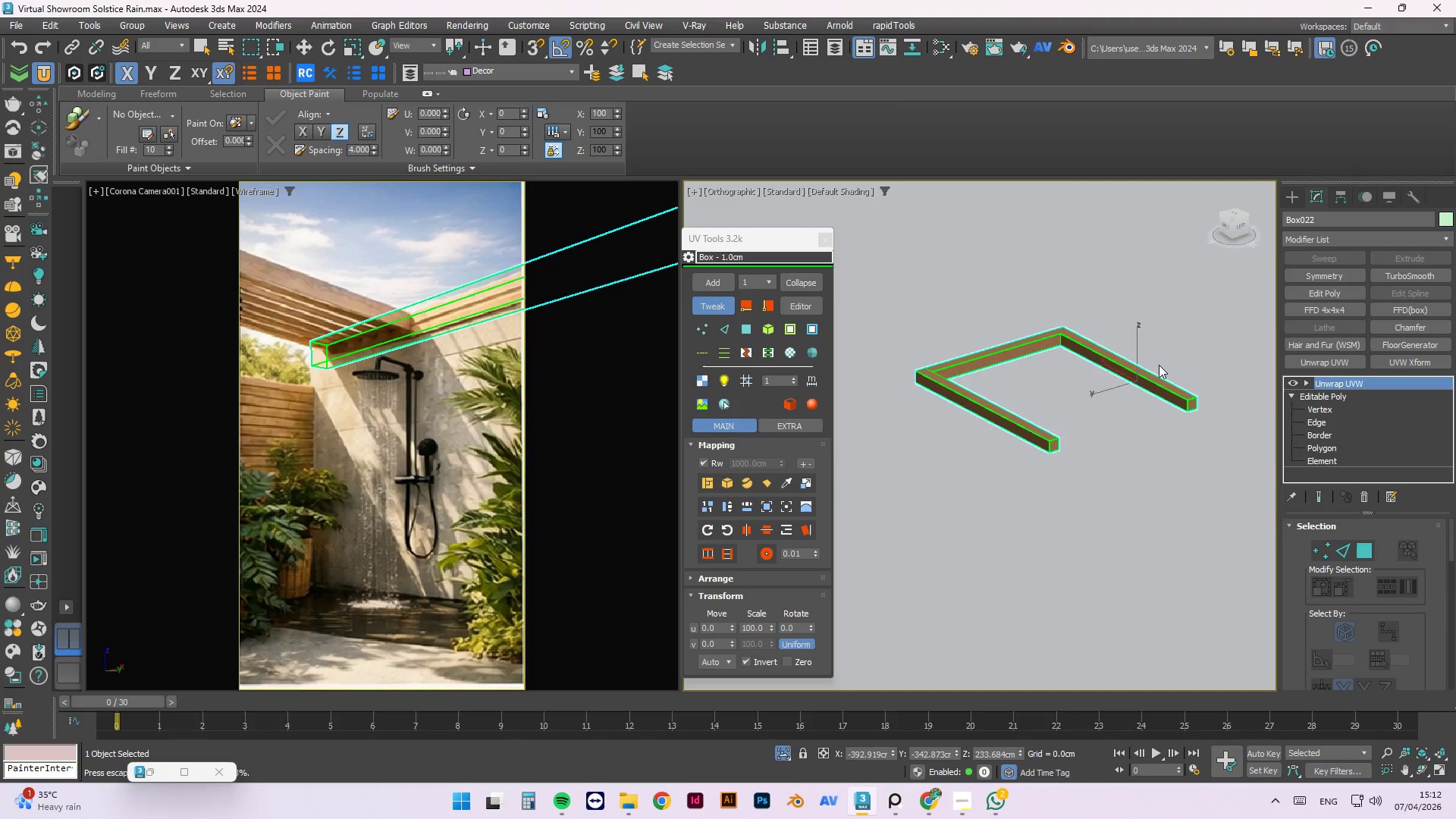 
scroll: coordinate [930, 382], scroll_direction: none, amount: 0.0
 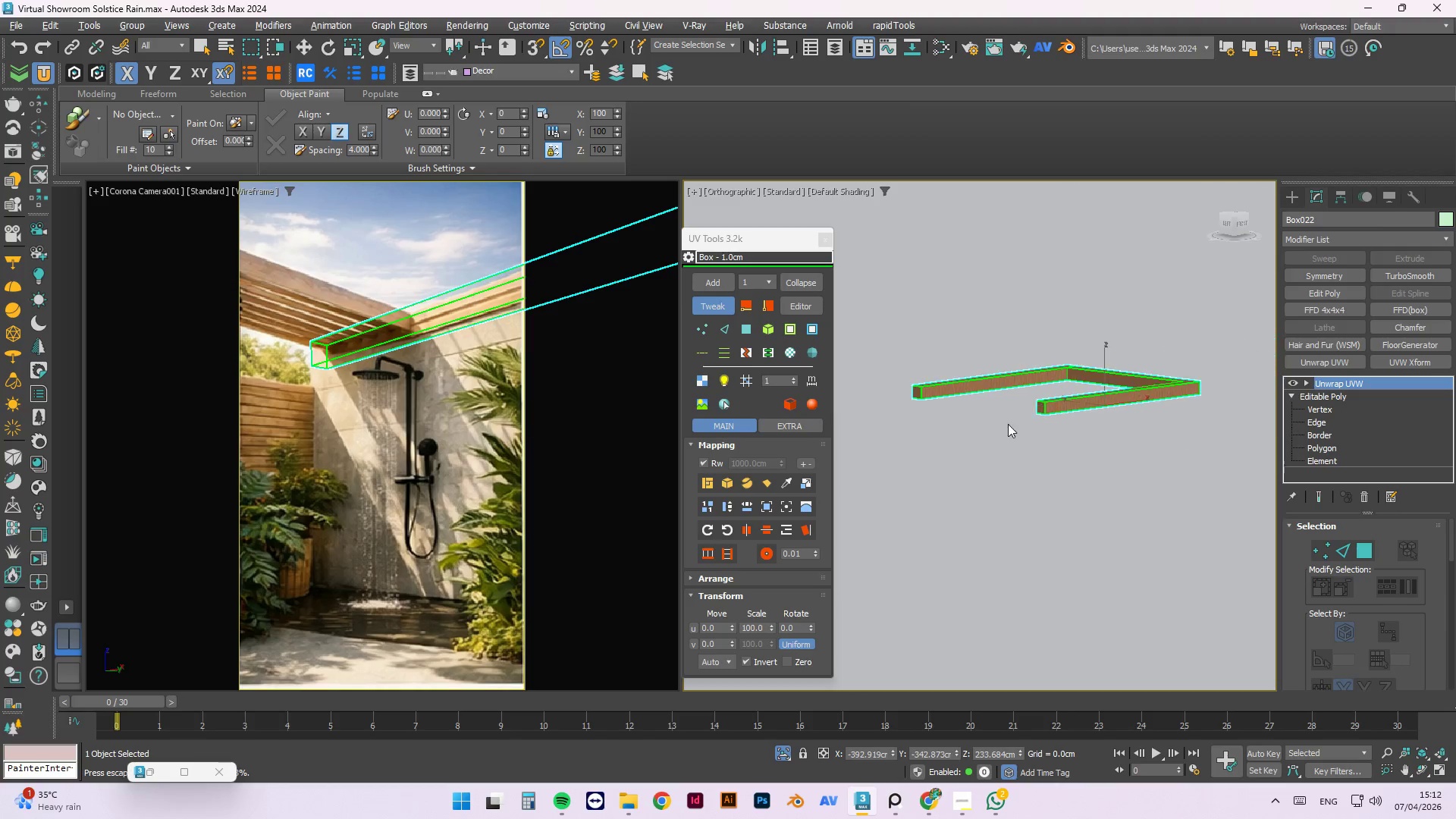 
hold_key(key=AltLeft, duration=1.5)
scroll: coordinate [1219, 501], scroll_direction: up, amount: 2.0
 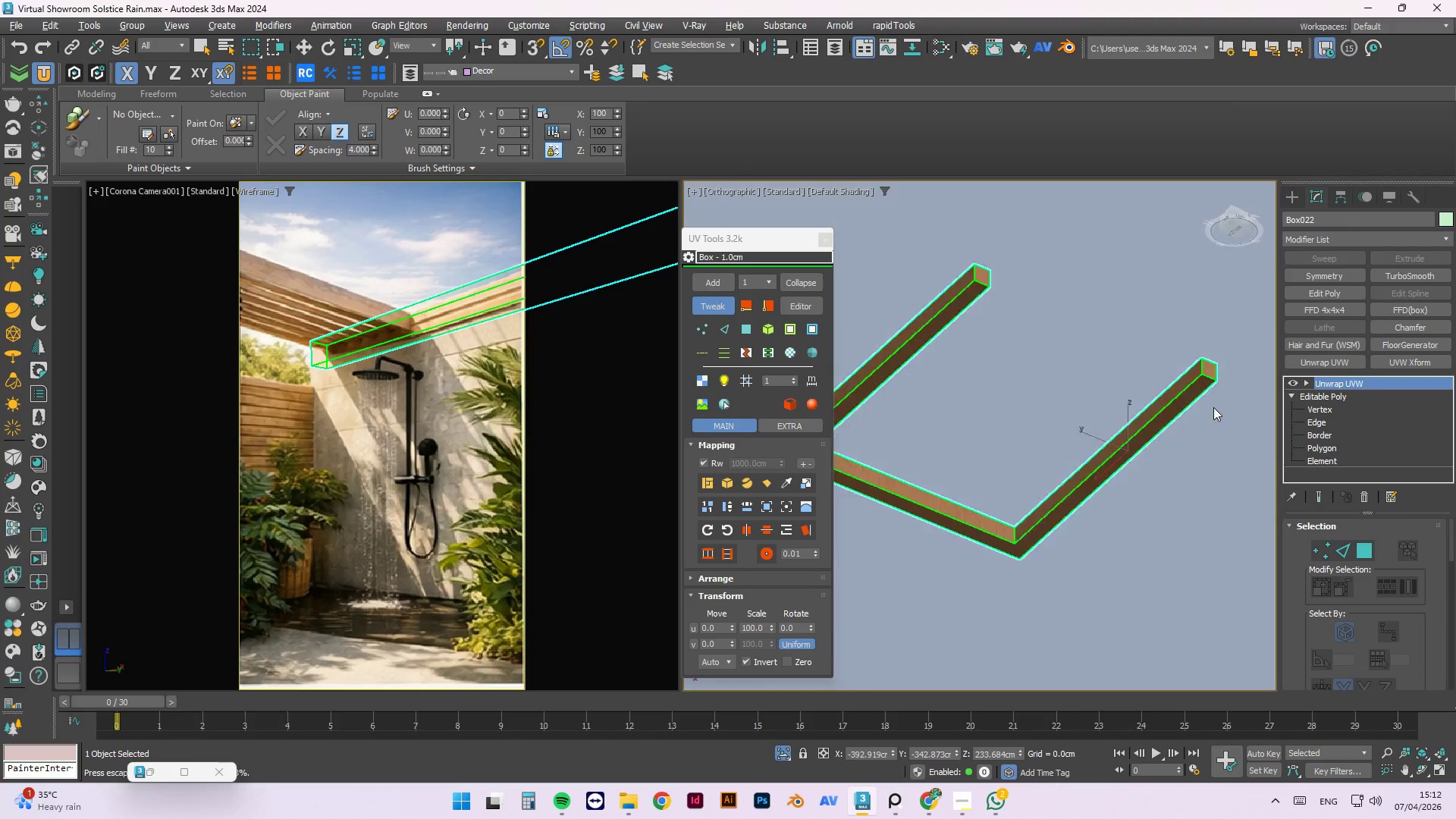 
hold_key(key=AltLeft, duration=0.95)
 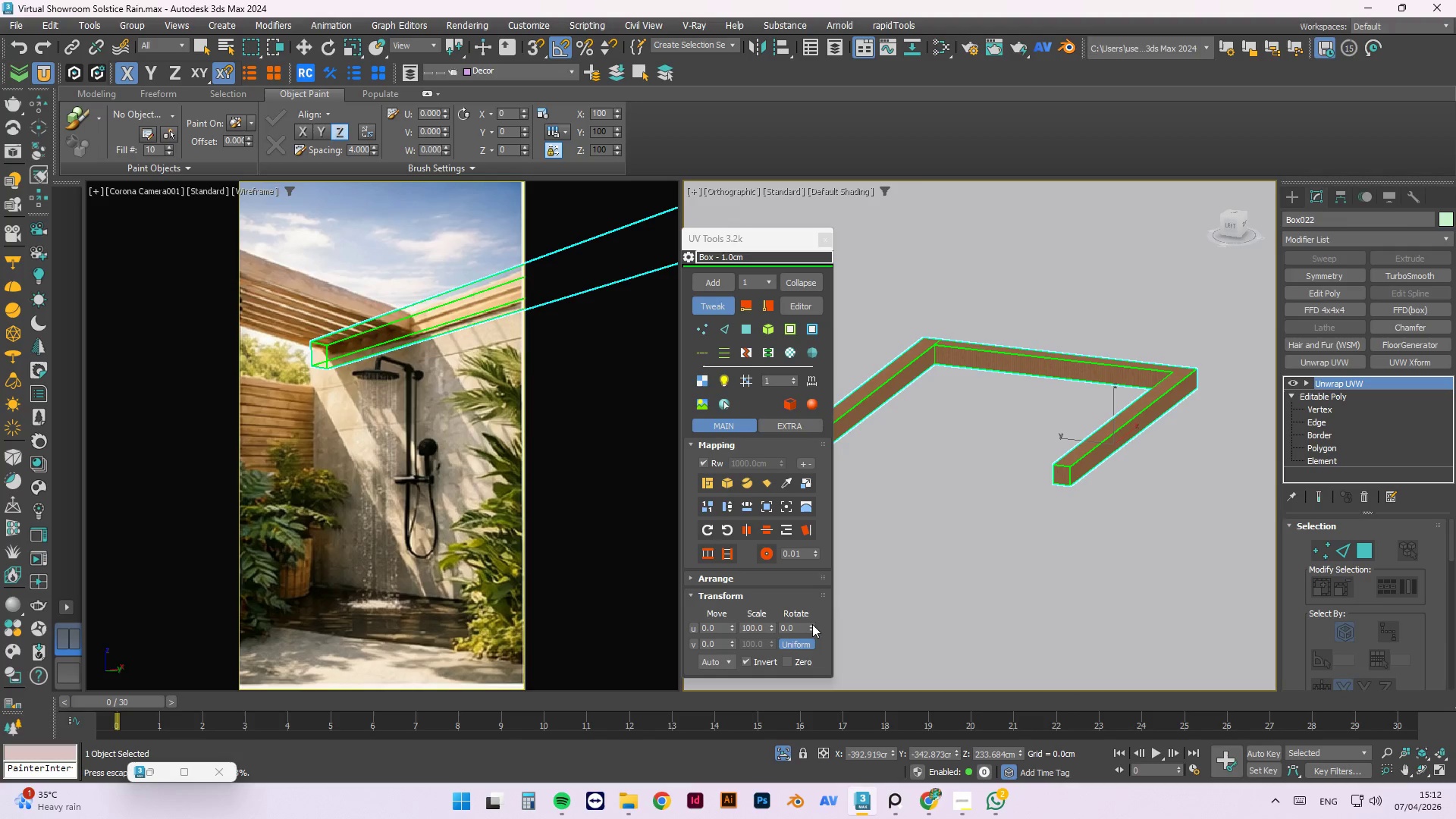 
left_click_drag(start_coordinate=[804, 627], to_coordinate=[736, 616])
 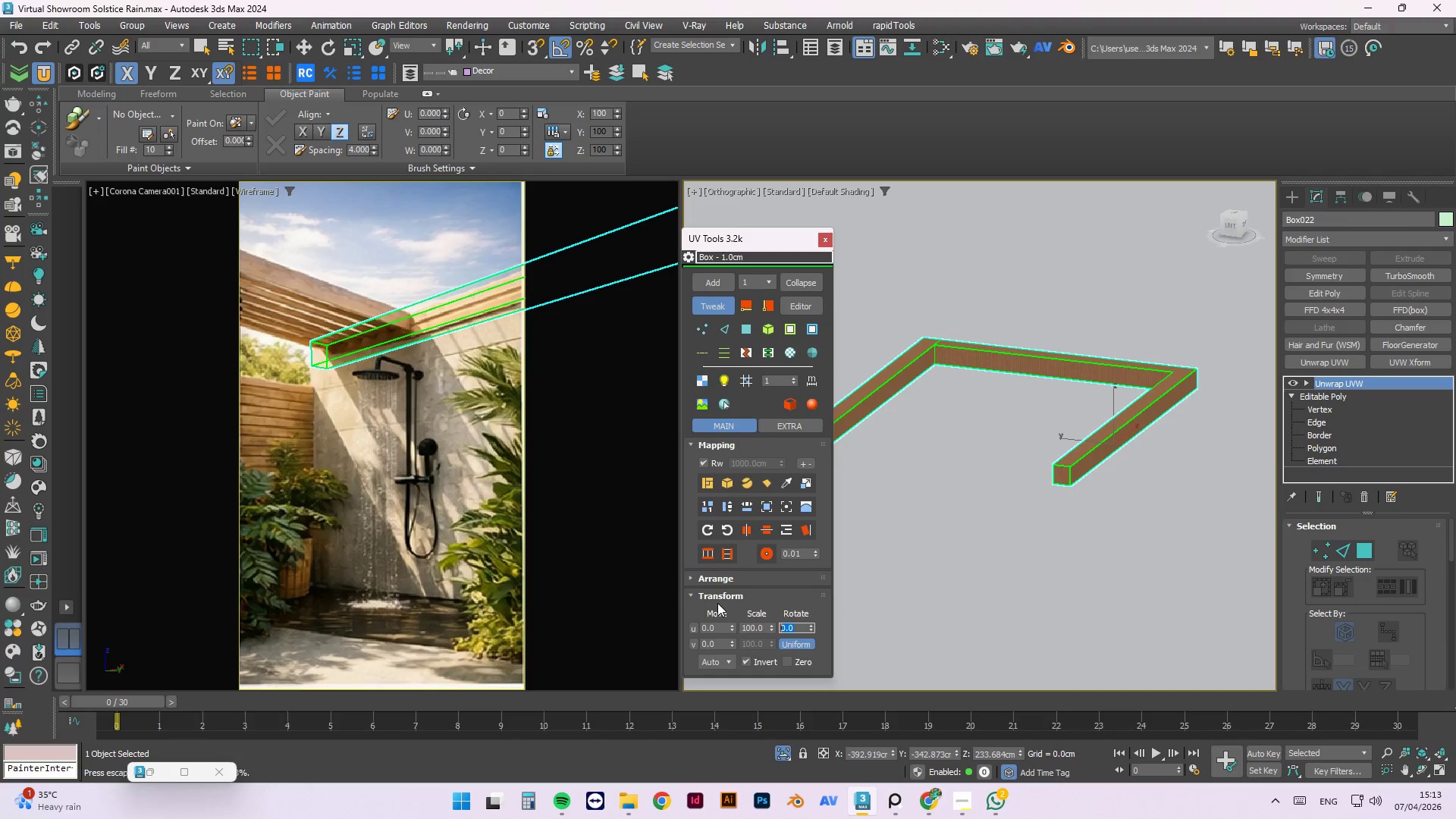 
key(Numpad9)
 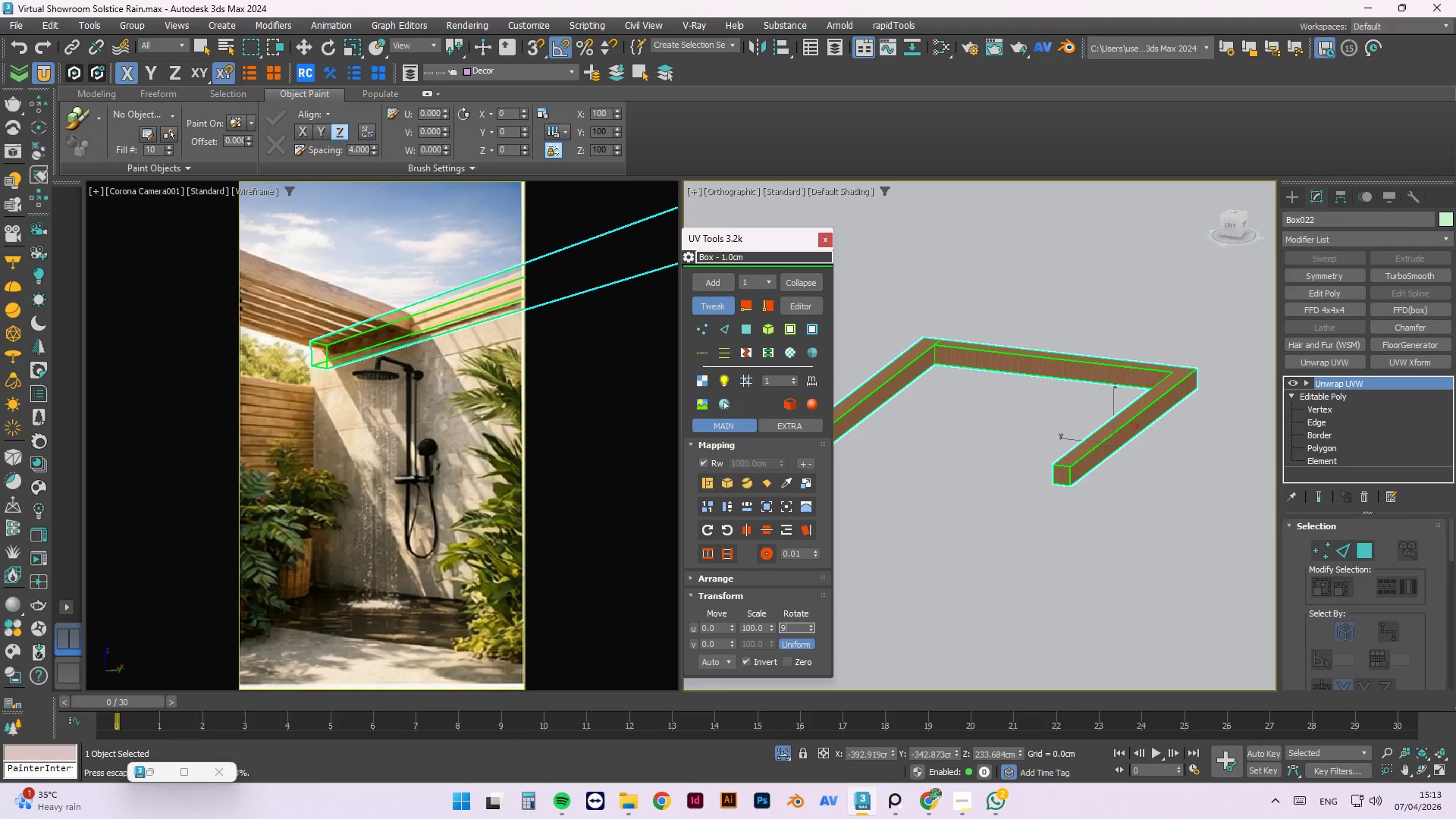 
key(Numpad0)
 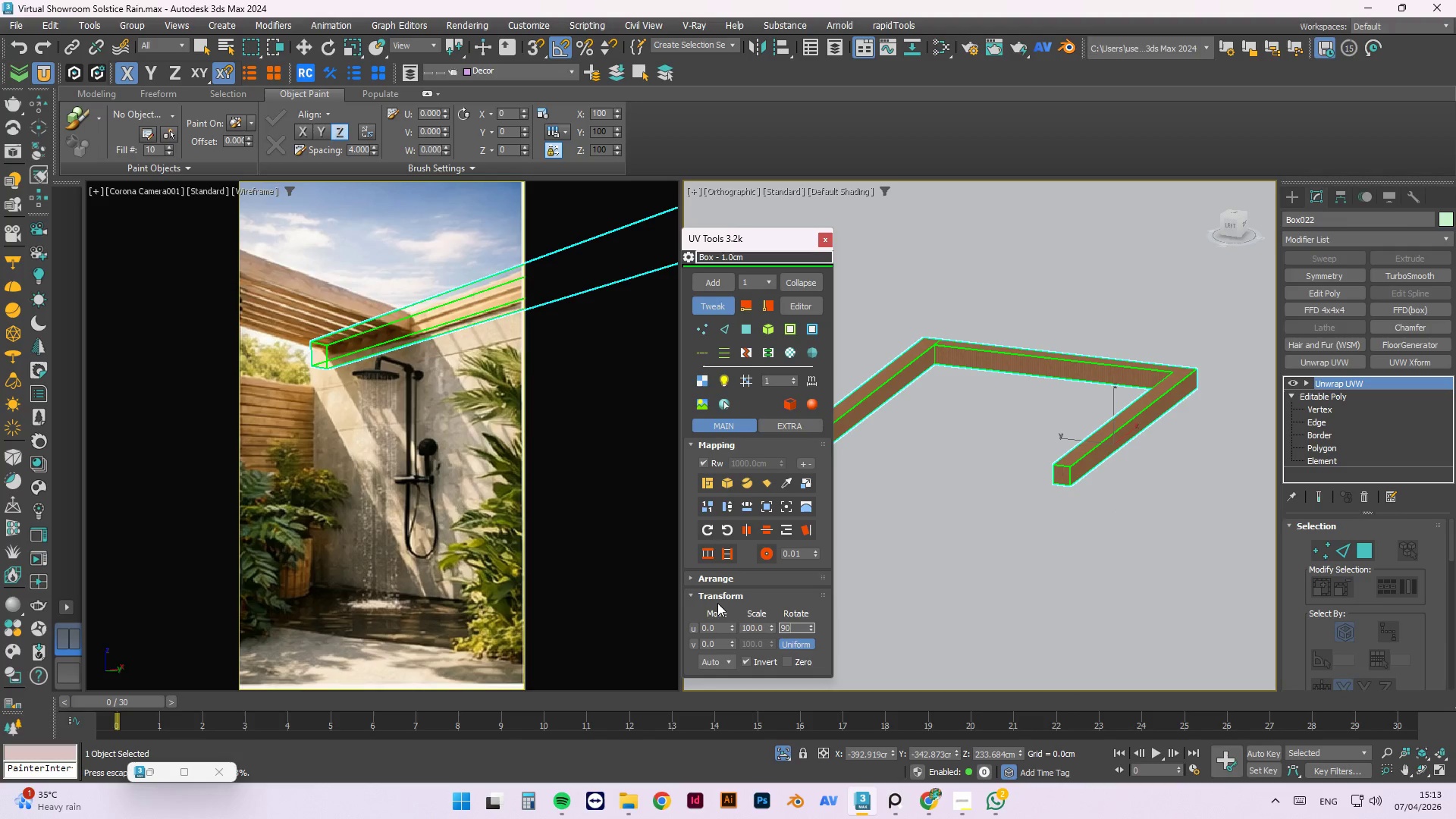 
key(NumpadEnter)
 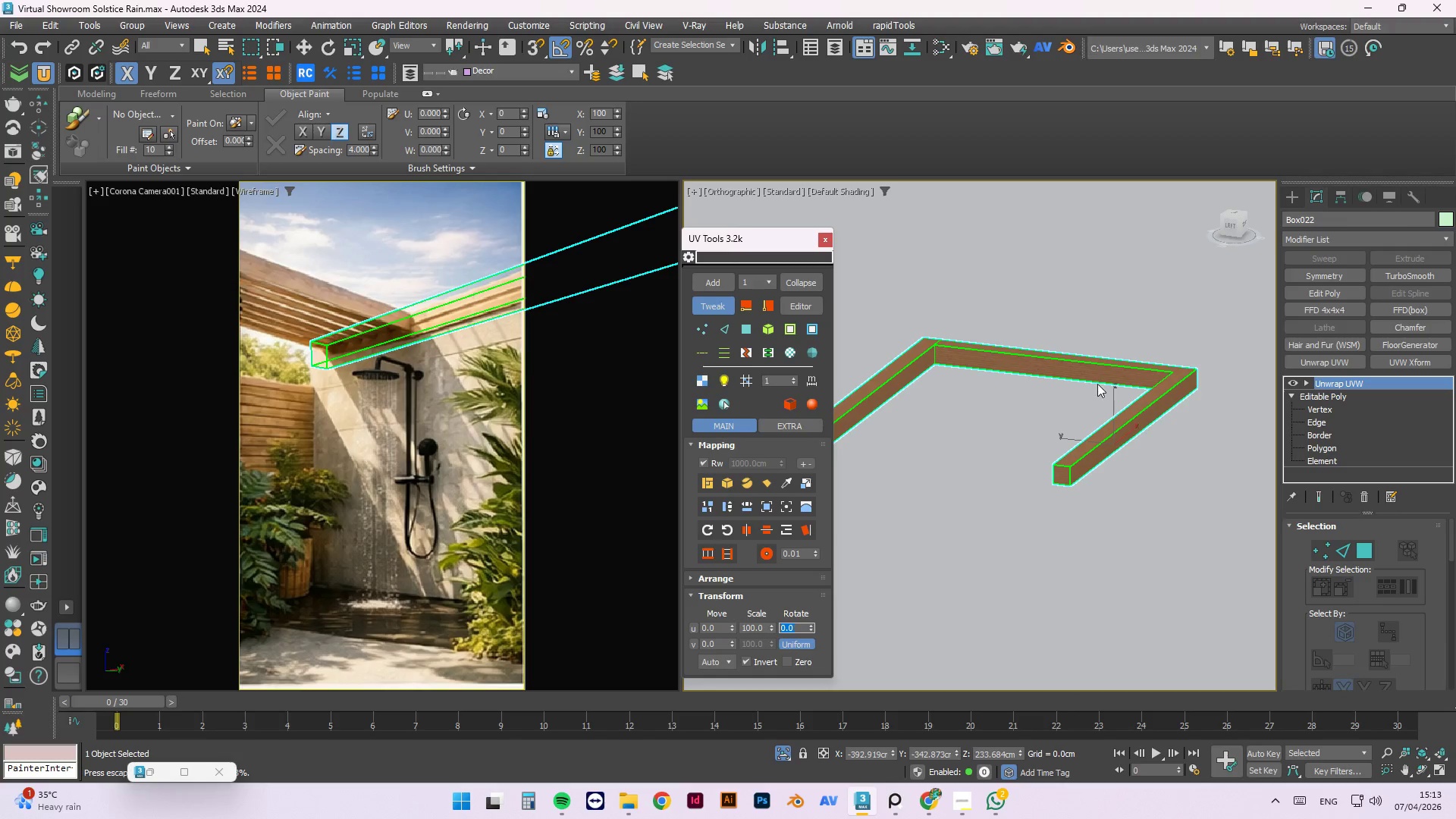 
scroll: coordinate [1233, 401], scroll_direction: up, amount: 5.0
 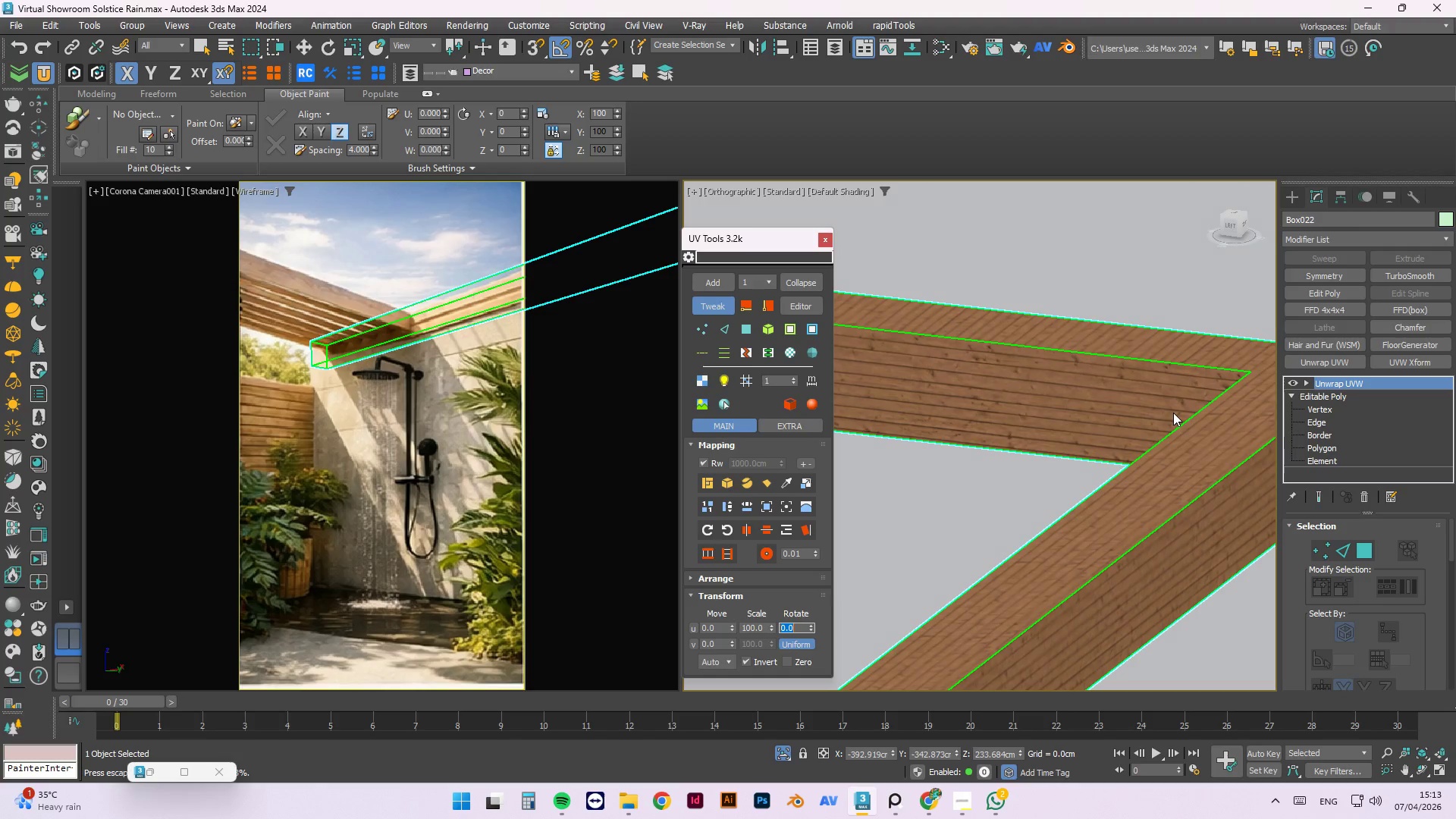 
scroll: coordinate [1173, 413], scroll_direction: down, amount: 2.0
 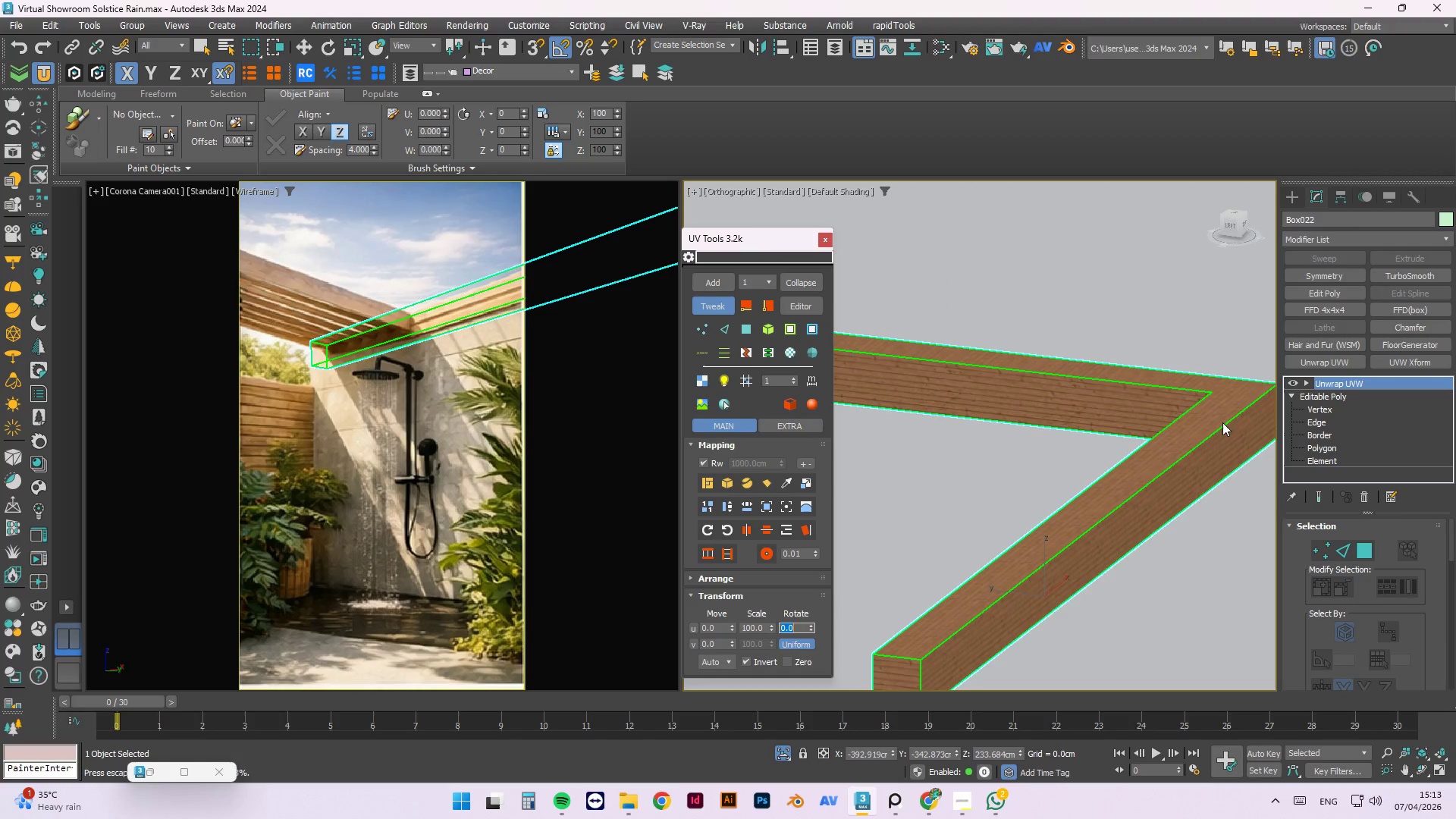 
hold_key(key=AltLeft, duration=1.5)
 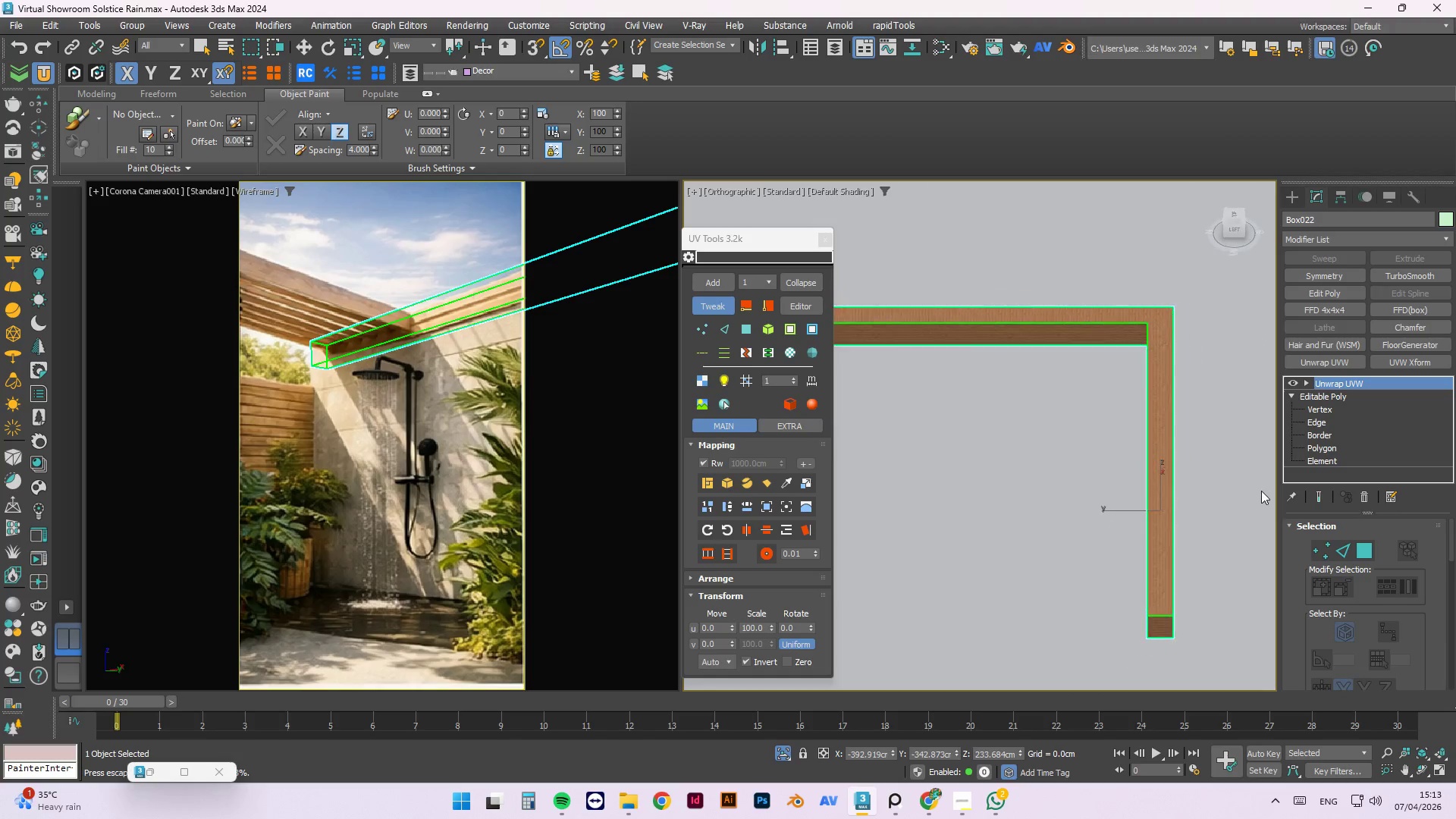 
scroll: coordinate [1219, 442], scroll_direction: down, amount: 2.0
 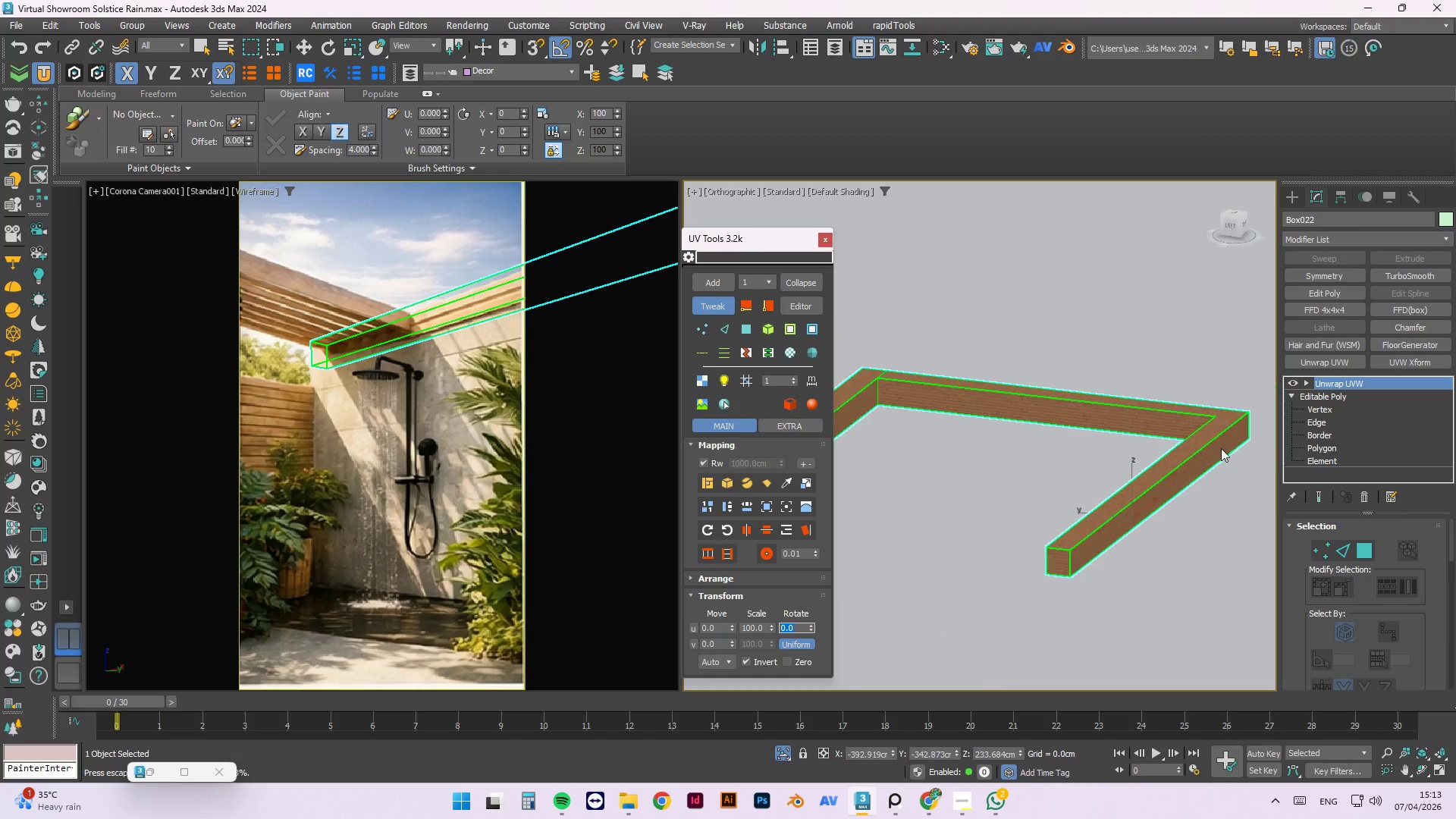 
key(Alt+AltLeft)
 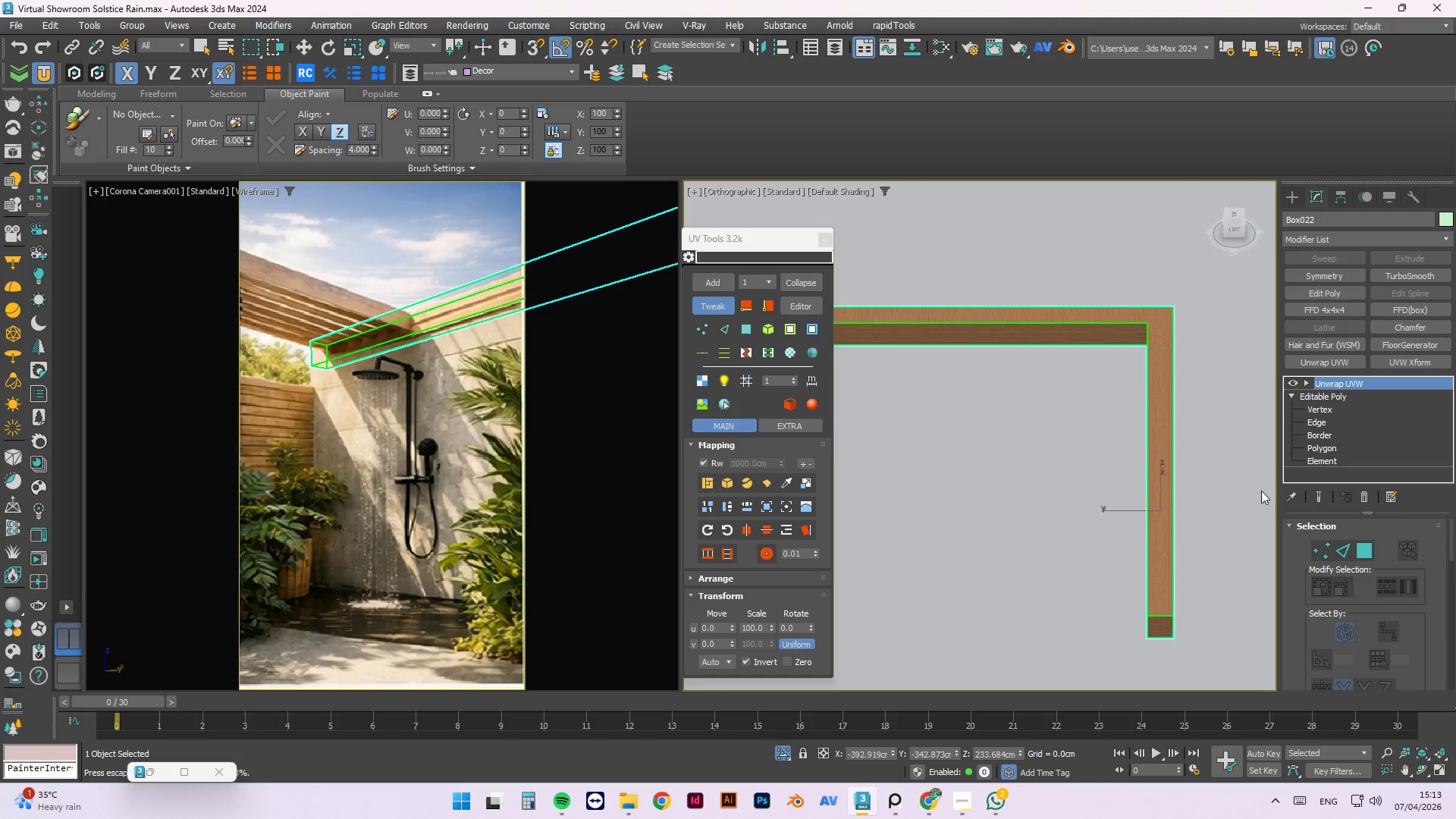 
key(Alt+AltLeft)
 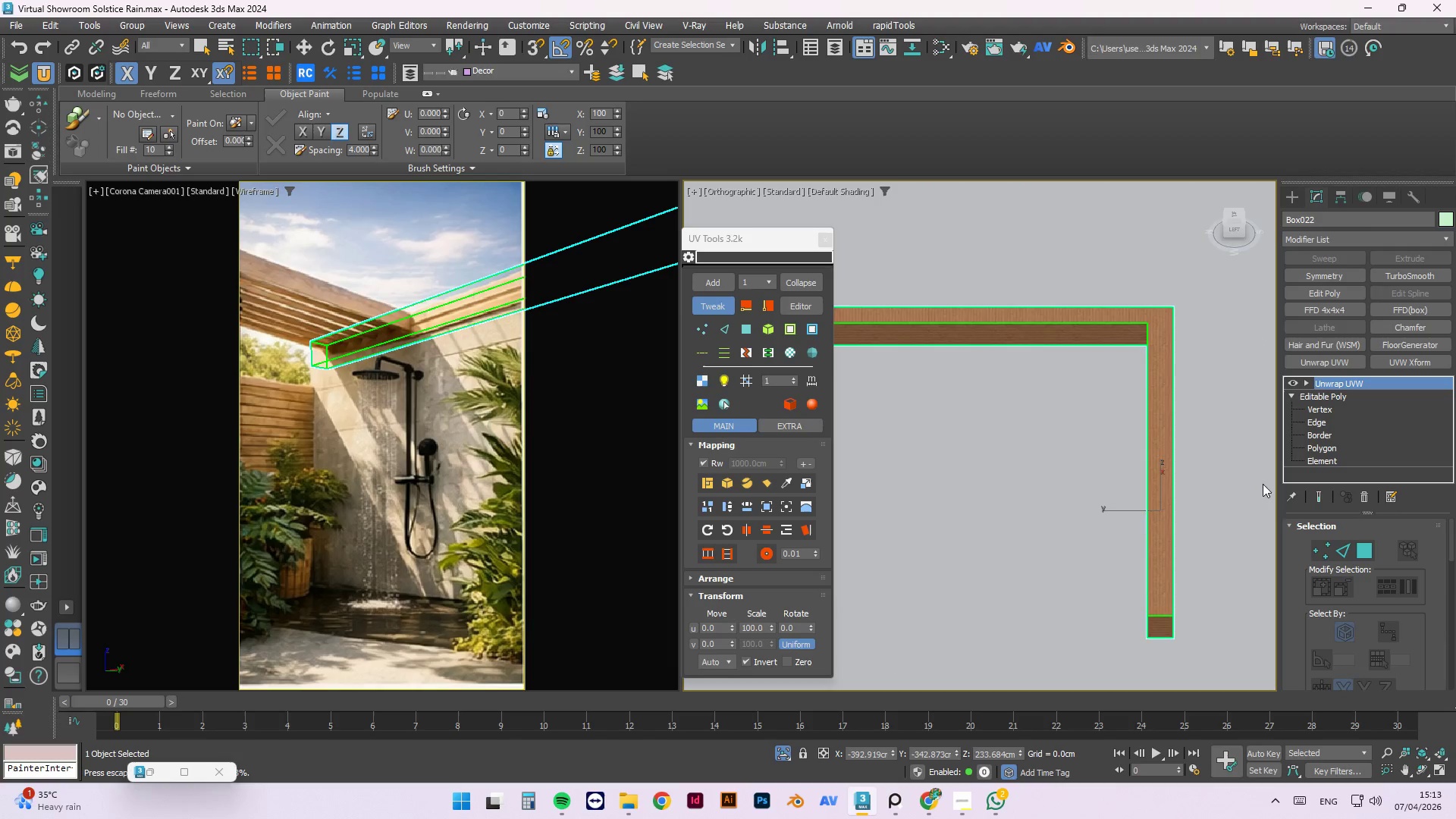 
key(Alt+AltLeft)
 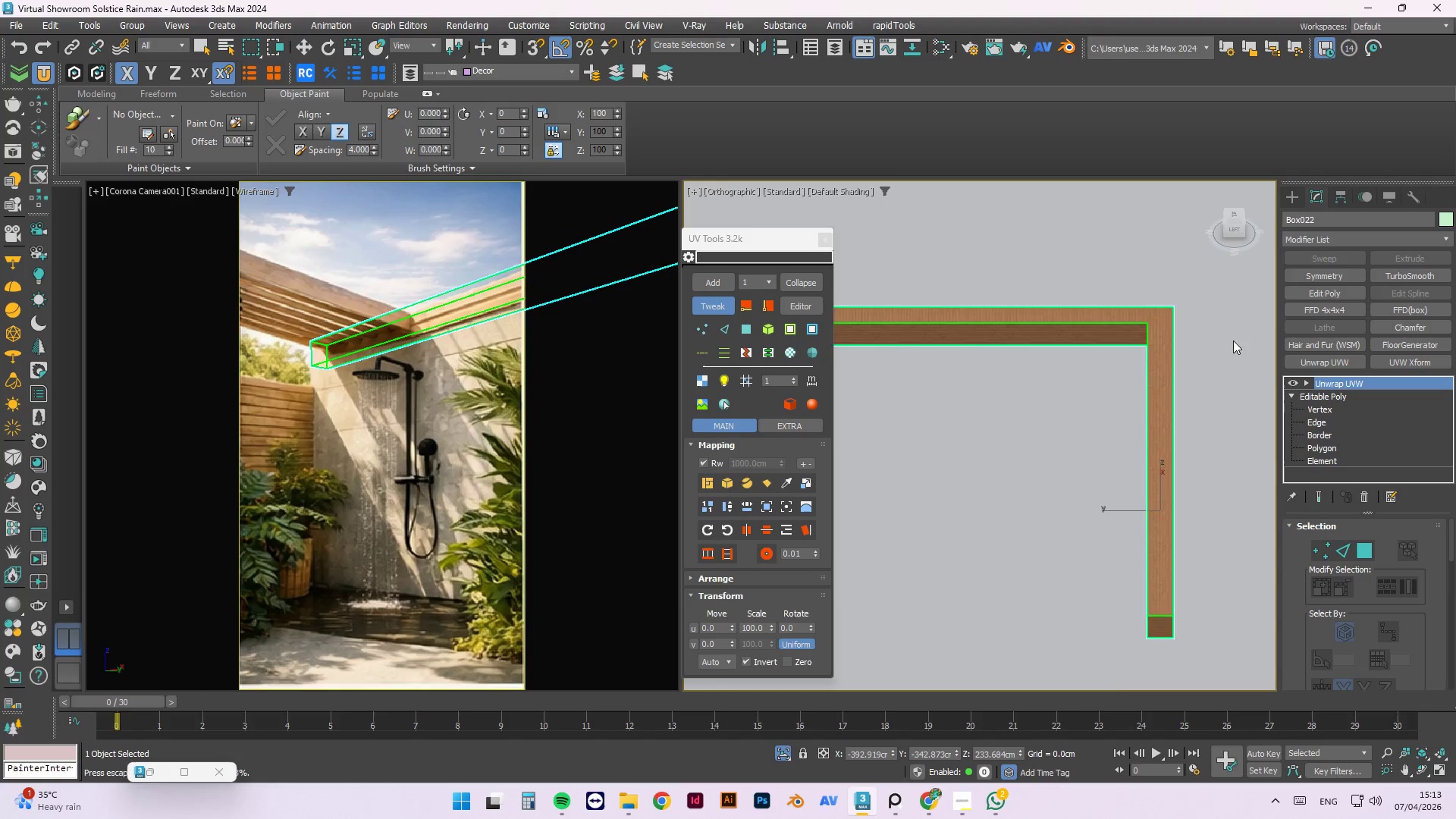 
scroll: coordinate [1115, 353], scroll_direction: up, amount: 7.0
 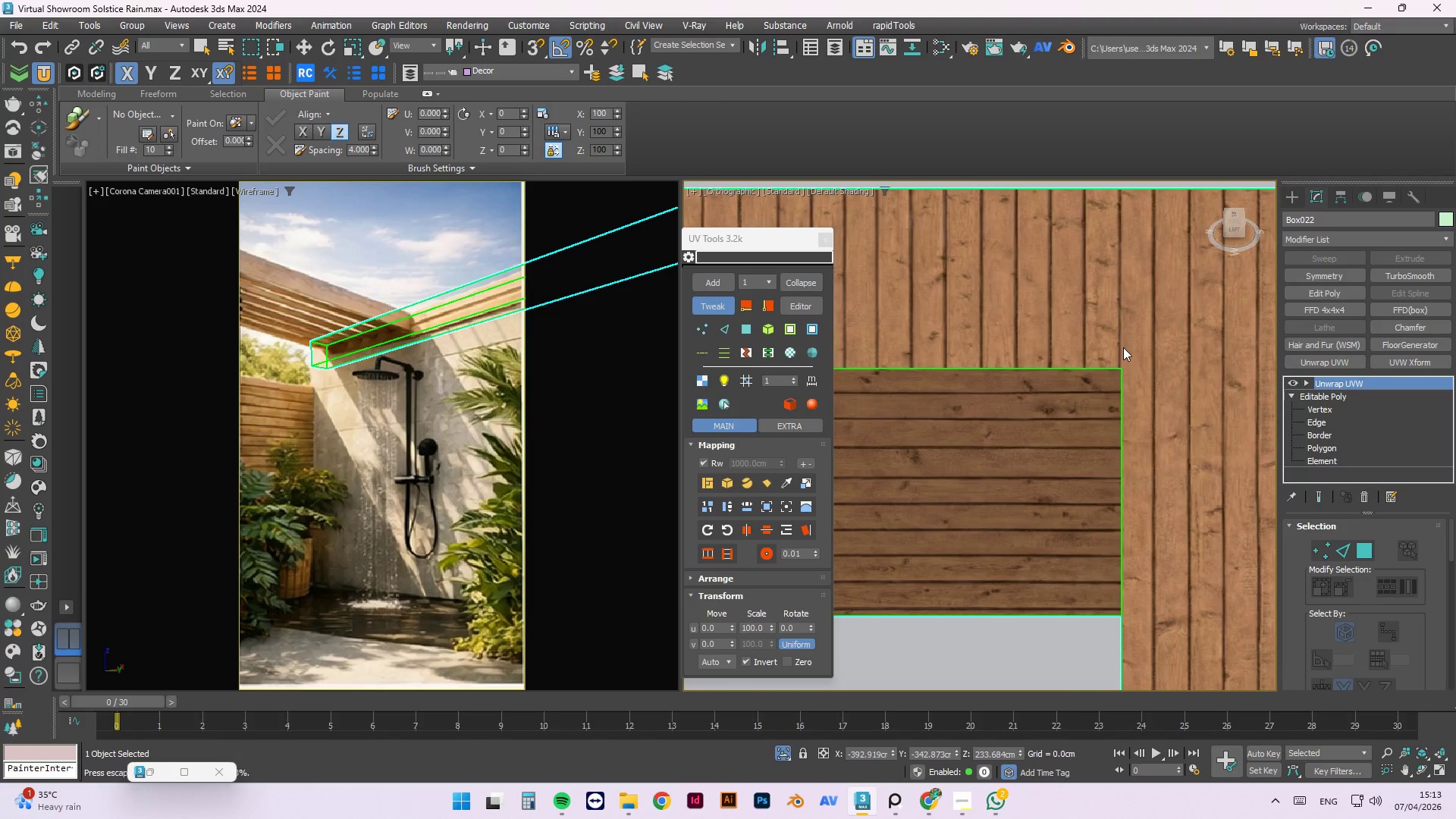 
key(F4)
 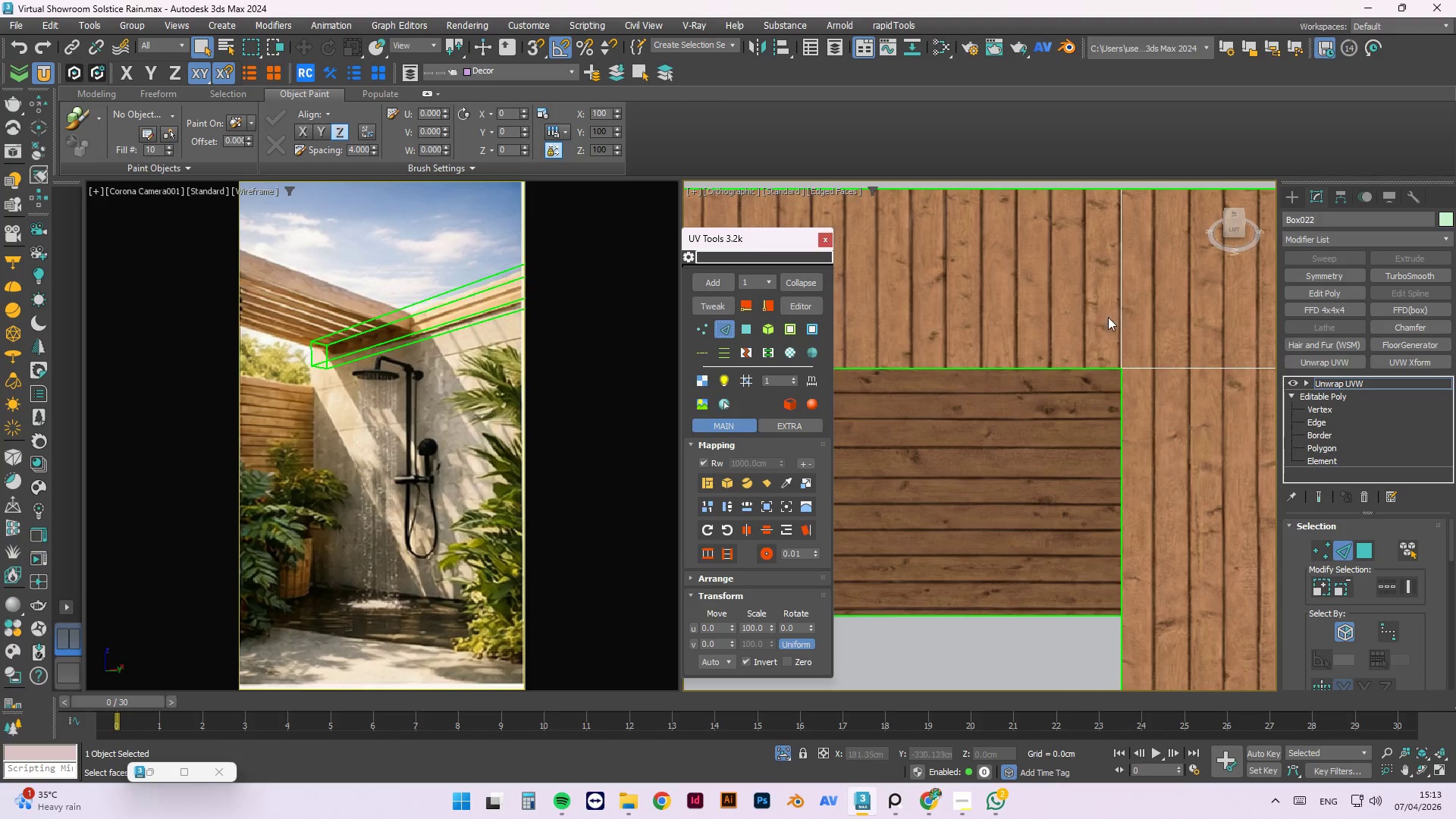 
double_click([1121, 322])
 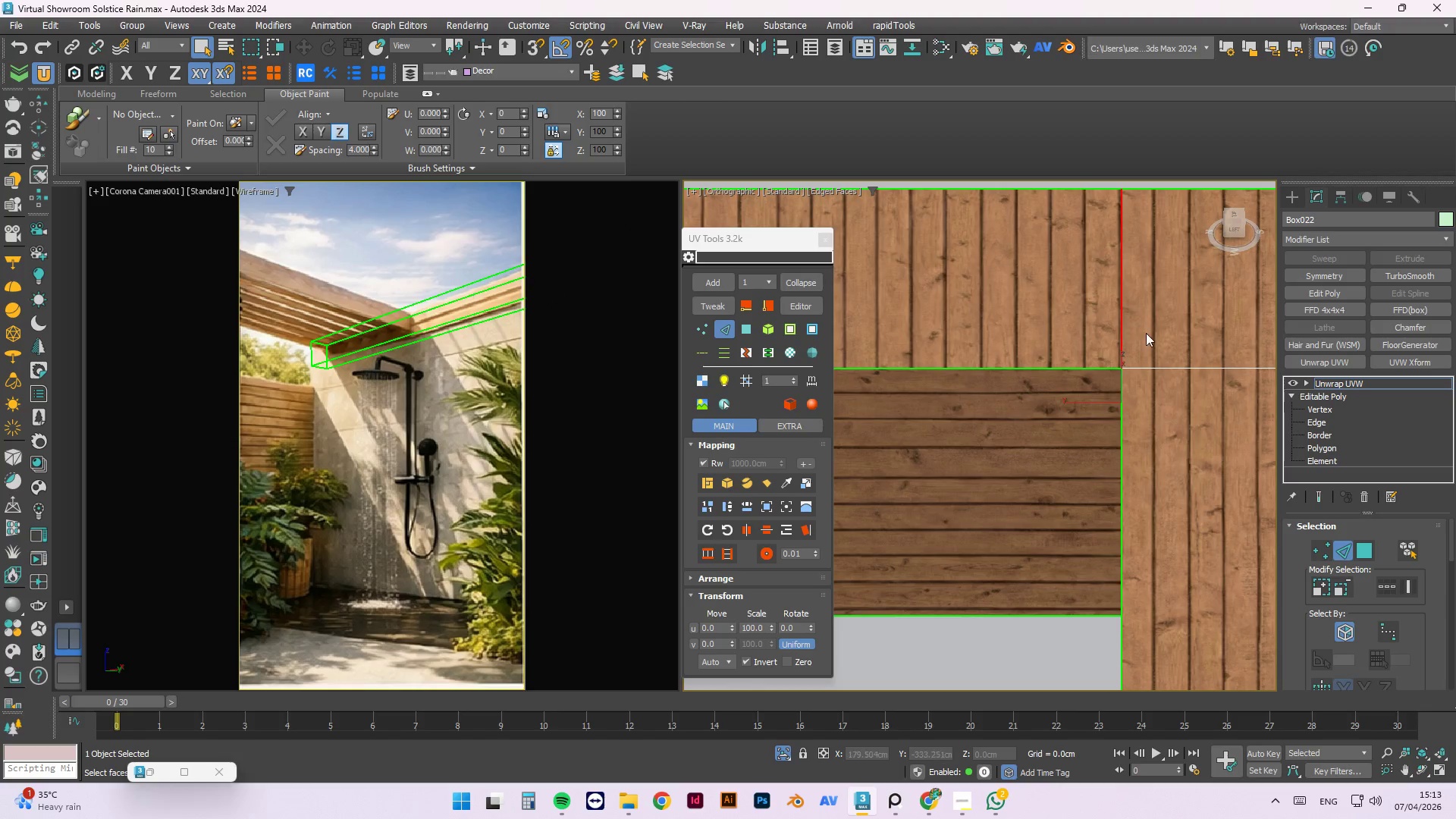 
hold_key(key=AltLeft, duration=0.89)
 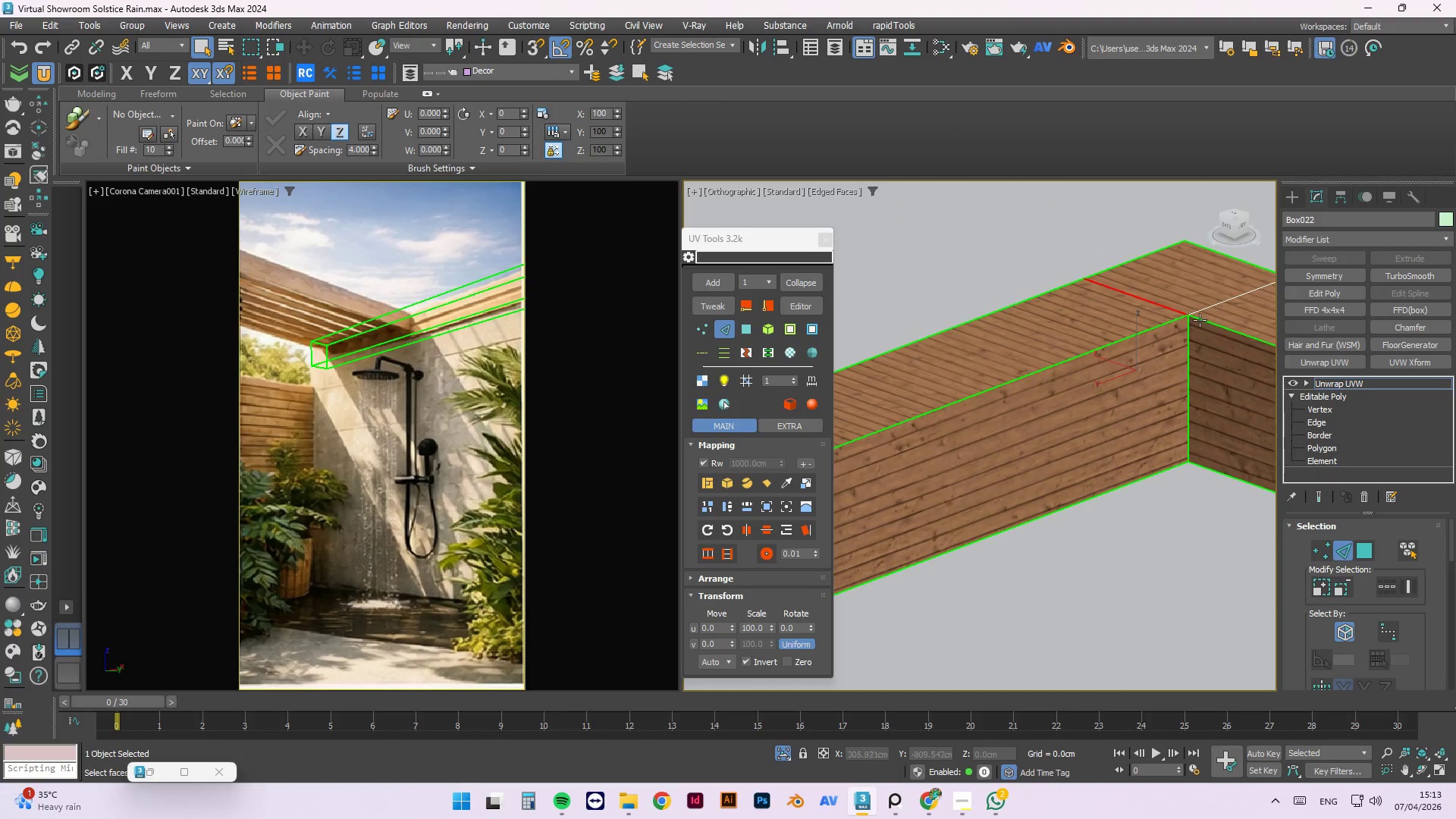 
scroll: coordinate [1150, 337], scroll_direction: down, amount: 2.0
 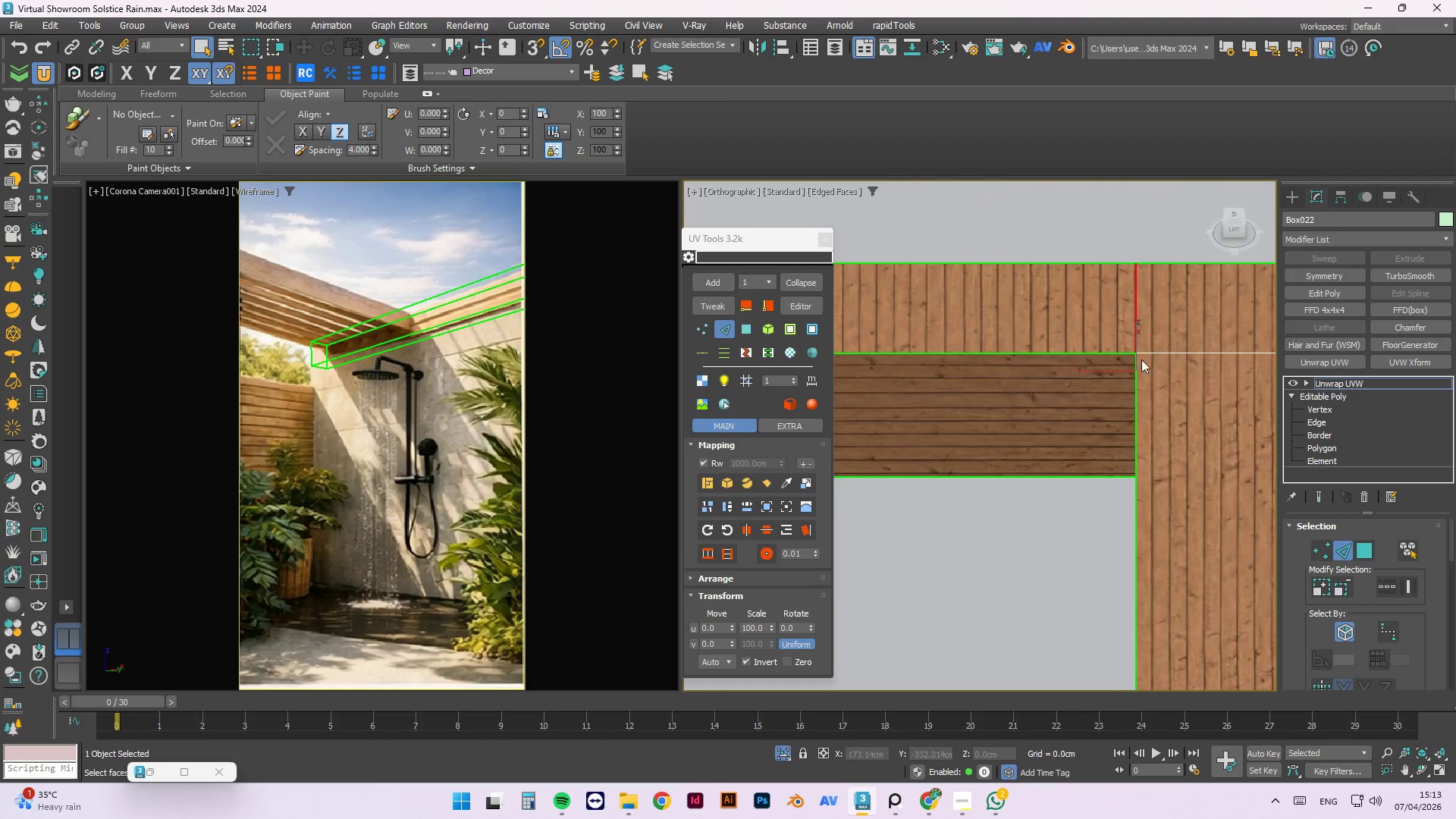 
hold_key(key=AltLeft, duration=0.61)
 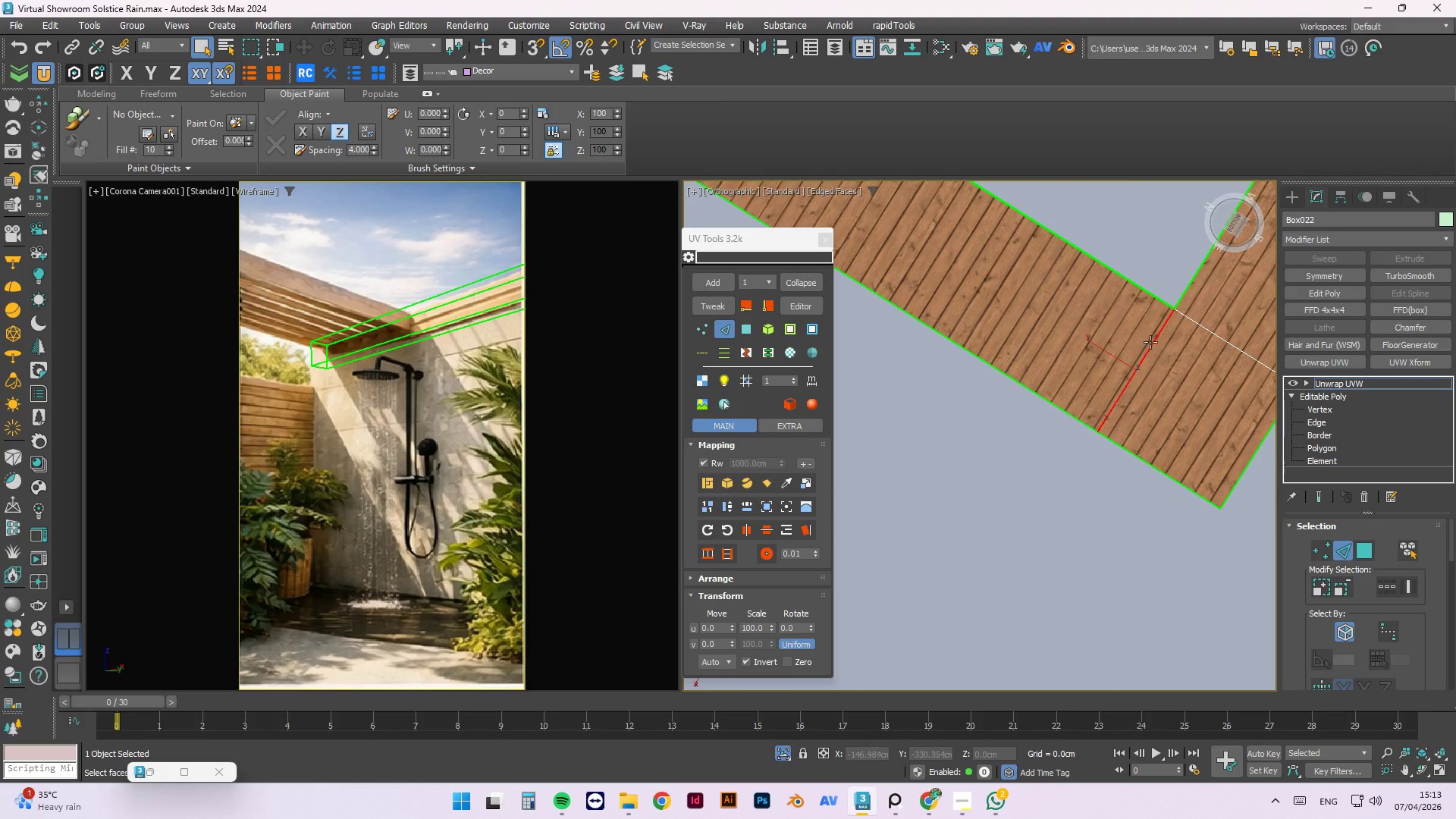 
hold_key(key=AltLeft, duration=0.92)
 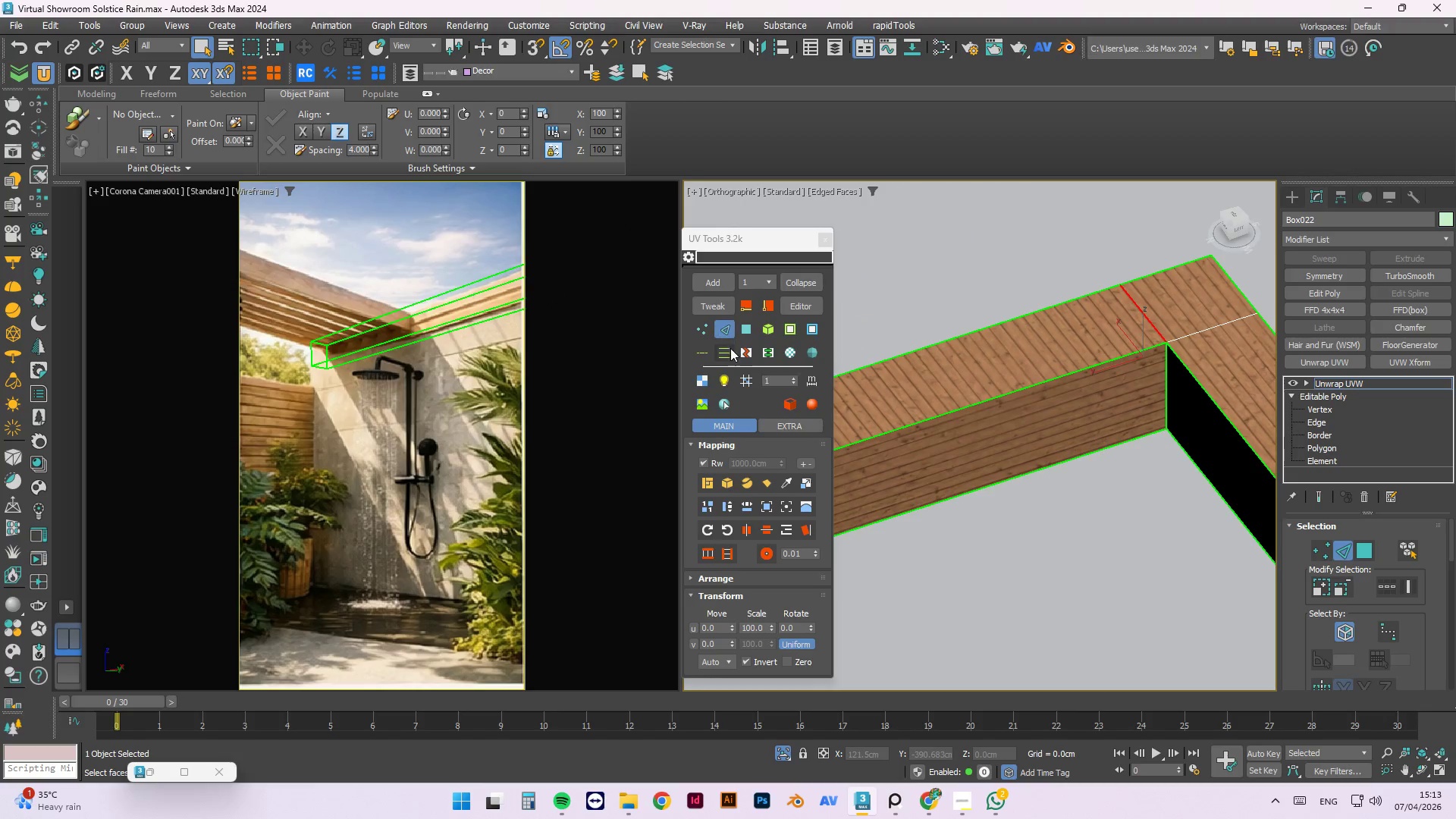 
scroll: coordinate [1161, 324], scroll_direction: down, amount: 1.0
 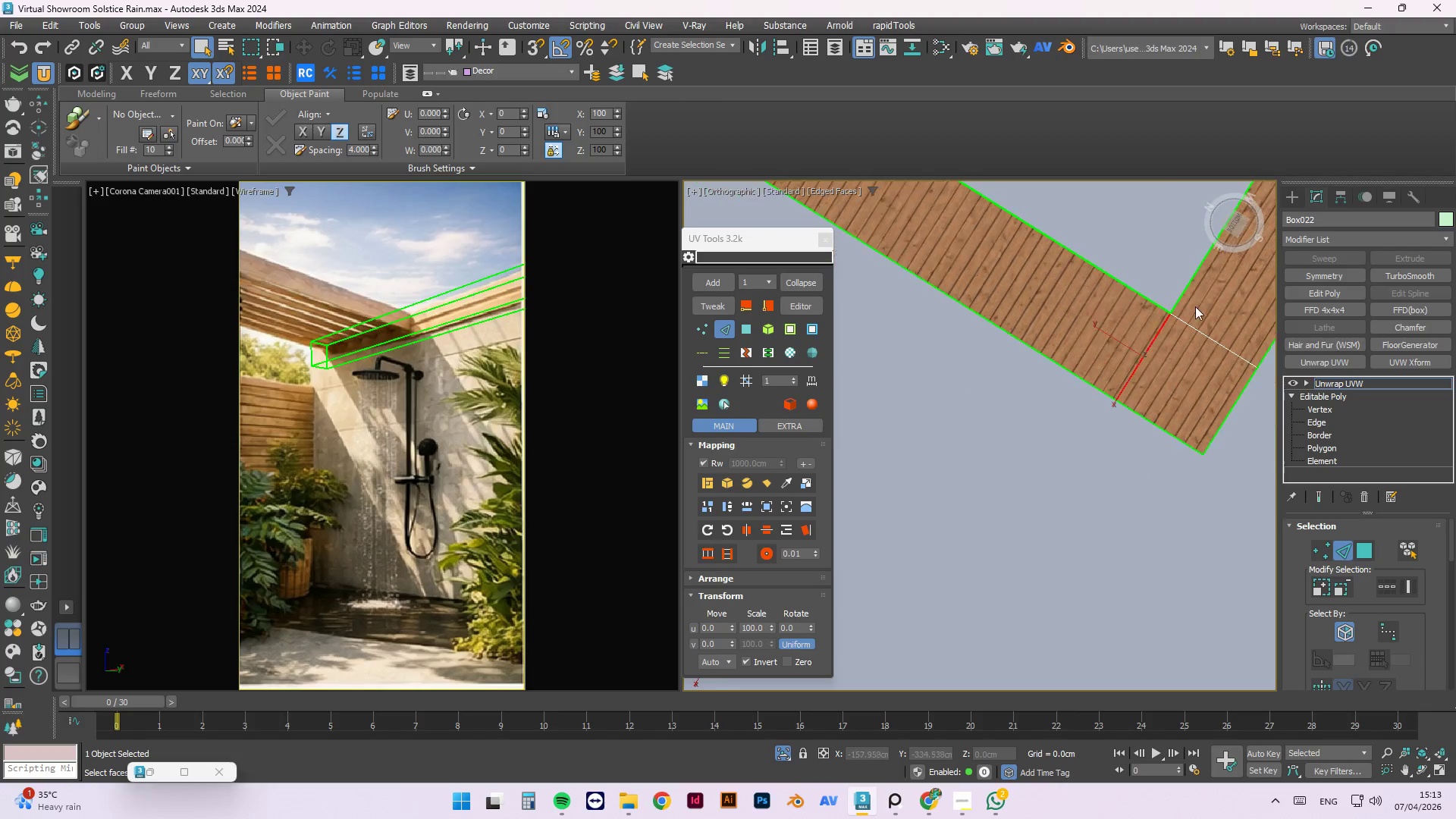 
left_click([747, 353])
 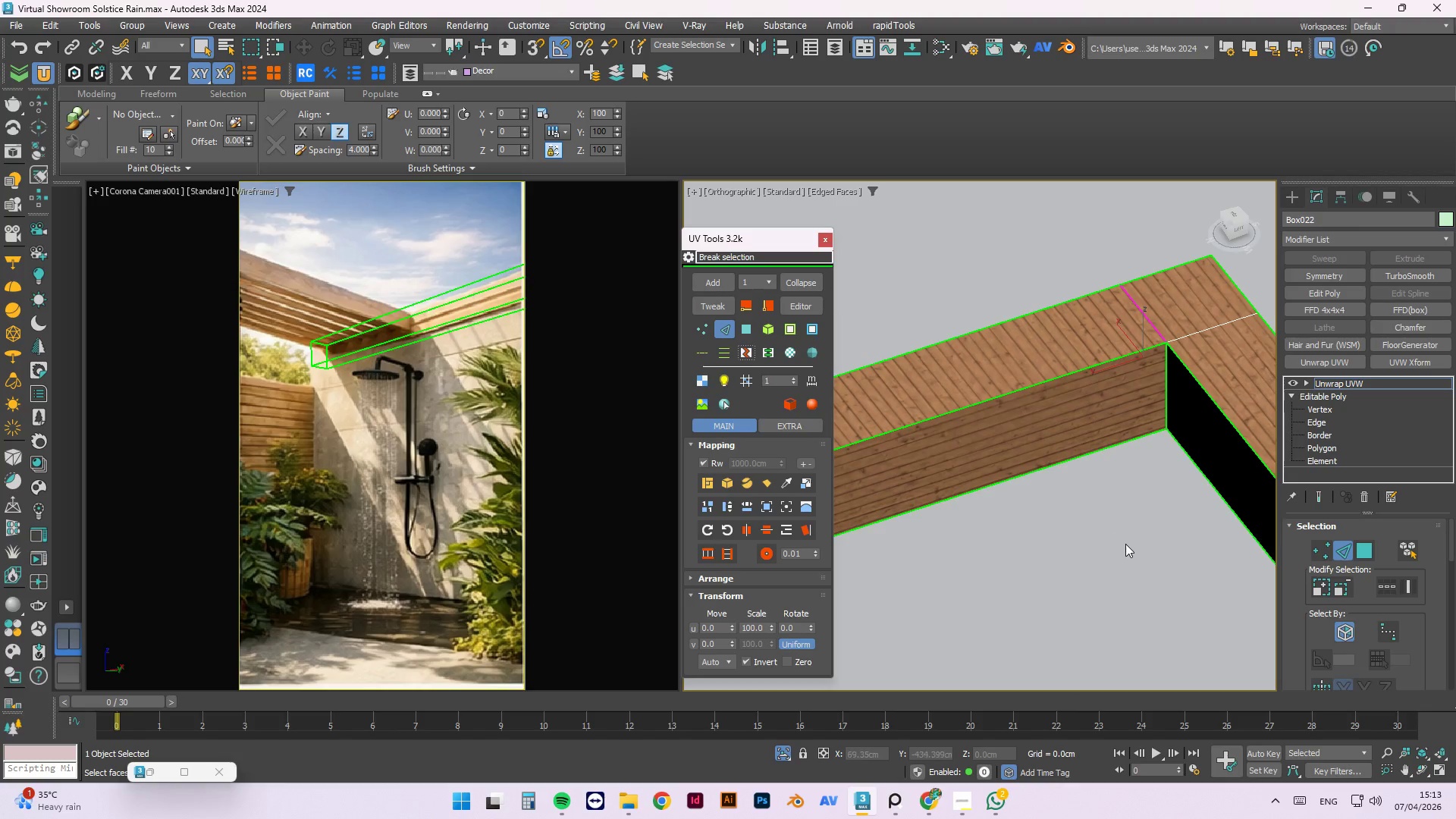 
left_click([1122, 542])
 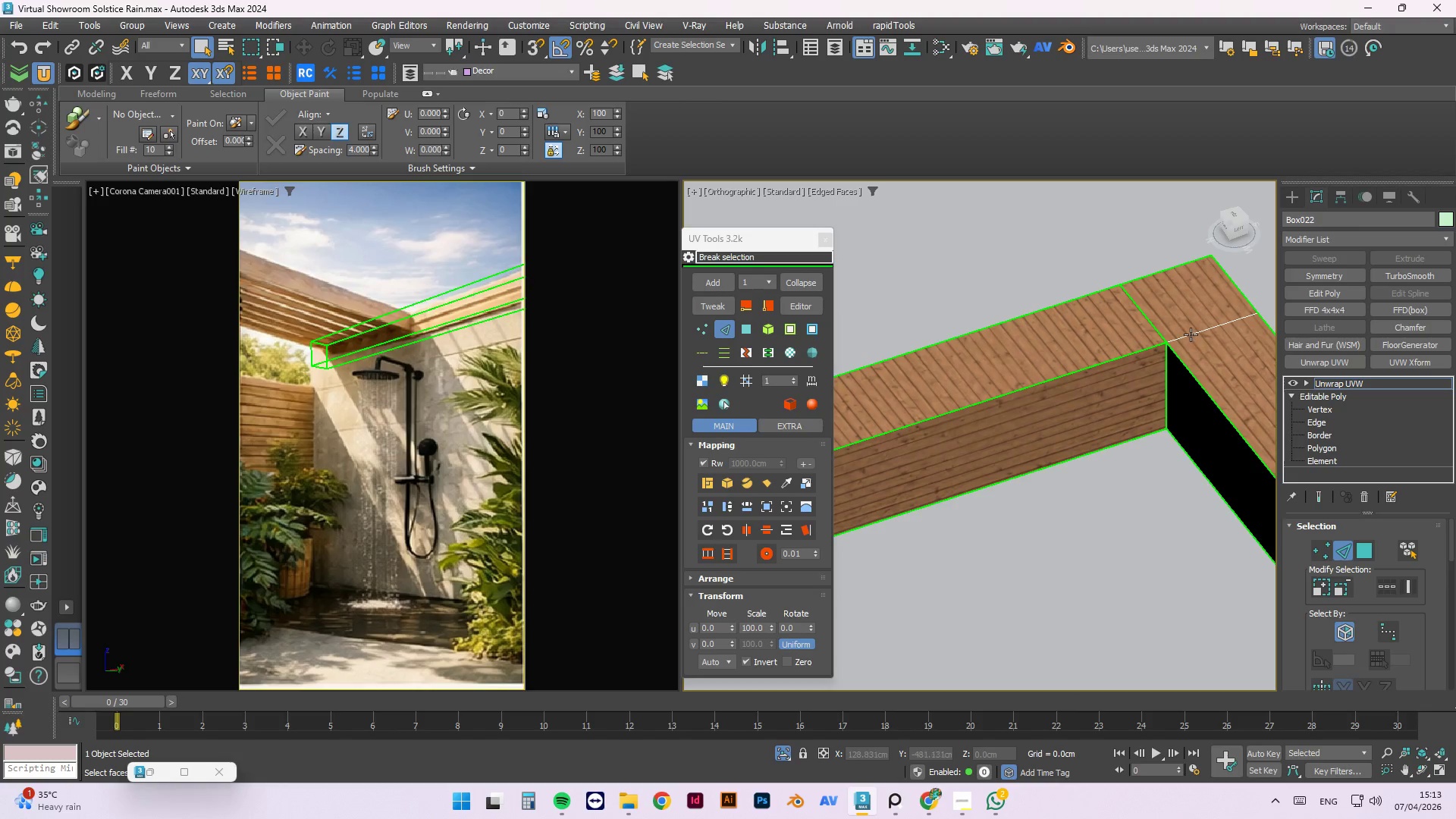 
left_click([1191, 332])
 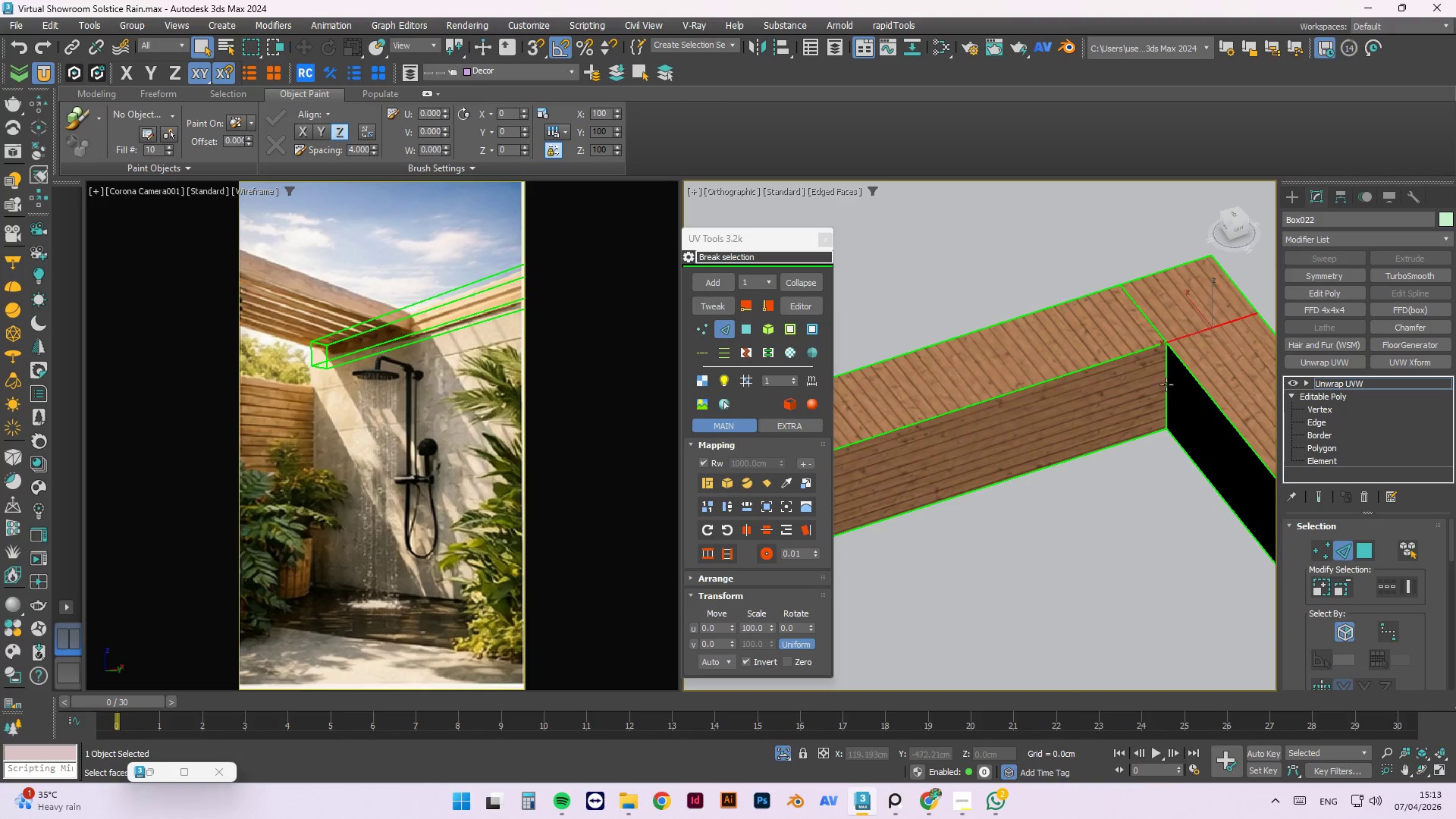 
hold_key(key=AltLeft, duration=1.5)
 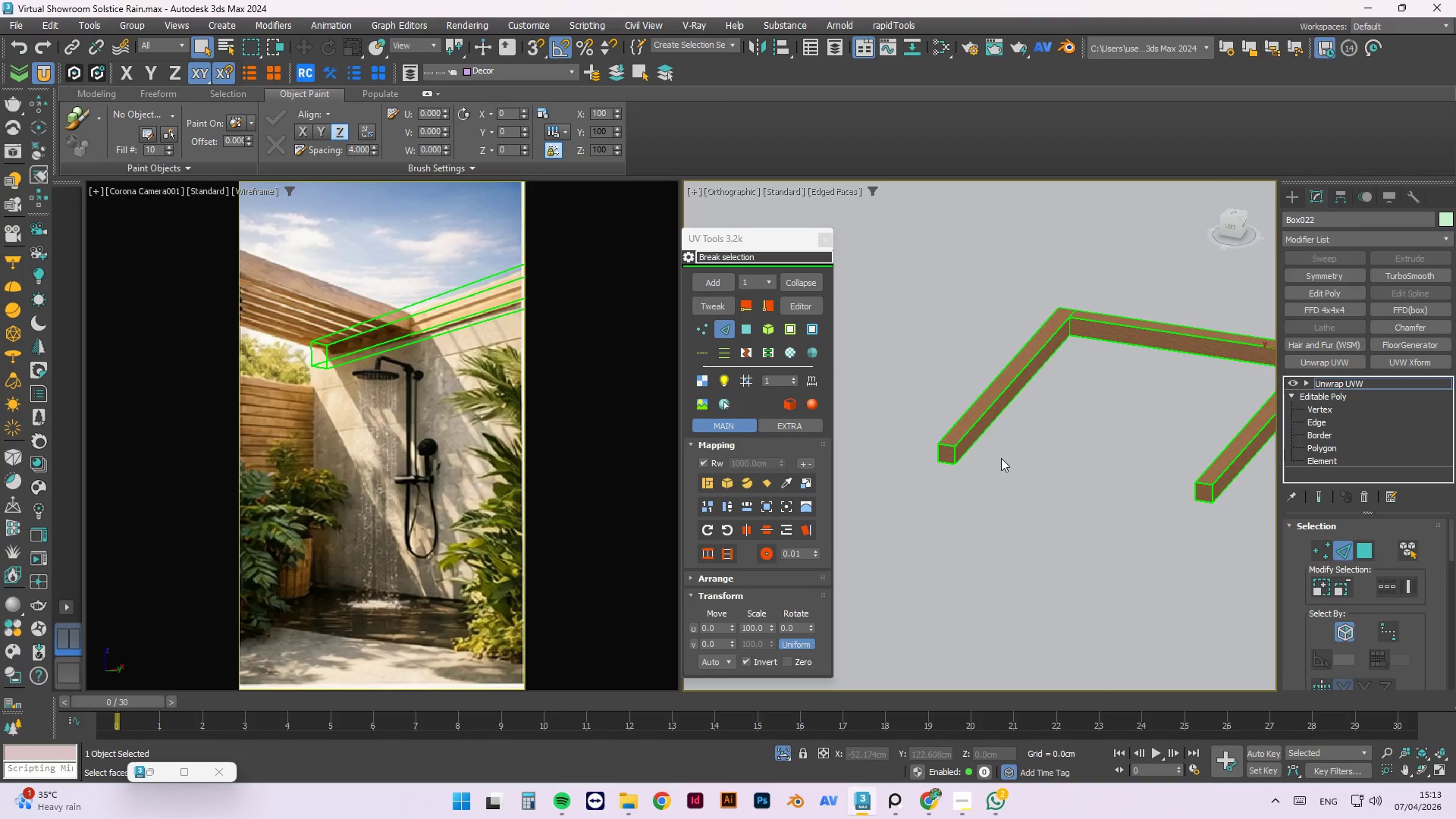 
scroll: coordinate [1149, 444], scroll_direction: down, amount: 5.0
 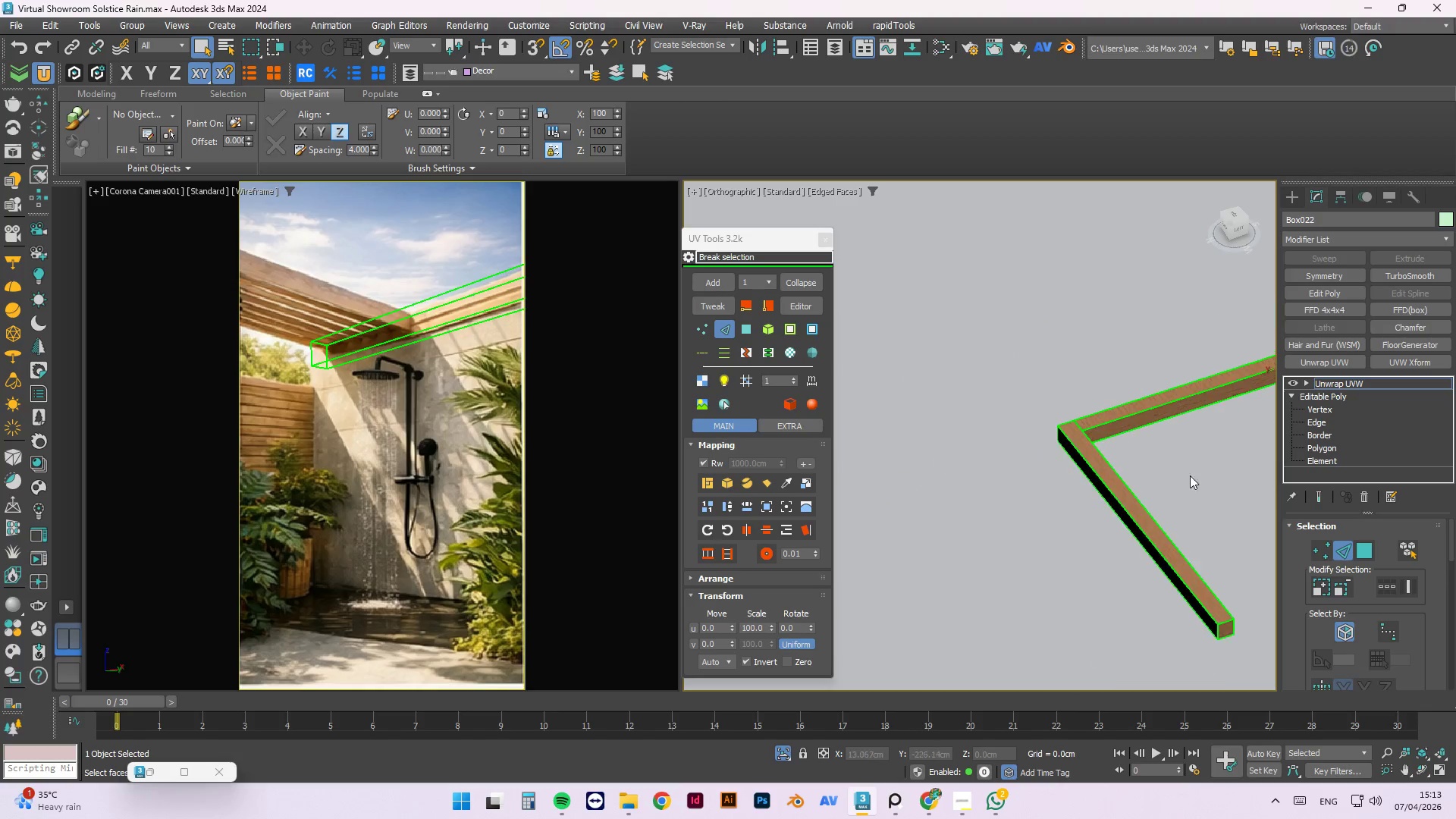 
hold_key(key=AltLeft, duration=0.34)
 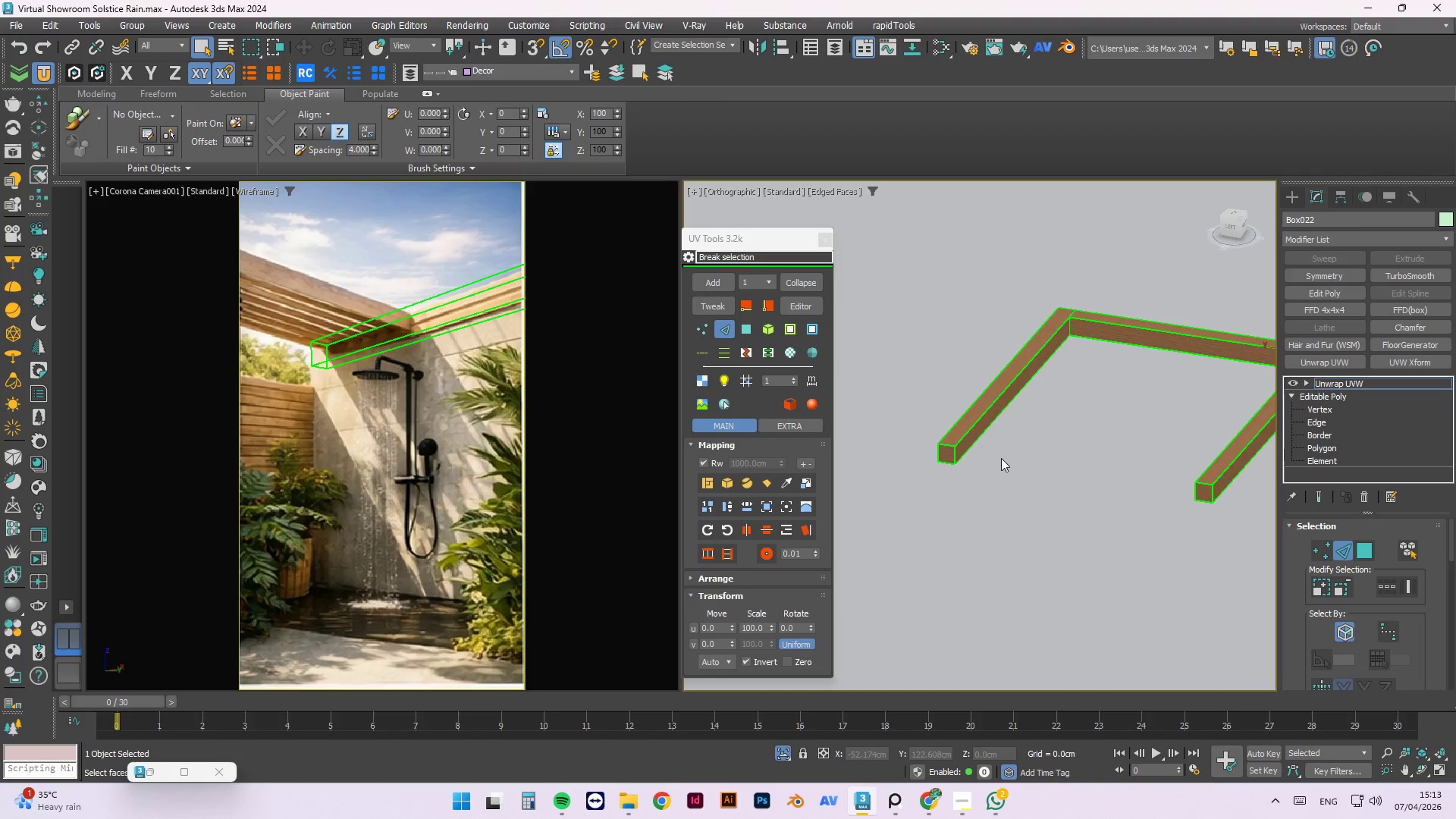 
scroll: coordinate [999, 457], scroll_direction: down, amount: 1.0
 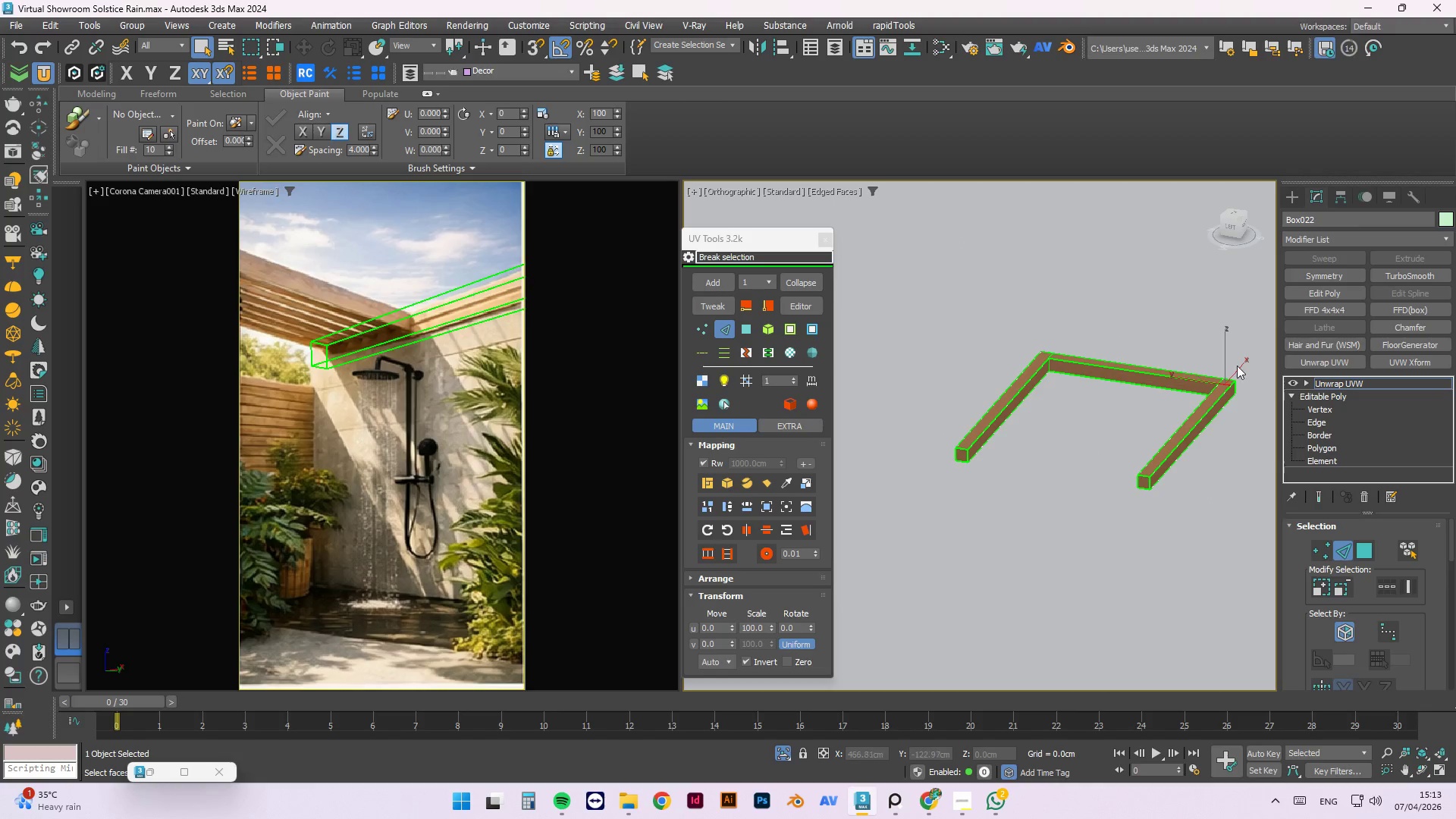 
scroll: coordinate [1219, 433], scroll_direction: up, amount: 5.0
 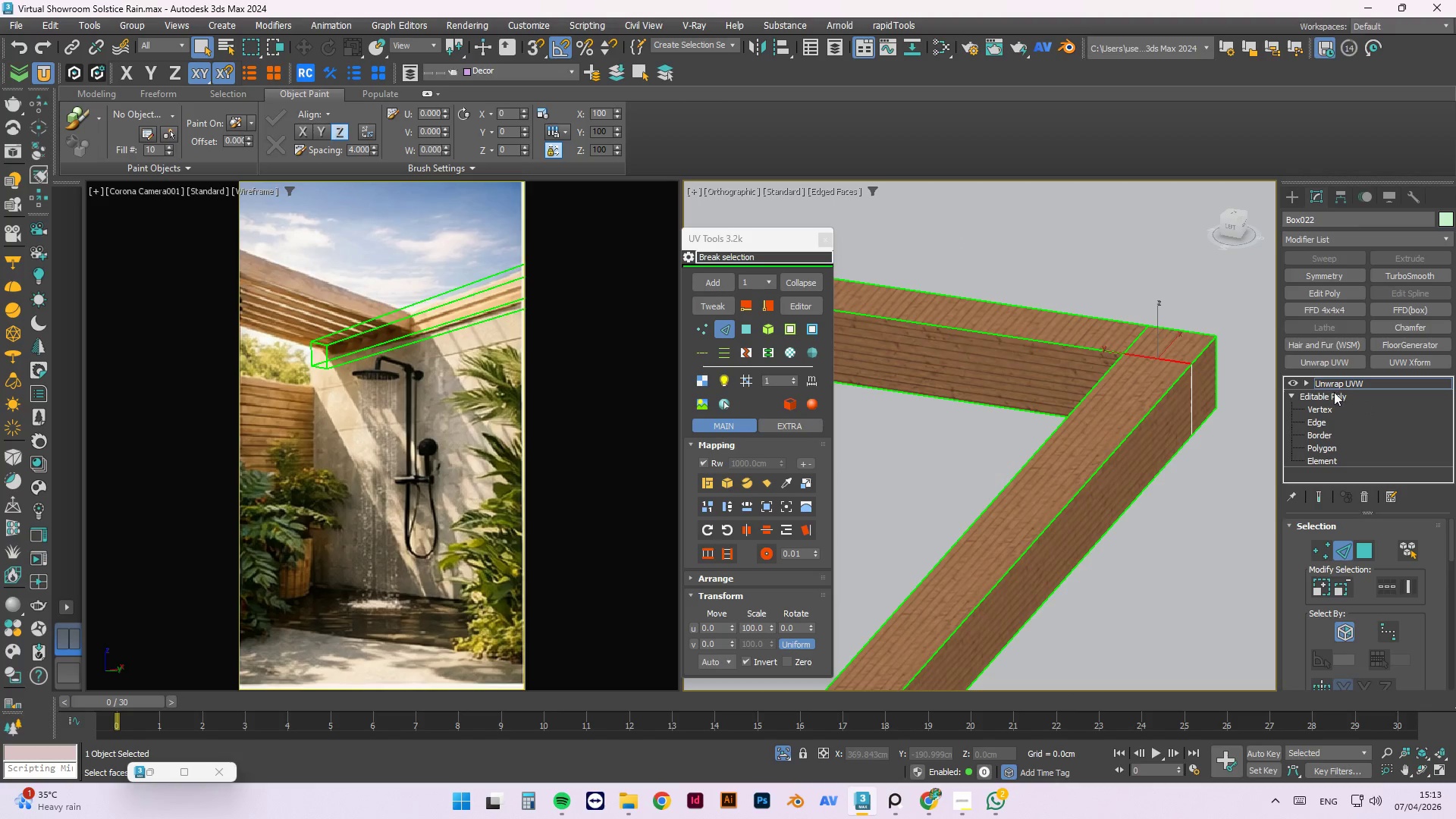 
left_click([1323, 420])
 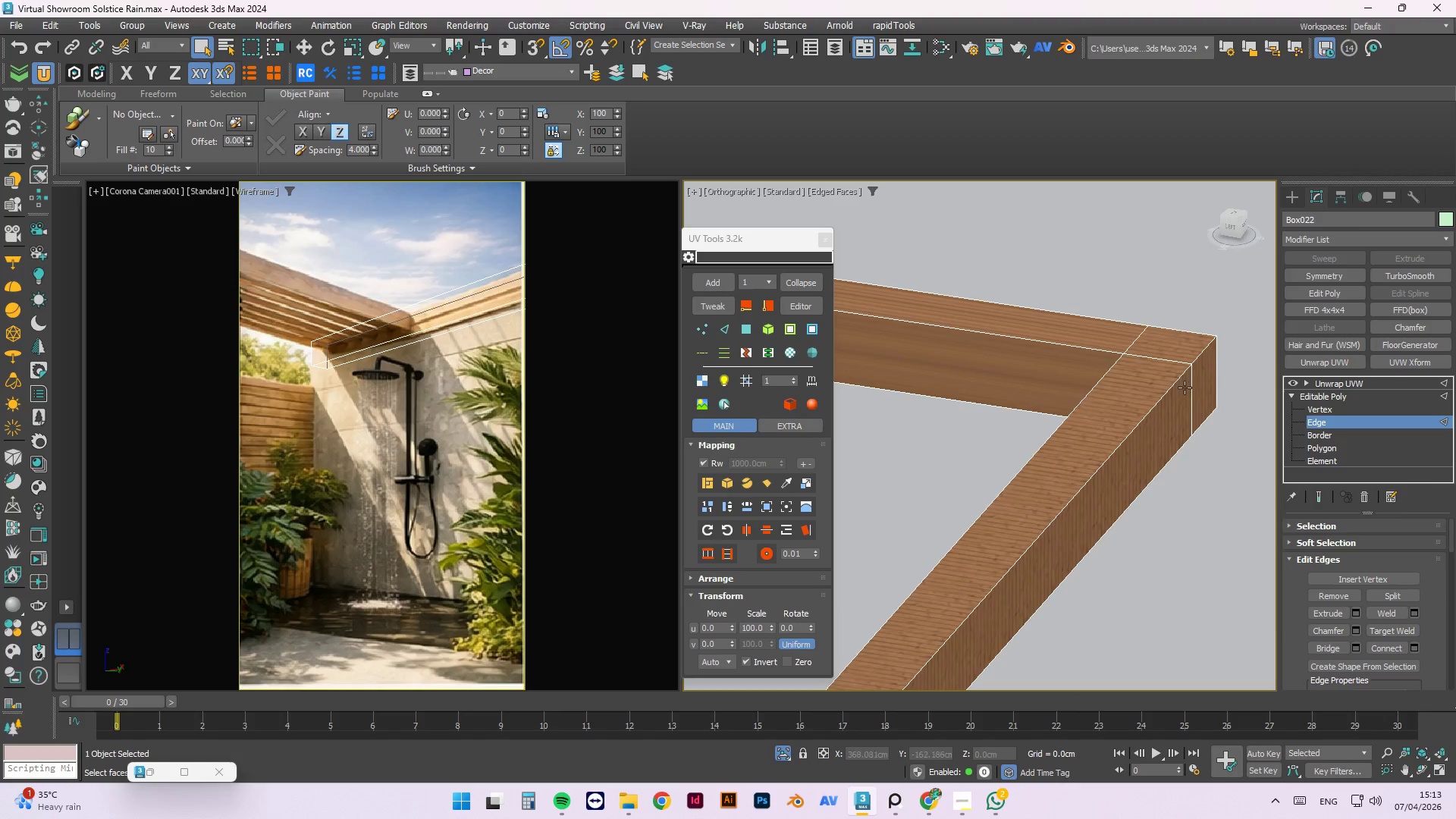 
left_click([1192, 388])
 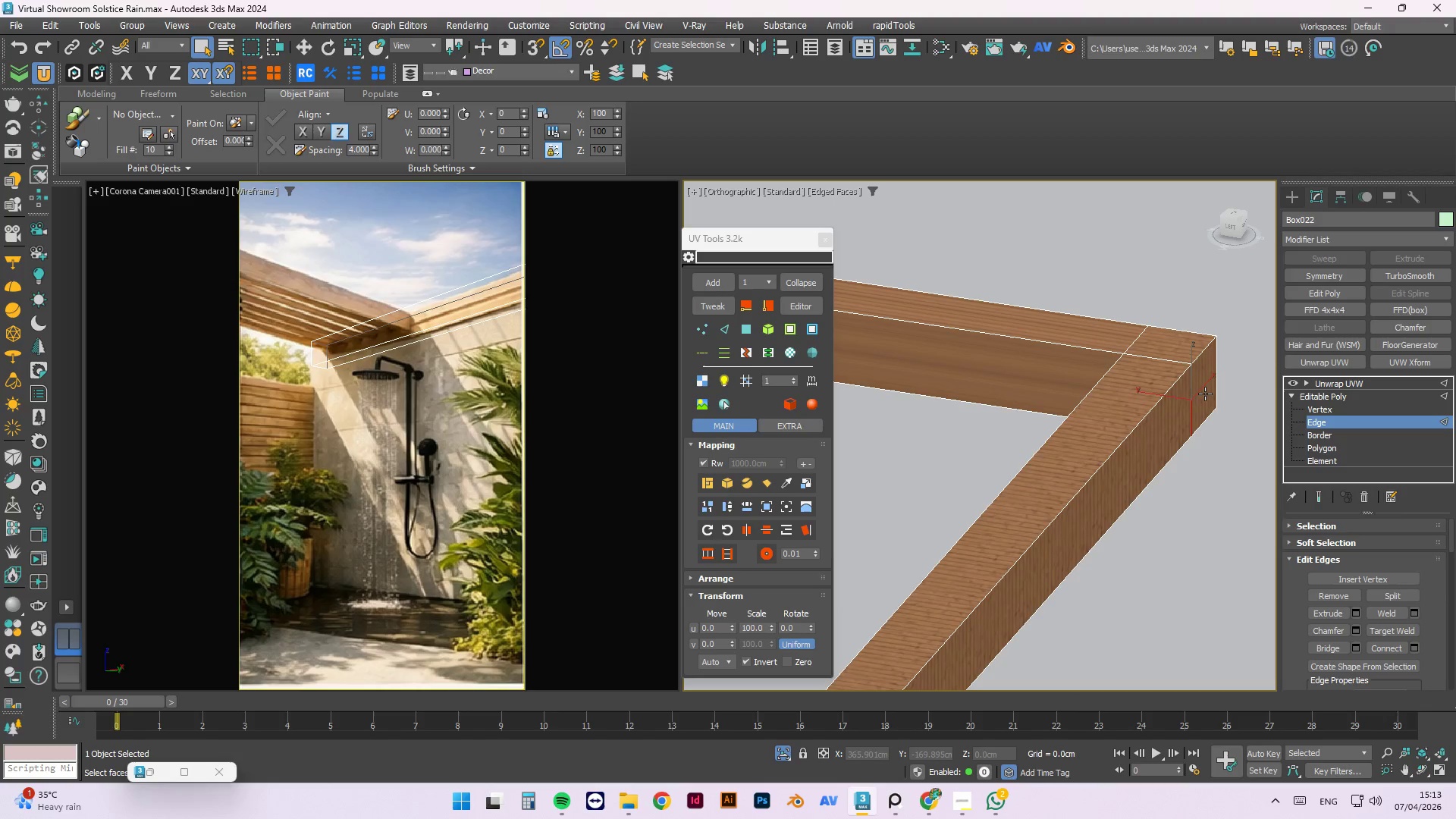 
key(Control+Backspace)
 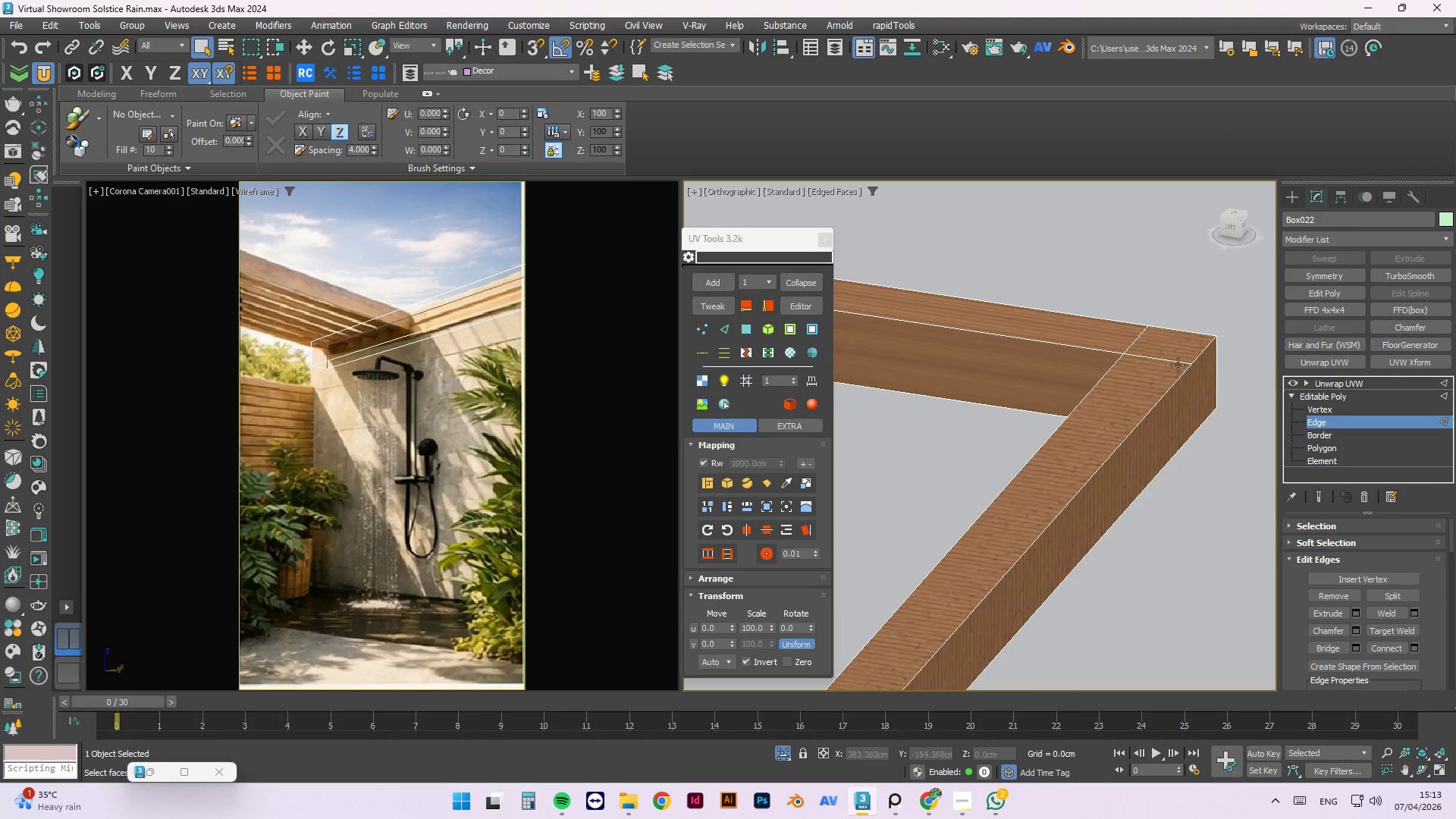 
left_click([1175, 362])
 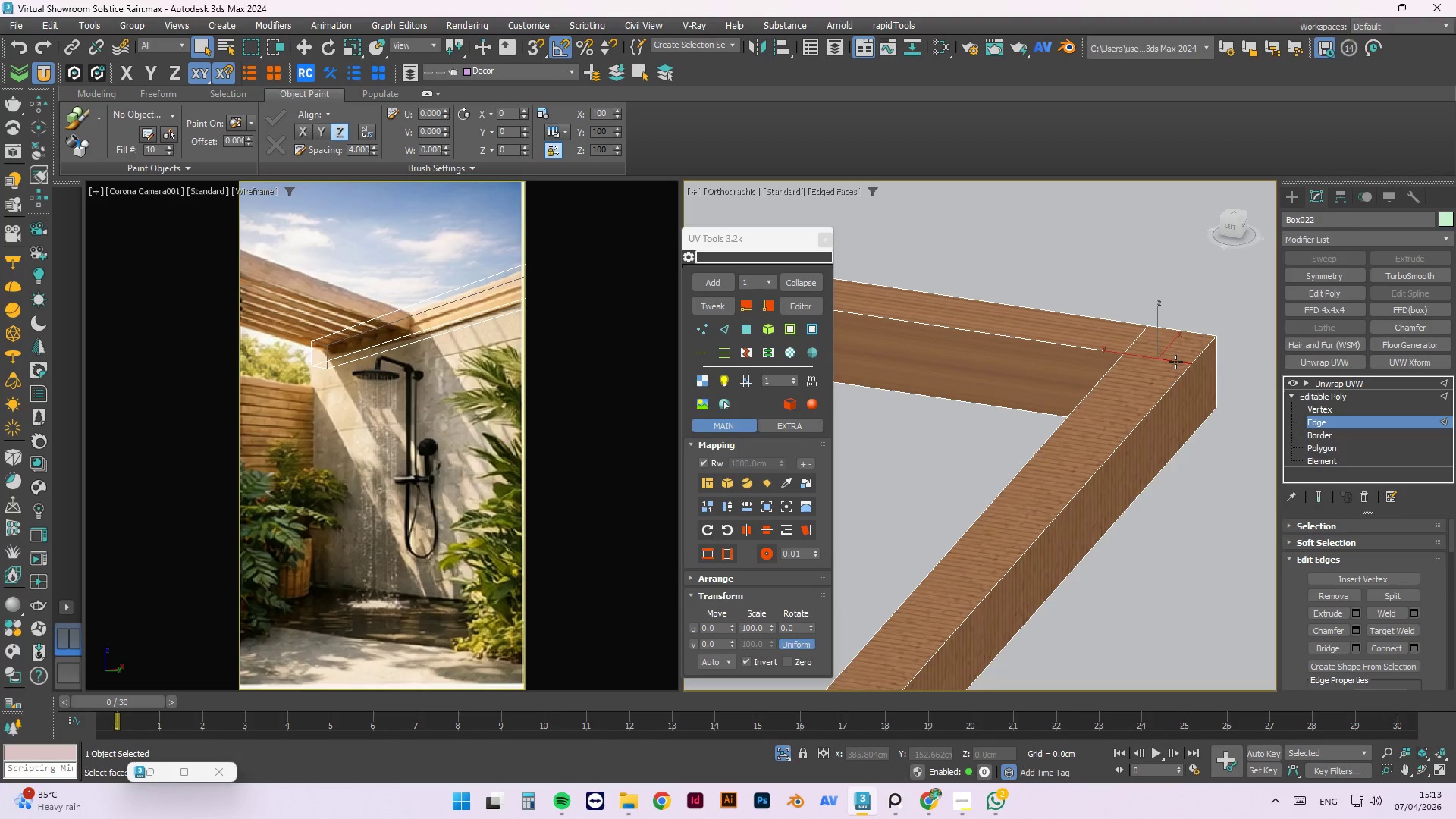 
key(Control+ControlRight)
 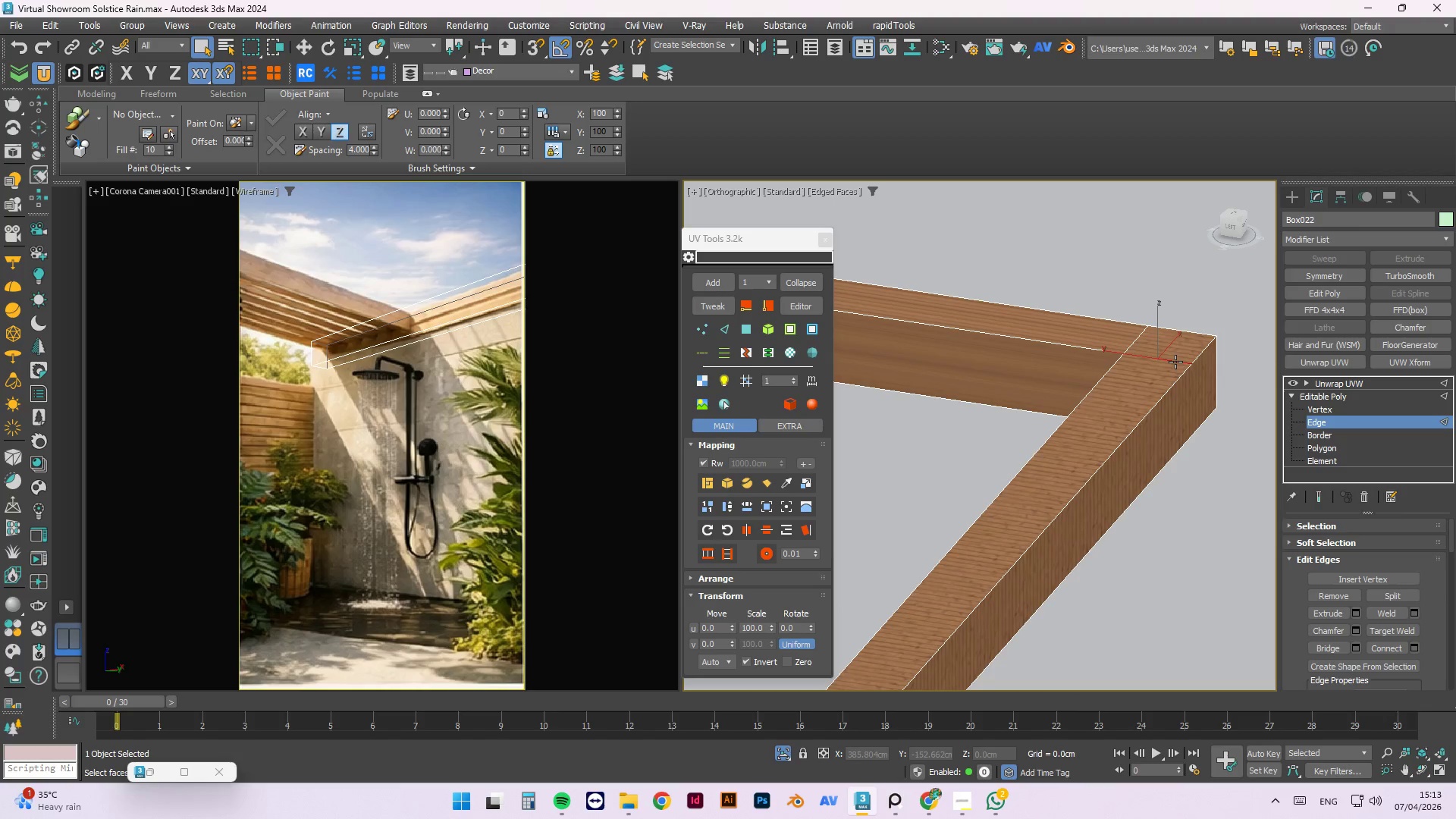 
key(Control+Backspace)
 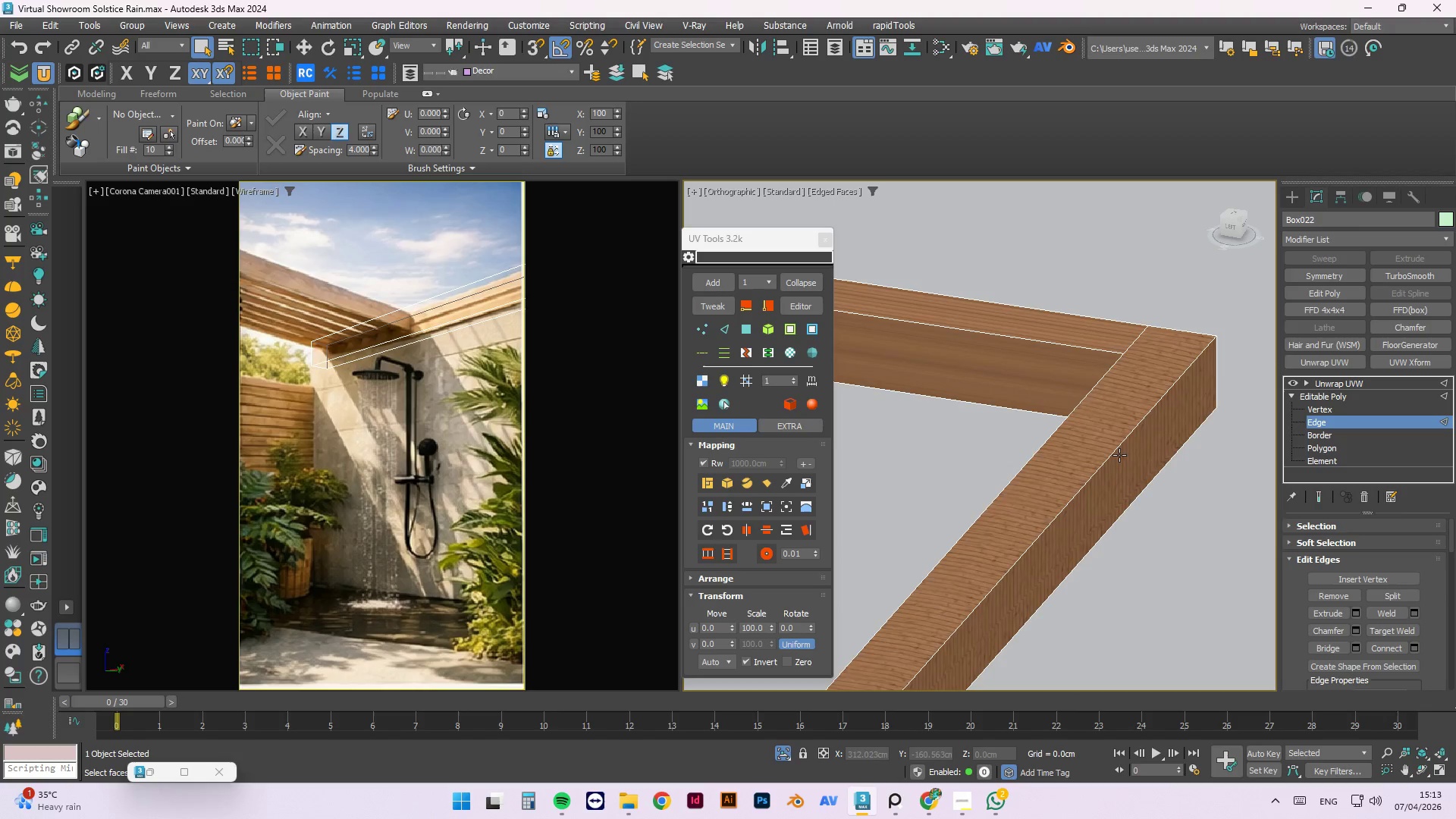 
hold_key(key=AltLeft, duration=0.53)
 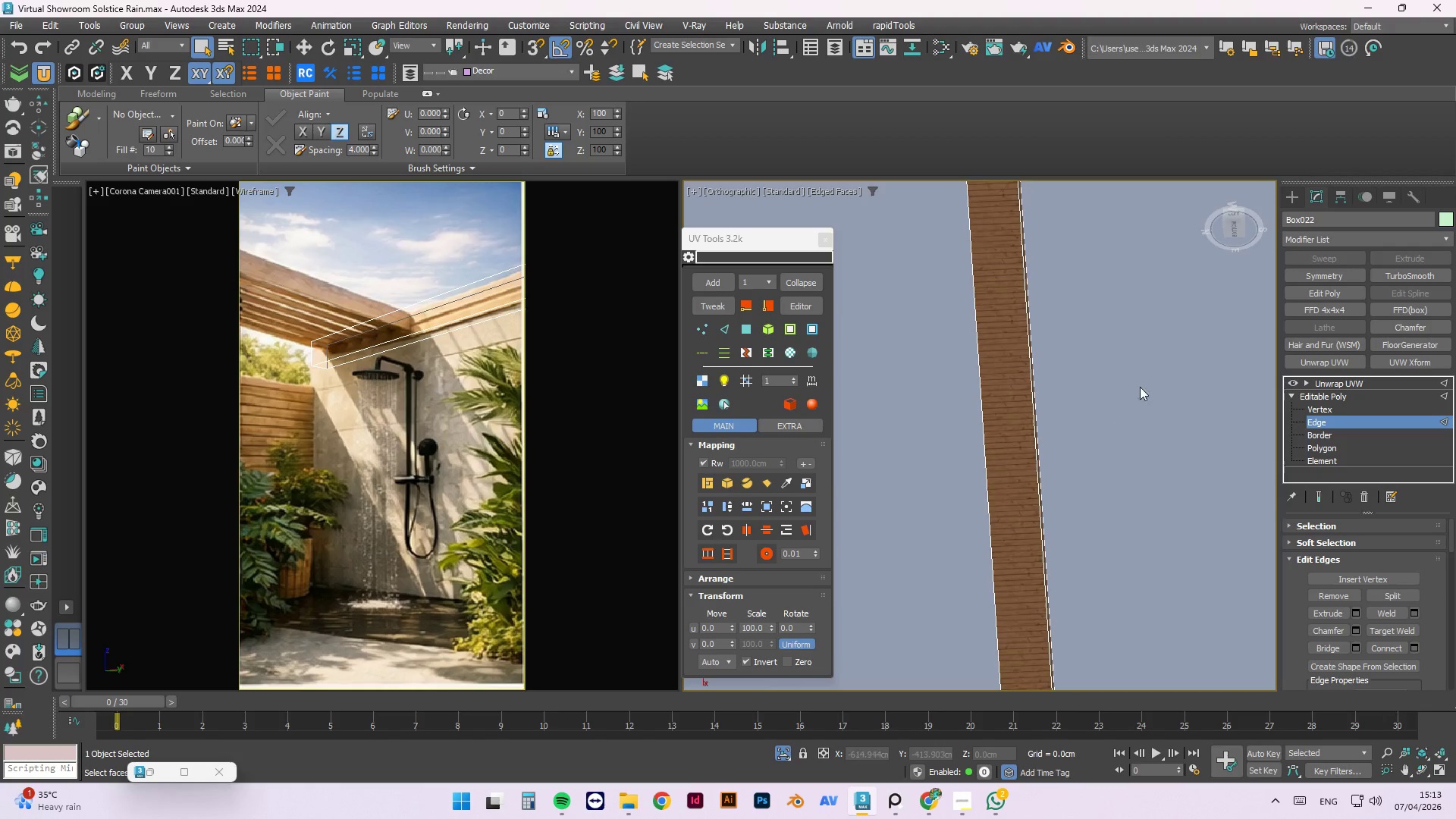 
scroll: coordinate [1118, 466], scroll_direction: down, amount: 1.0
 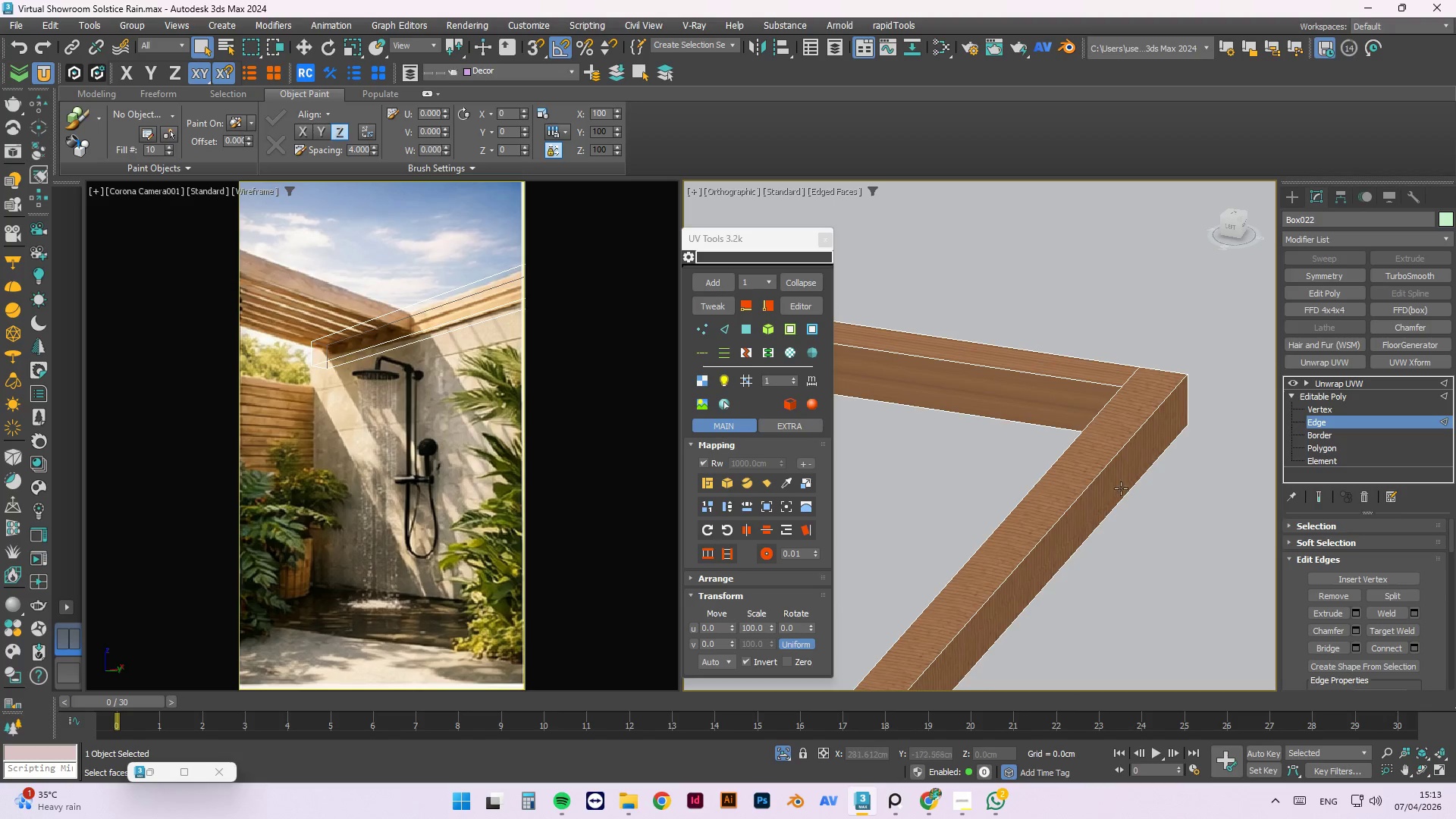 
left_click([1085, 627])
 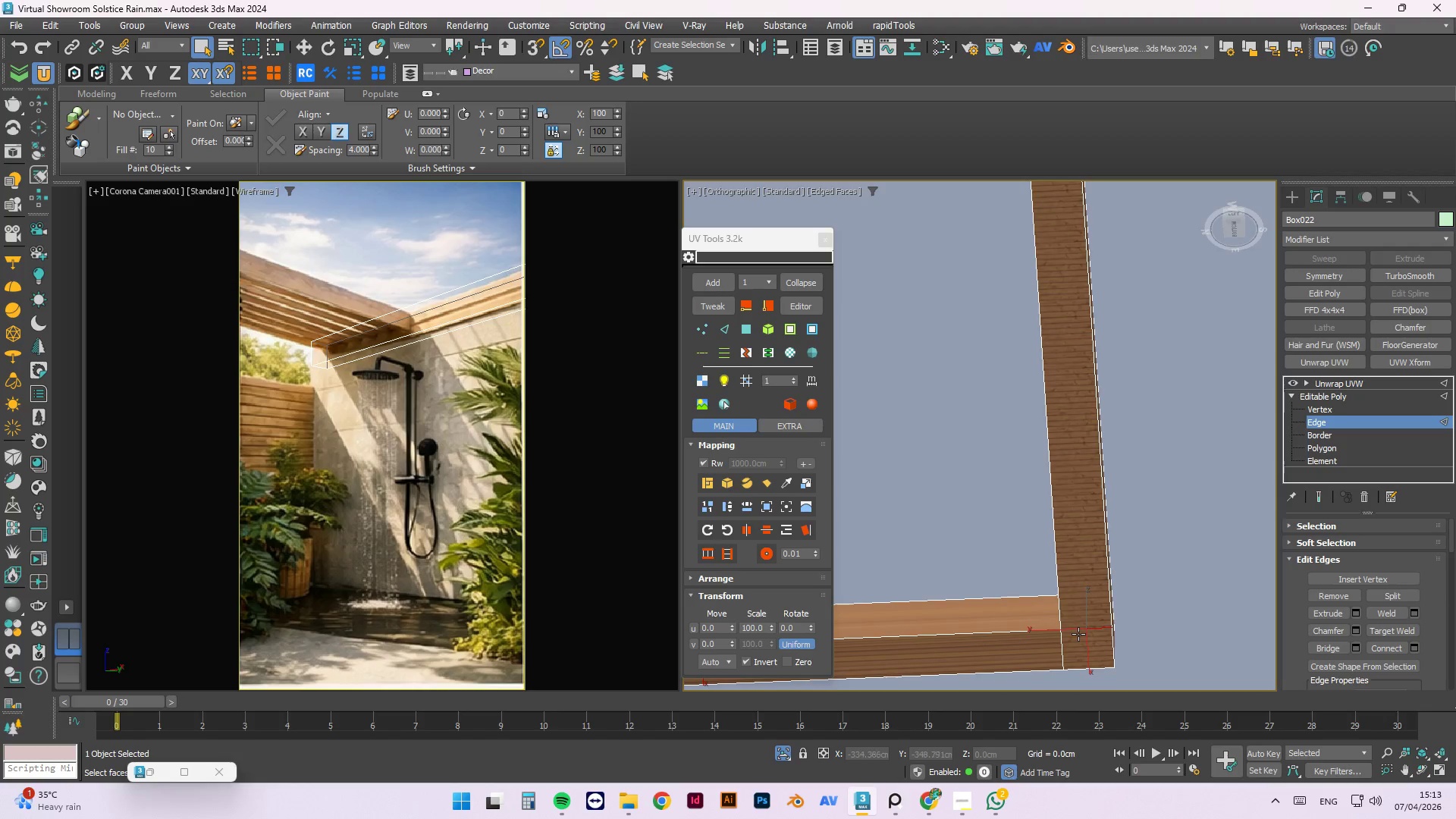 
scroll: coordinate [1085, 632], scroll_direction: none, amount: 0.0
 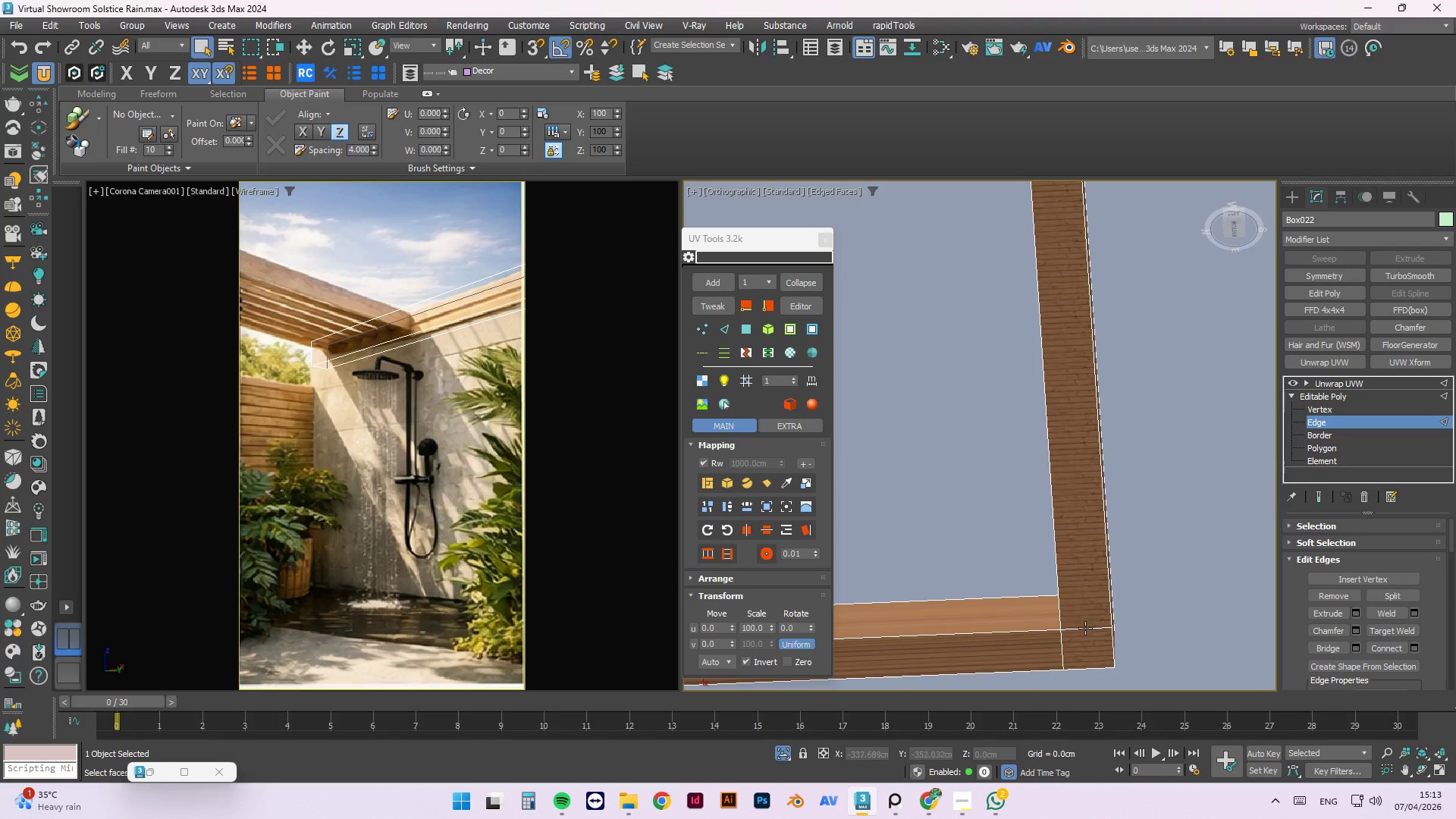 
key(Control+Backspace)
 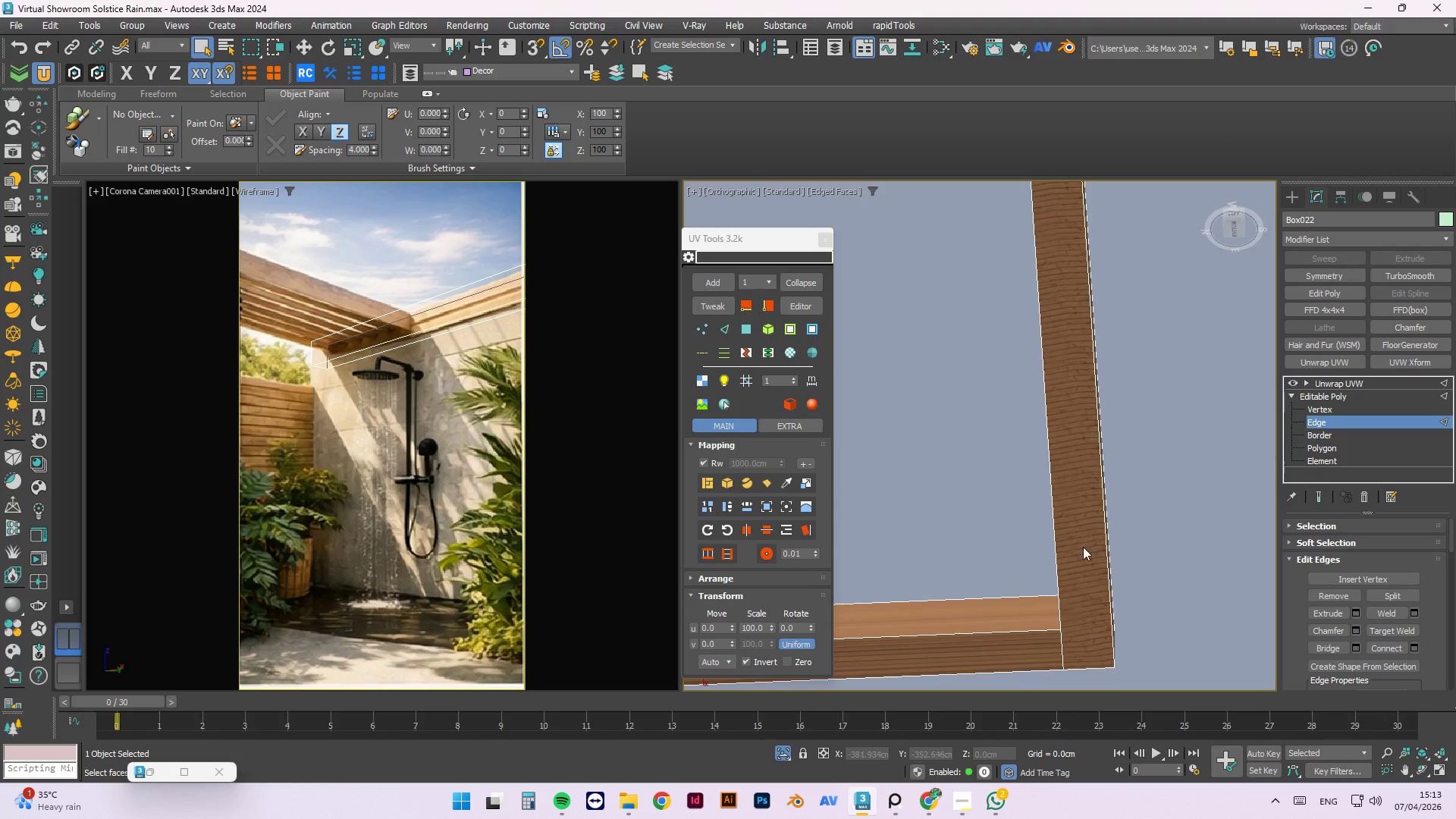 
hold_key(key=AltLeft, duration=0.66)
 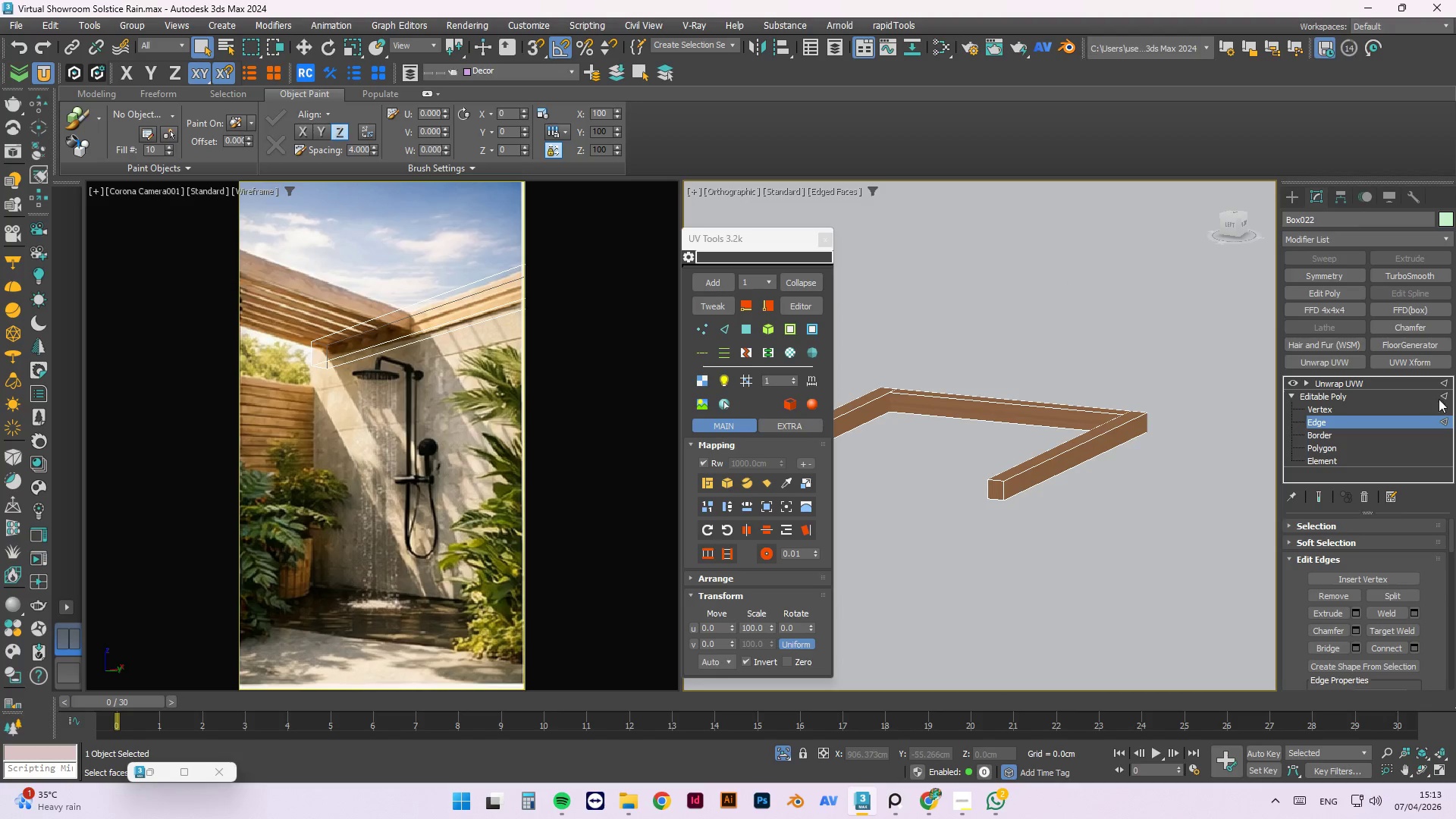 
scroll: coordinate [1089, 532], scroll_direction: down, amount: 3.0
 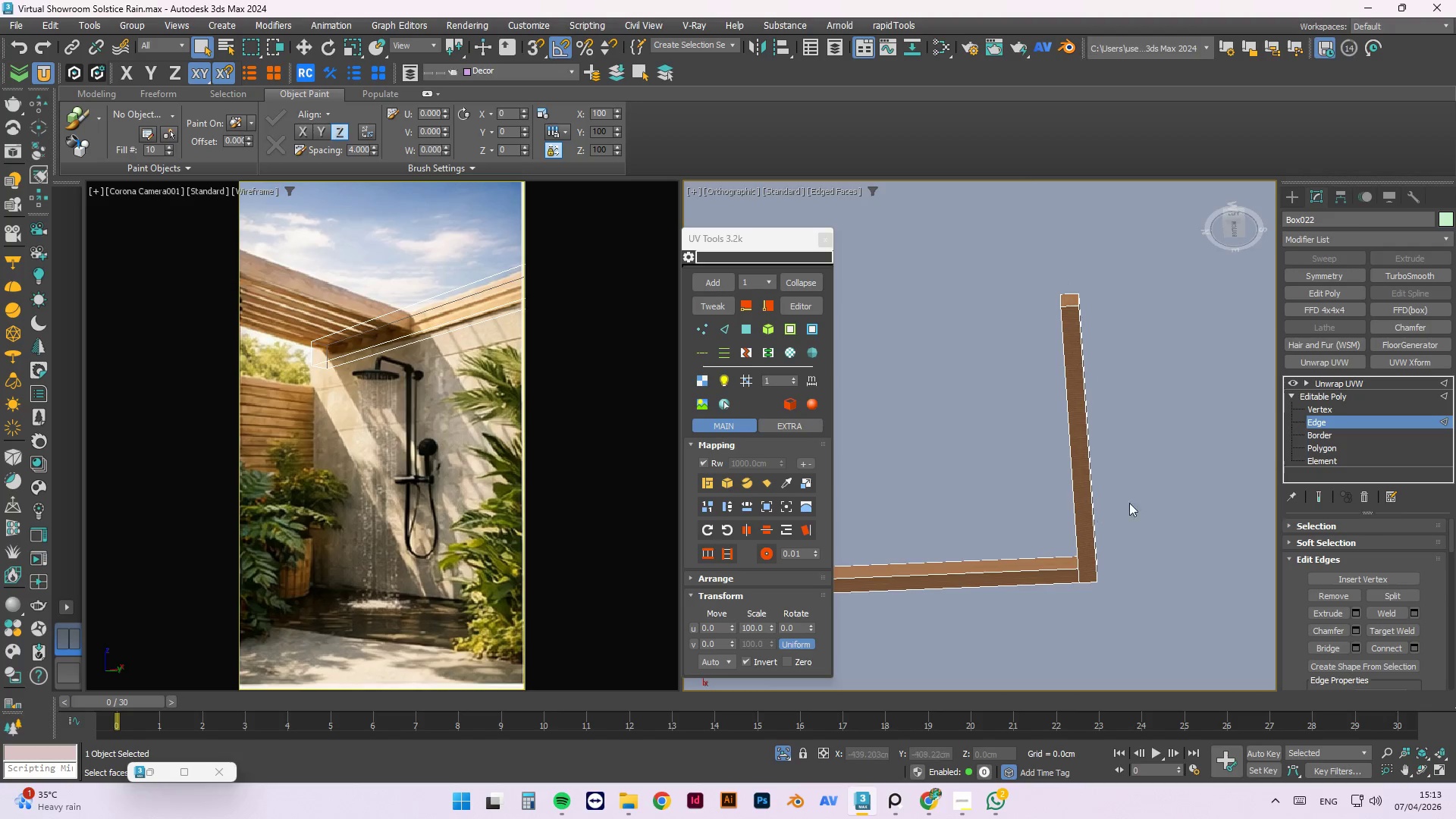 
left_click([1449, 398])
 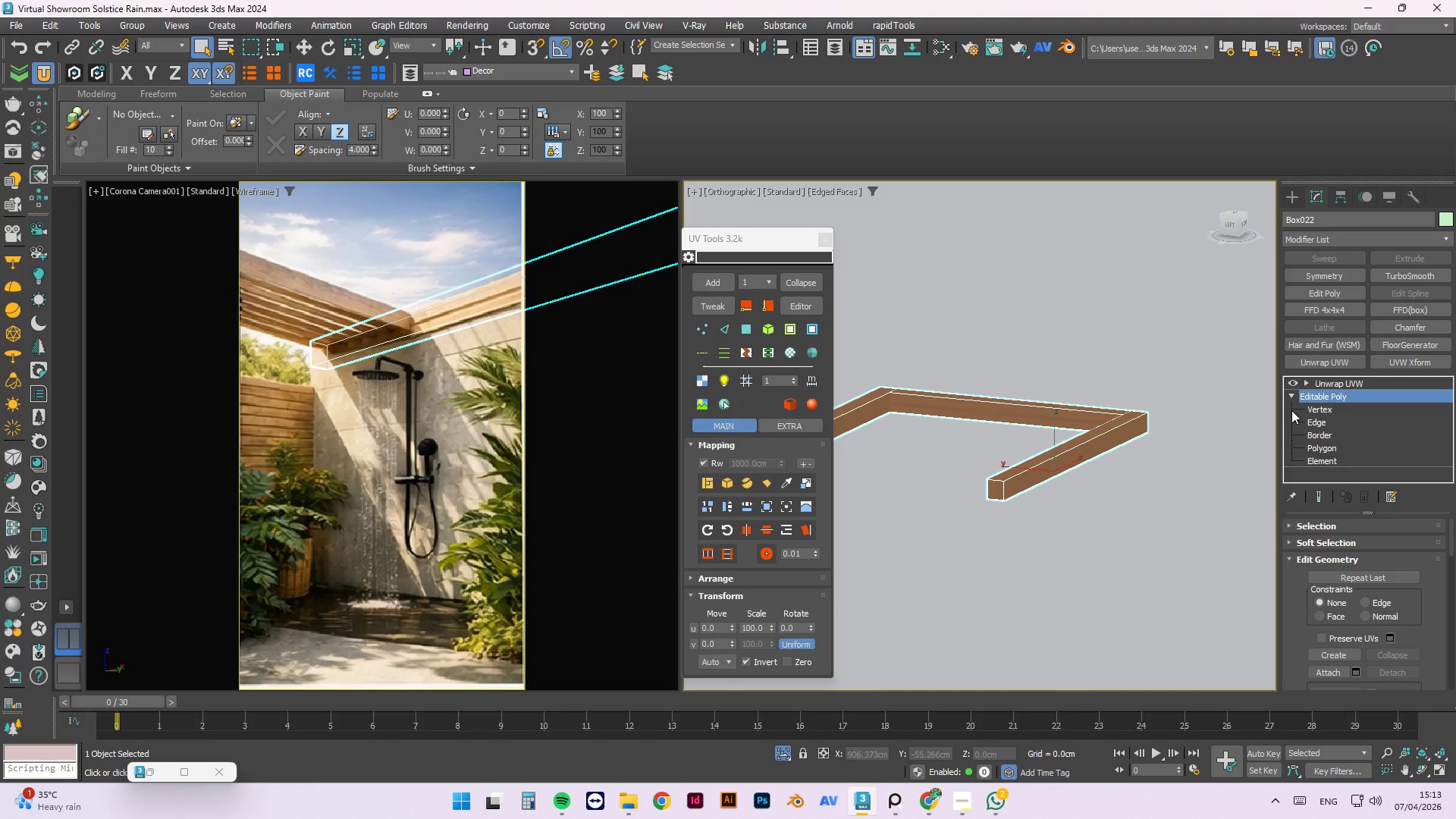 
scroll: coordinate [1184, 453], scroll_direction: down, amount: 2.0
 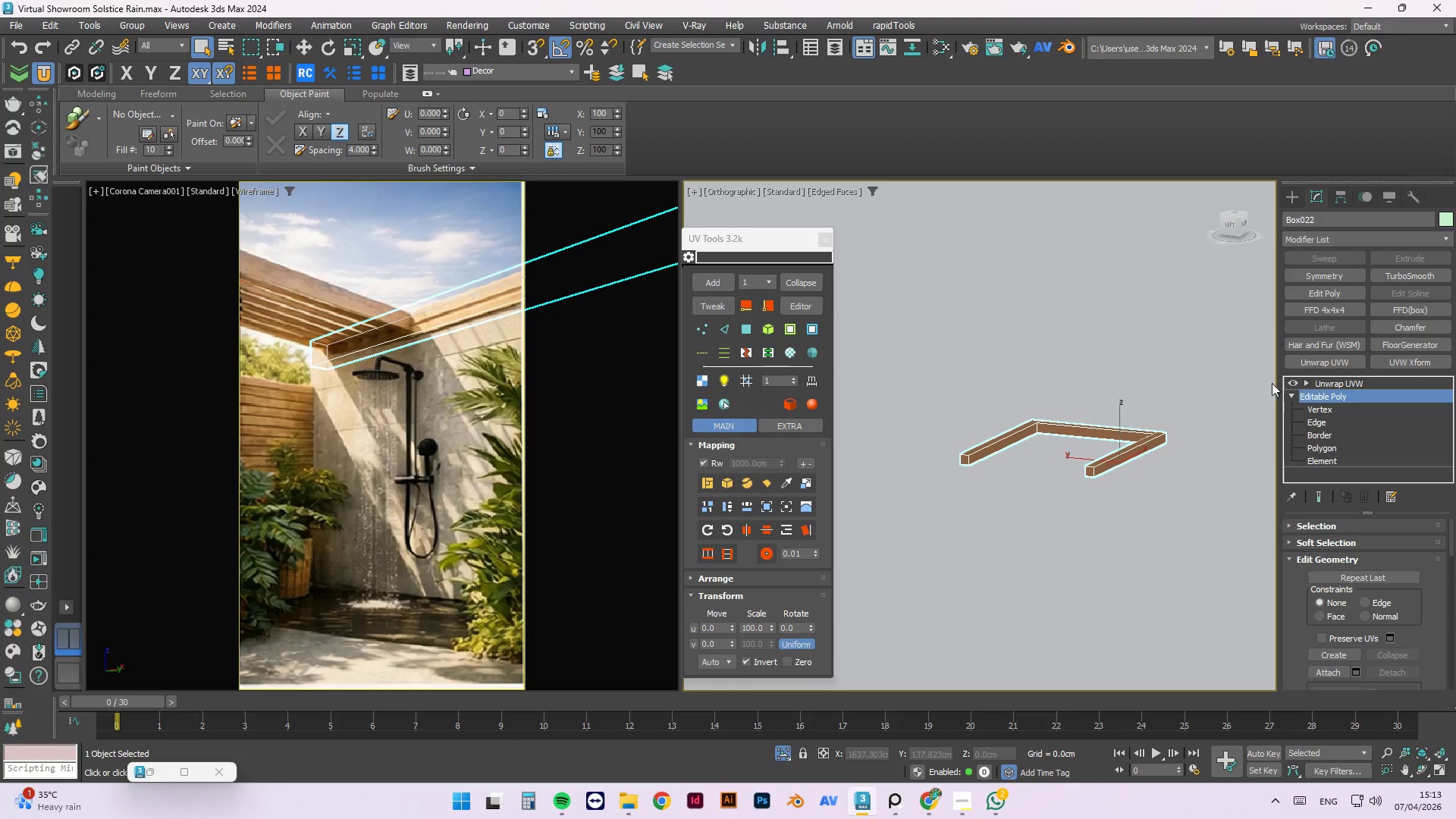 
left_click([1337, 383])
 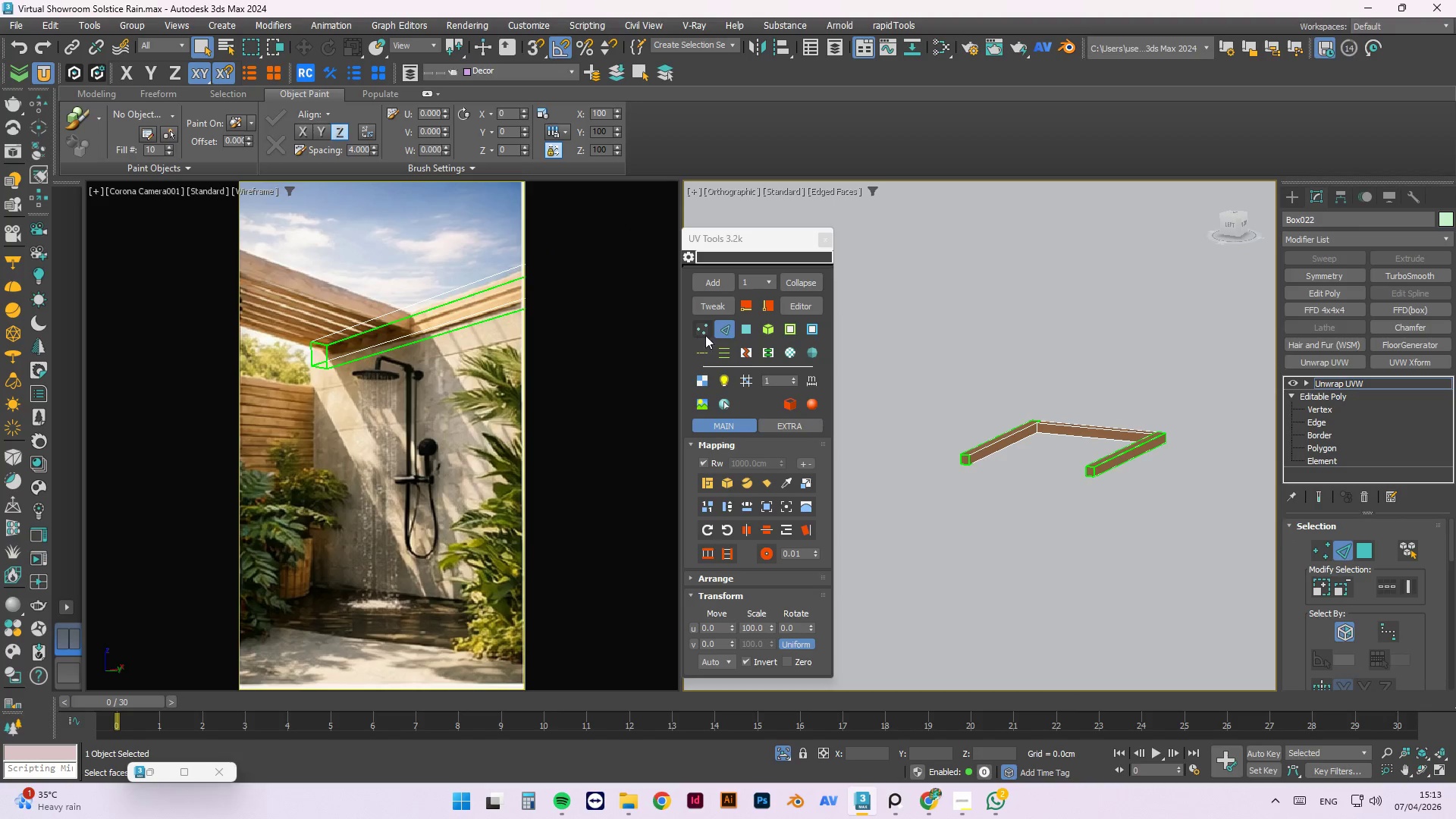 
left_click([741, 336])
 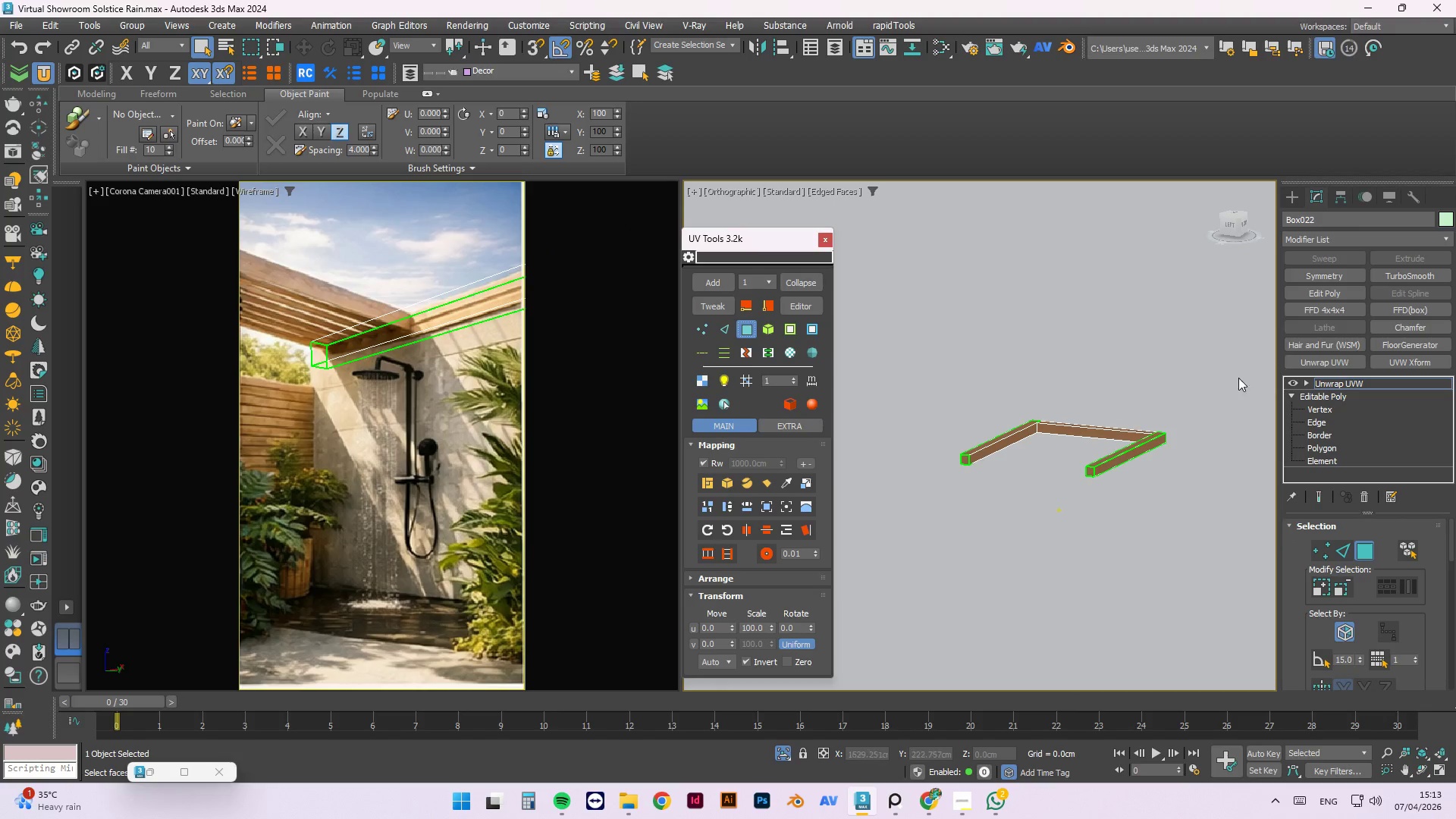 
left_click_drag(start_coordinate=[1210, 361], to_coordinate=[854, 571])
 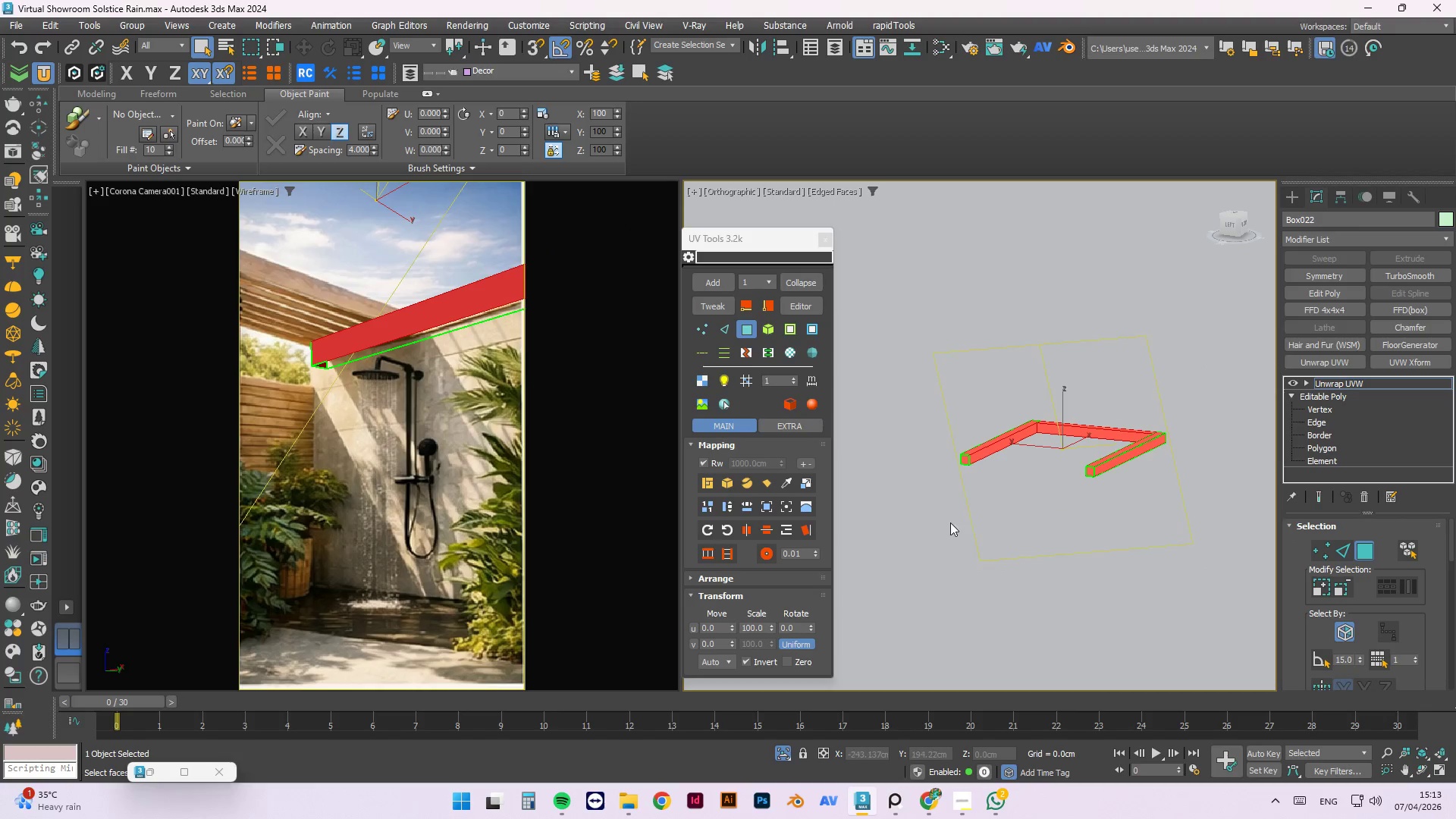 
hold_key(key=AltLeft, duration=0.5)
 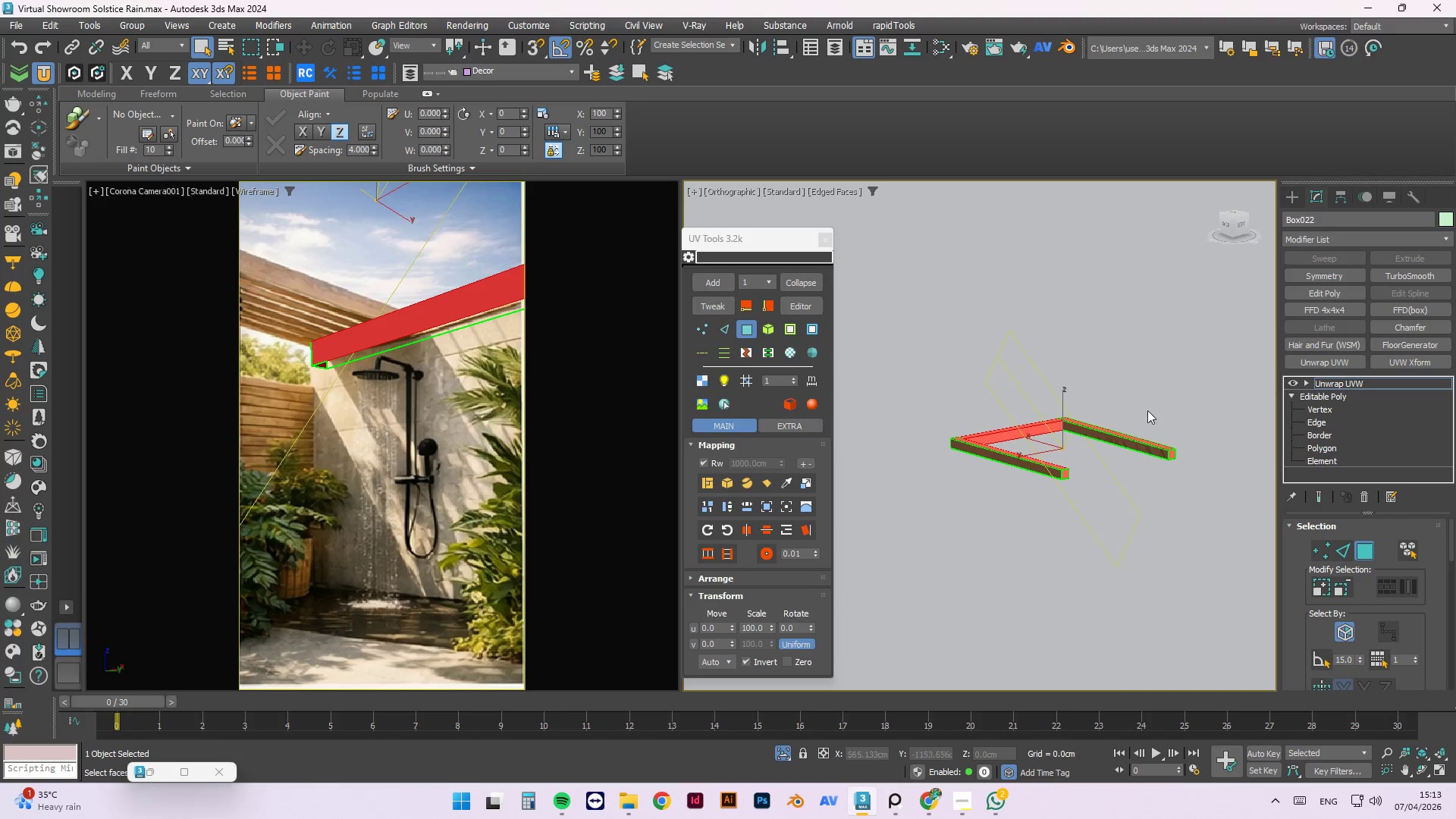 
hold_key(key=ControlLeft, duration=0.88)
left_click_drag(start_coordinate=[1203, 337], to_coordinate=[866, 530])
 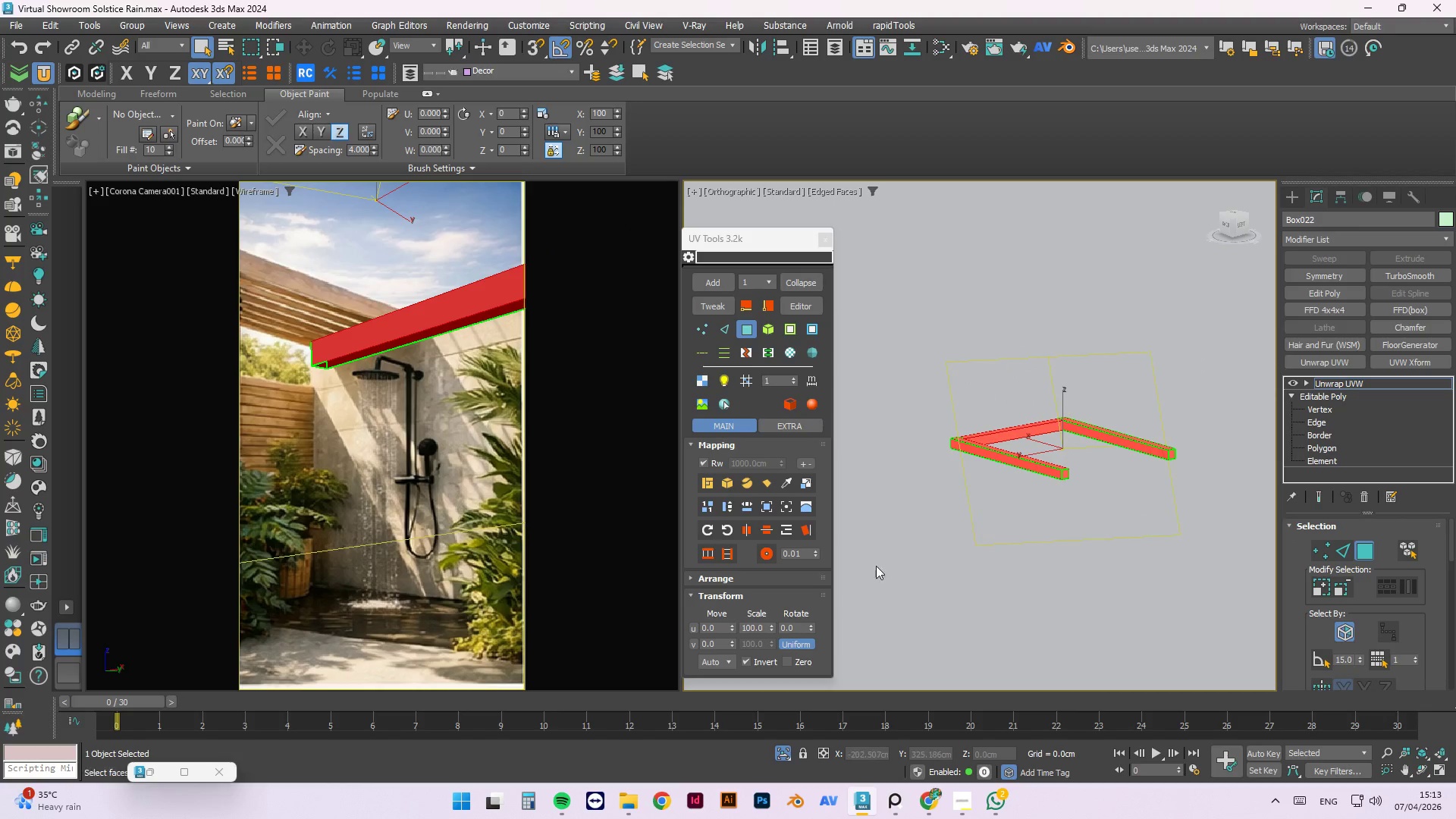 
hold_key(key=AltLeft, duration=0.48)
 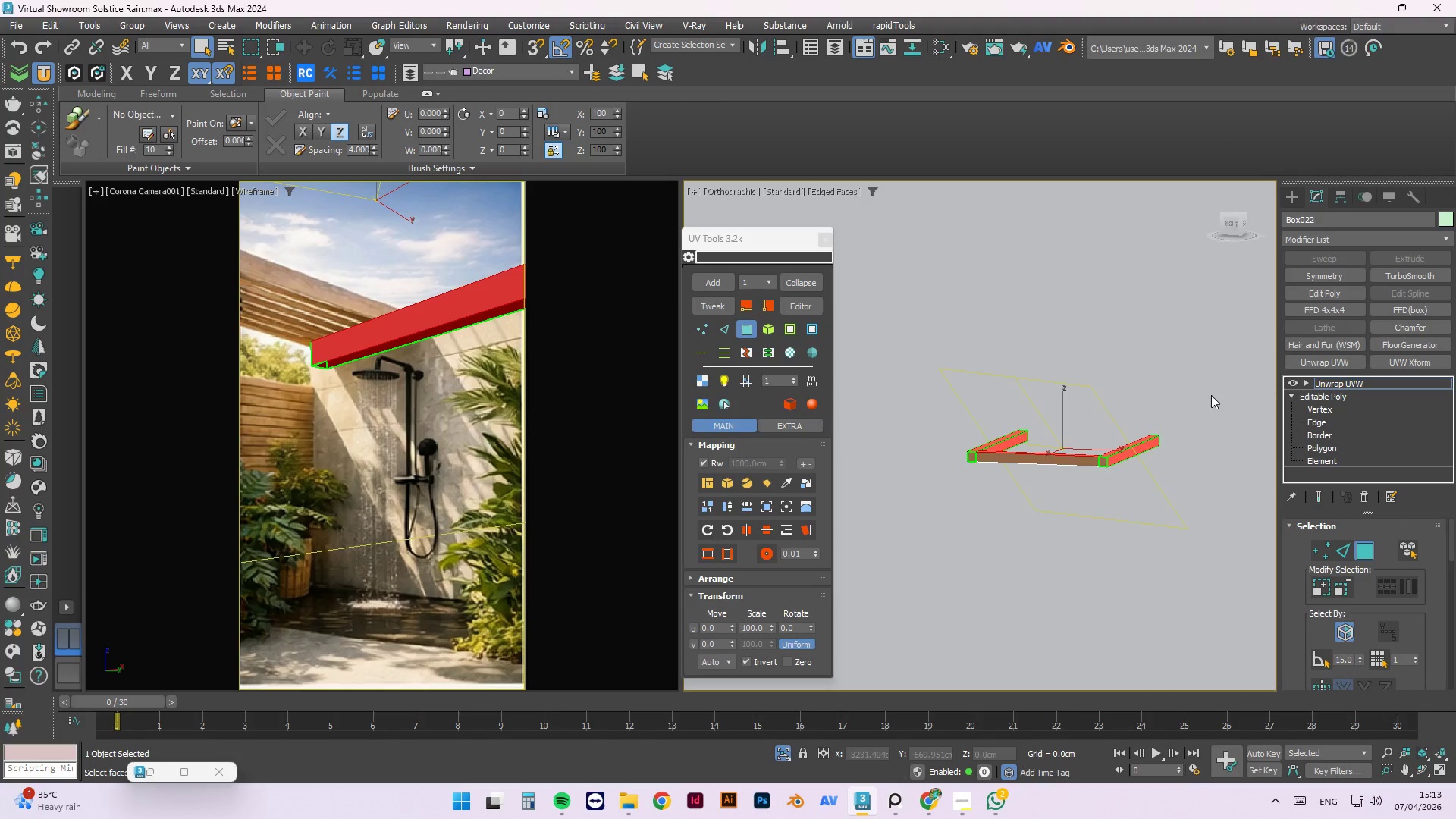 
hold_key(key=ControlLeft, duration=0.95)
left_click_drag(start_coordinate=[1240, 356], to_coordinate=[855, 561])
 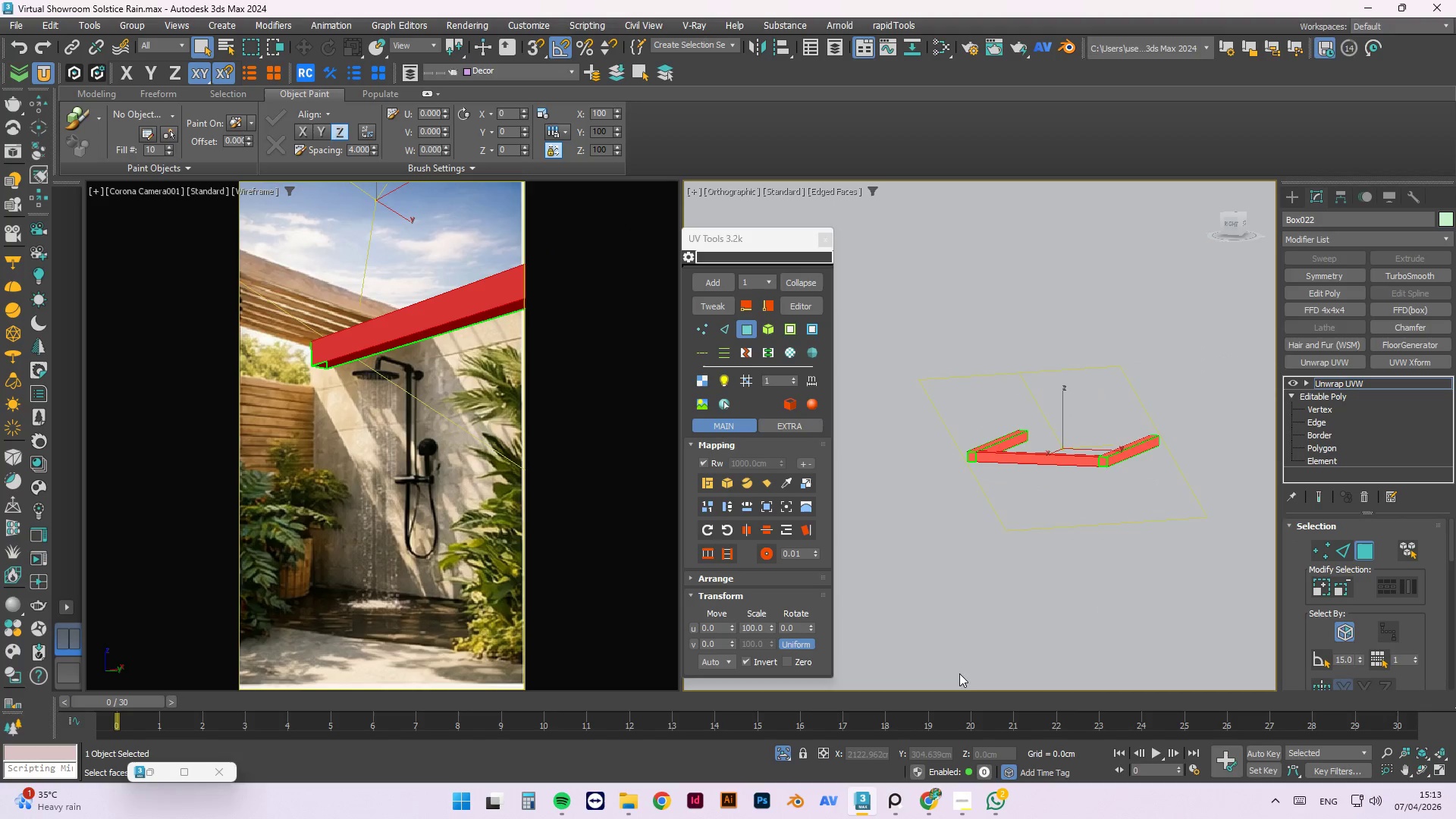 
hold_key(key=AltLeft, duration=0.55)
 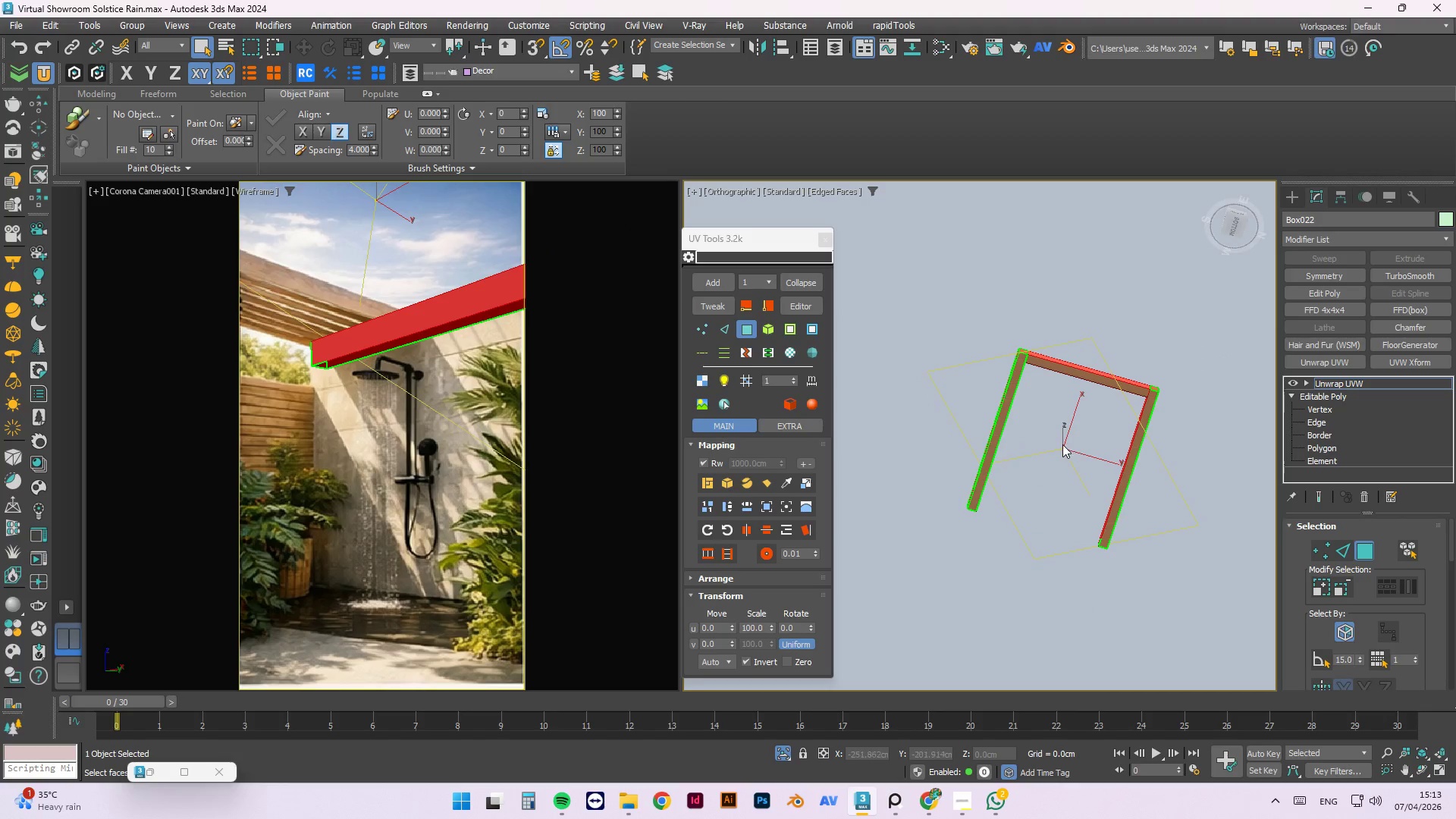 
hold_key(key=ControlLeft, duration=0.94)
left_click_drag(start_coordinate=[1191, 312], to_coordinate=[944, 565])
 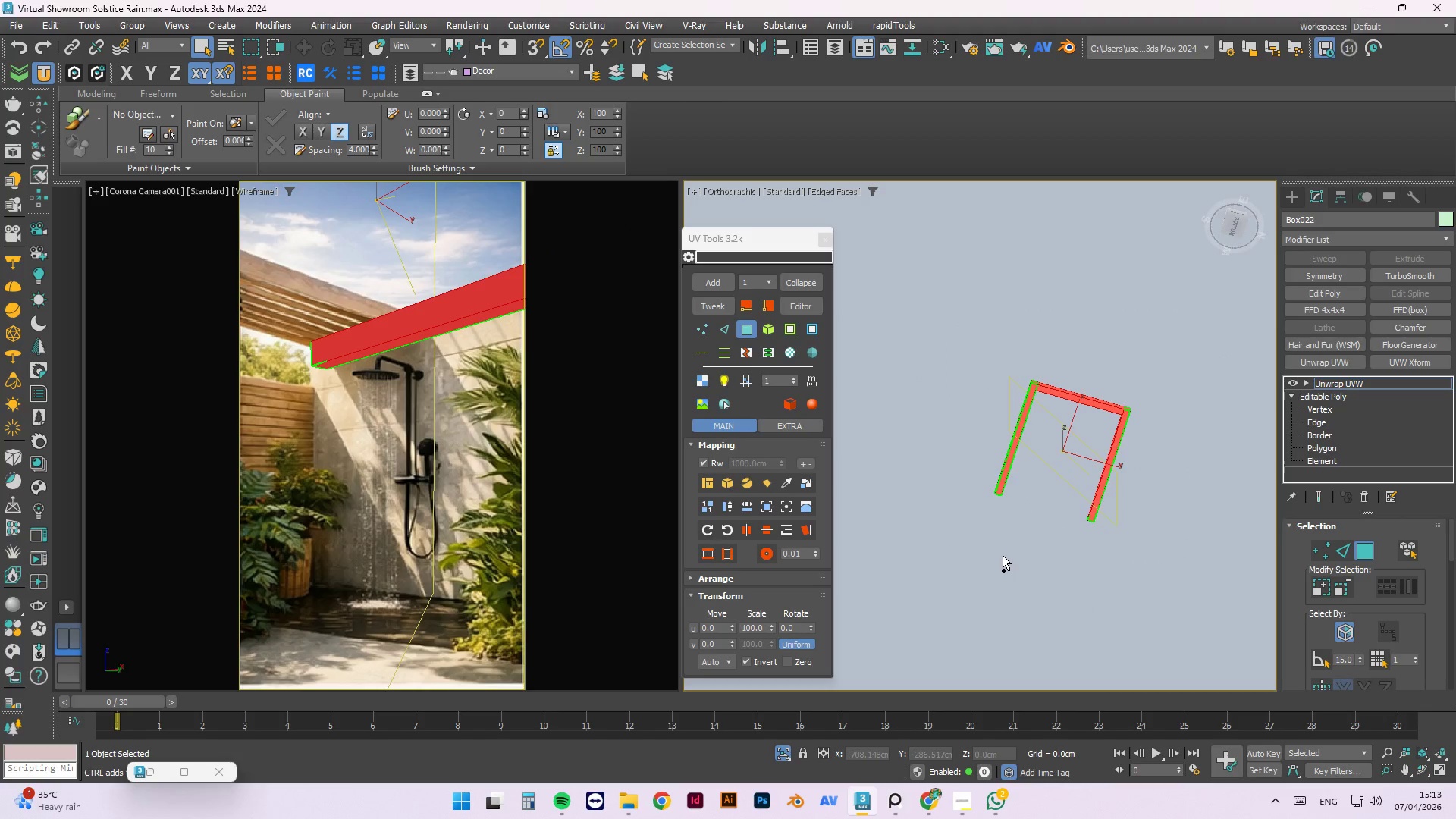 
scroll: coordinate [1062, 457], scroll_direction: down, amount: 1.0
 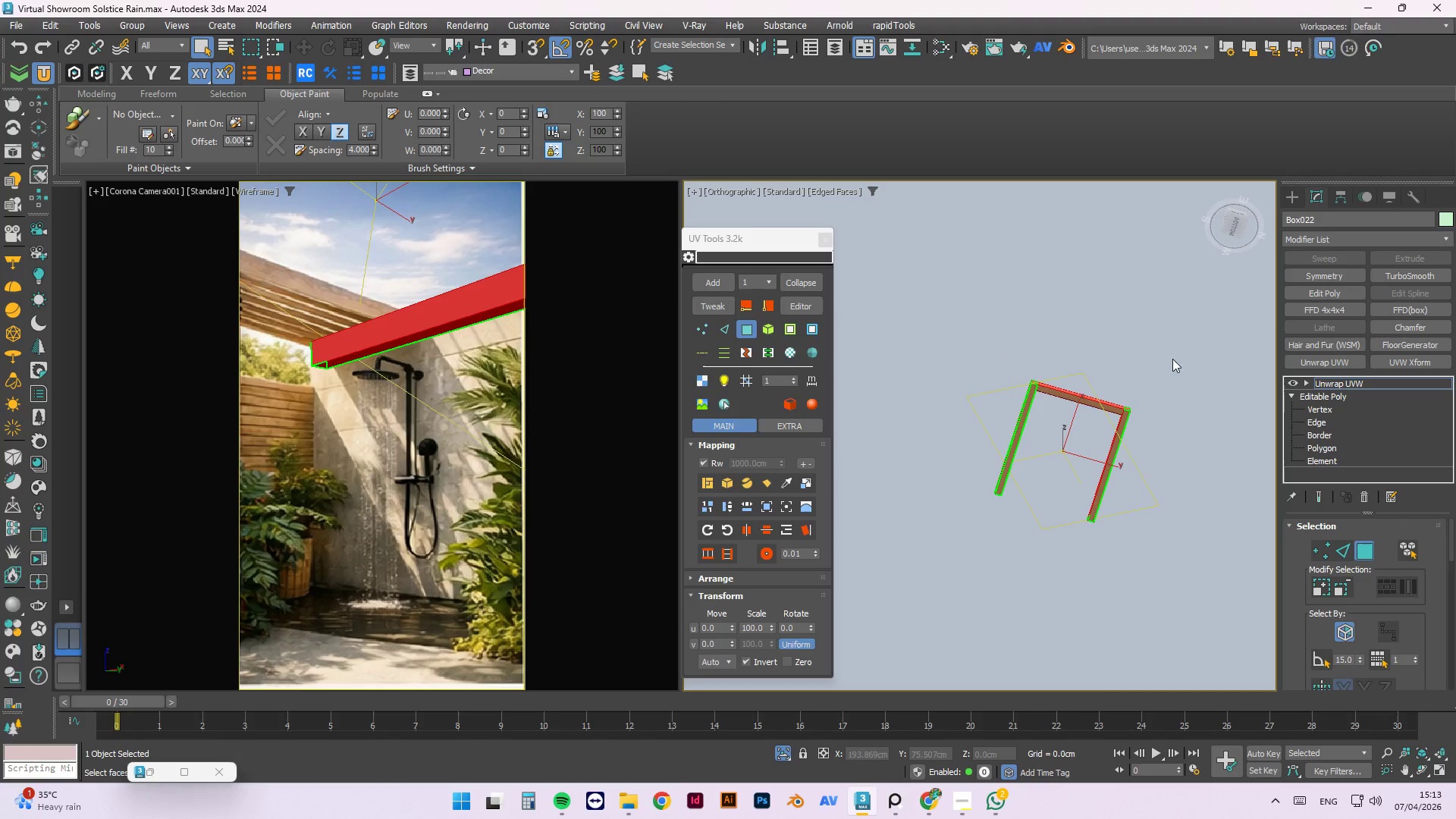 
hold_key(key=AltLeft, duration=1.52)
 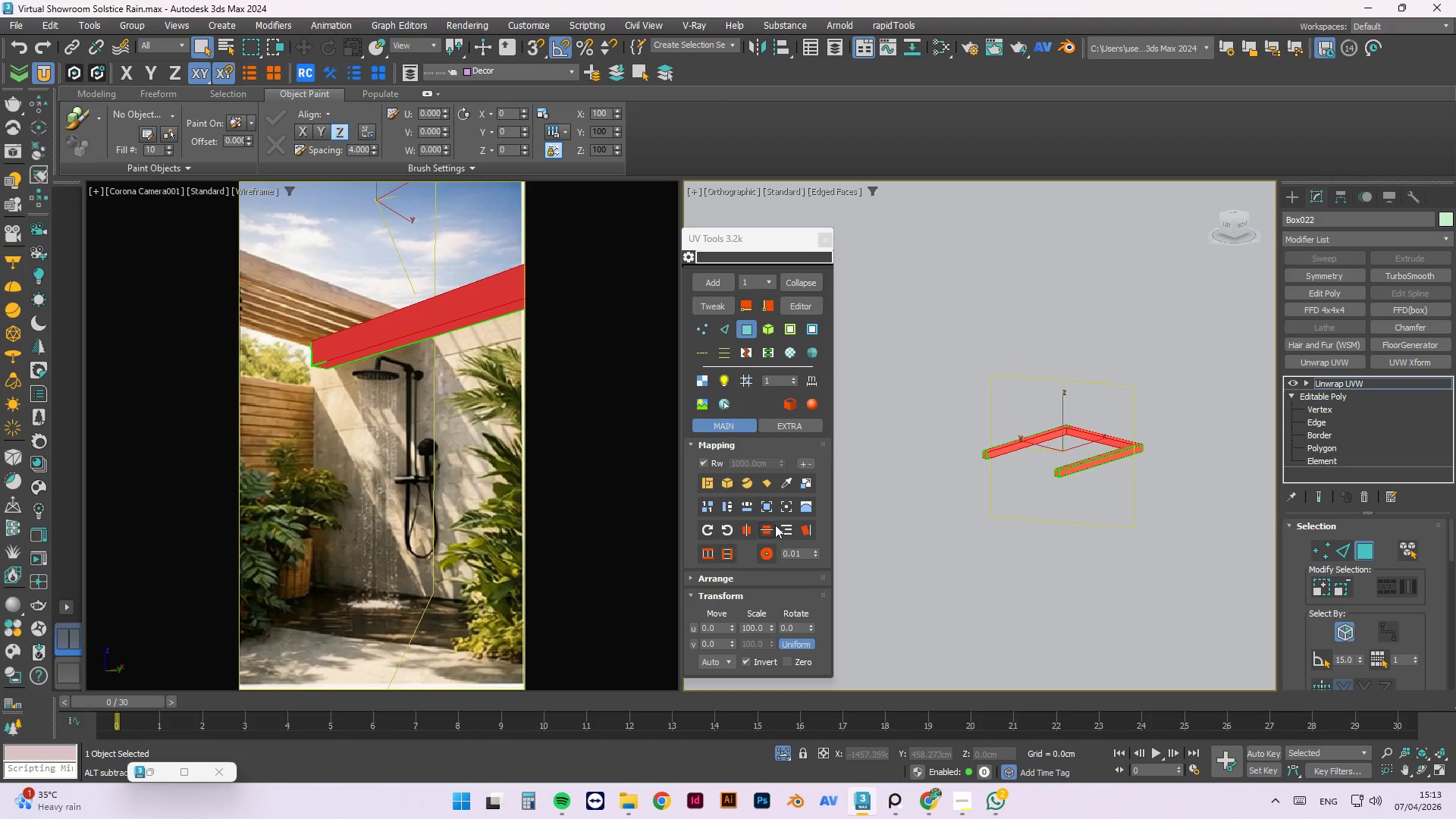 
hold_key(key=AltLeft, duration=0.5)
 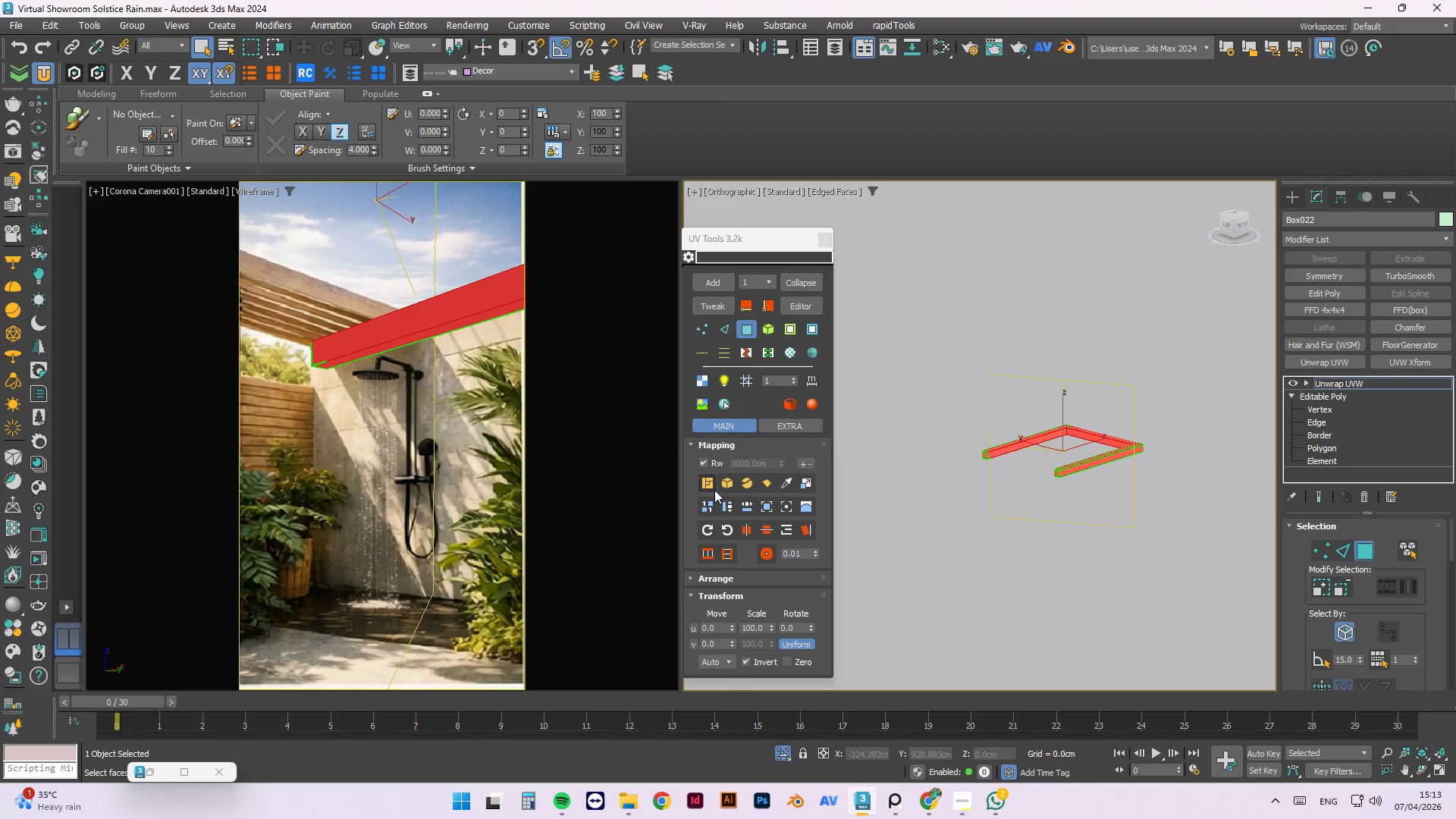 
left_click([722, 486])
 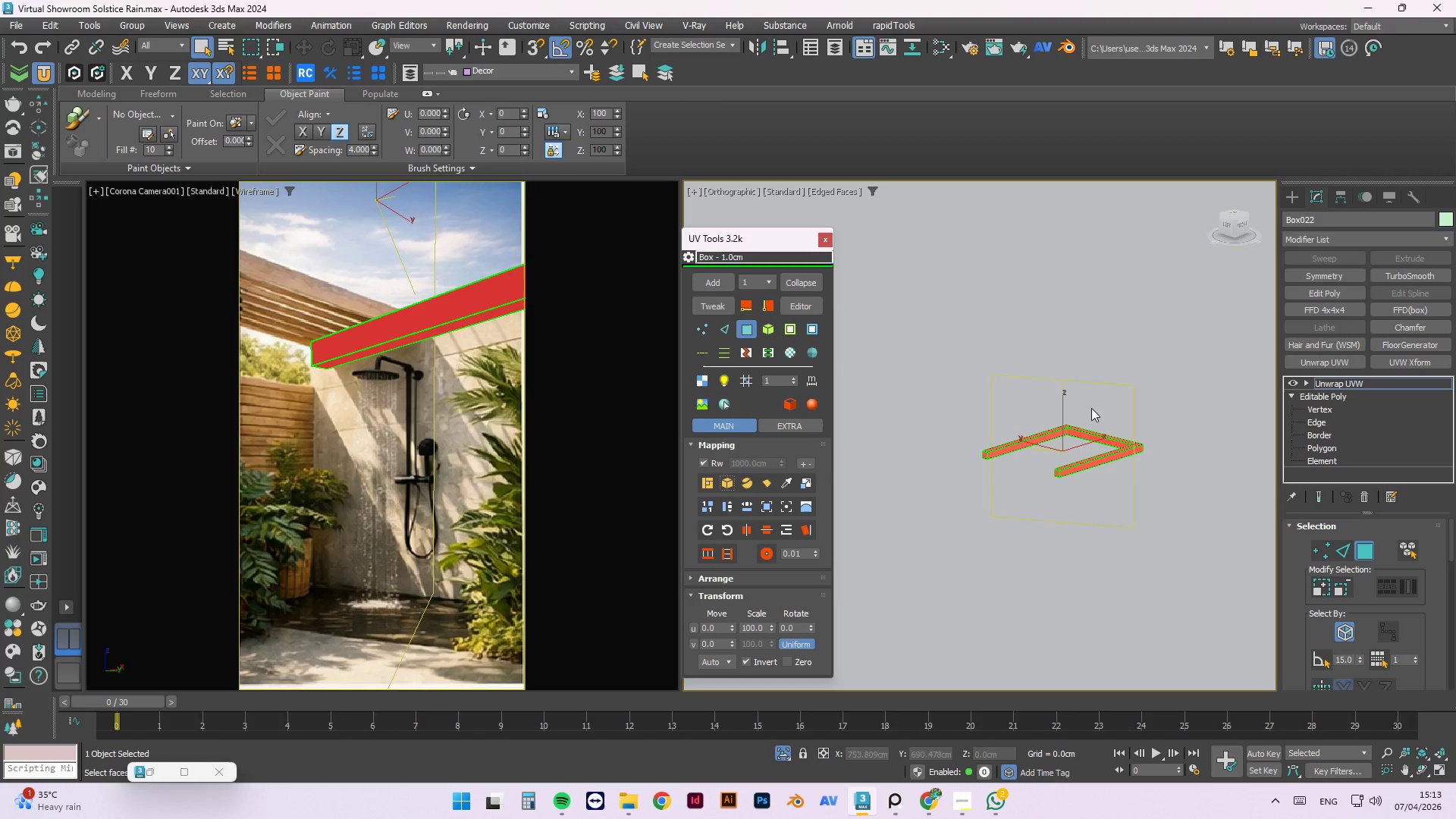 
hold_key(key=AltLeft, duration=0.53)
 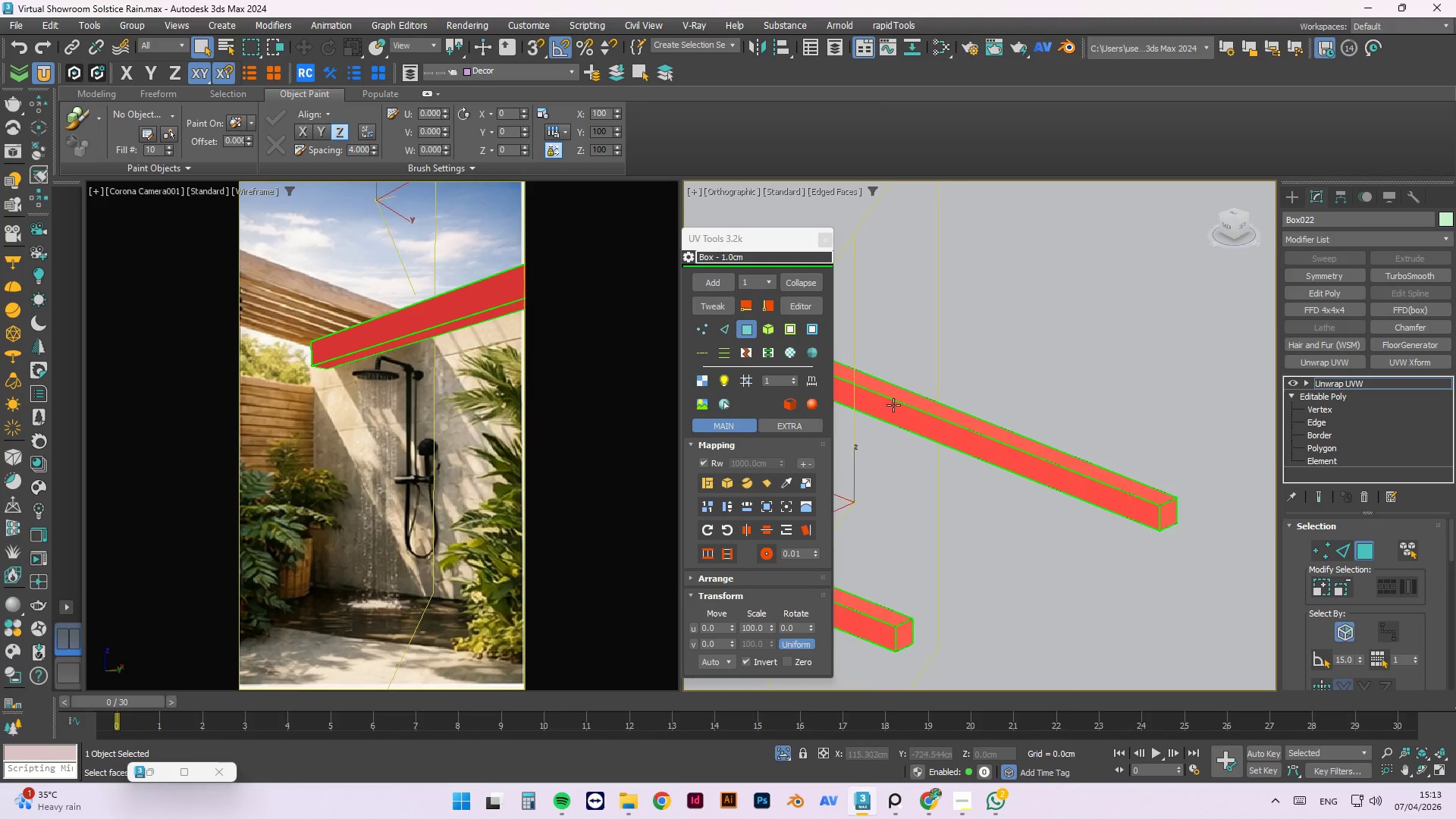 
scroll: coordinate [956, 456], scroll_direction: up, amount: 4.0
 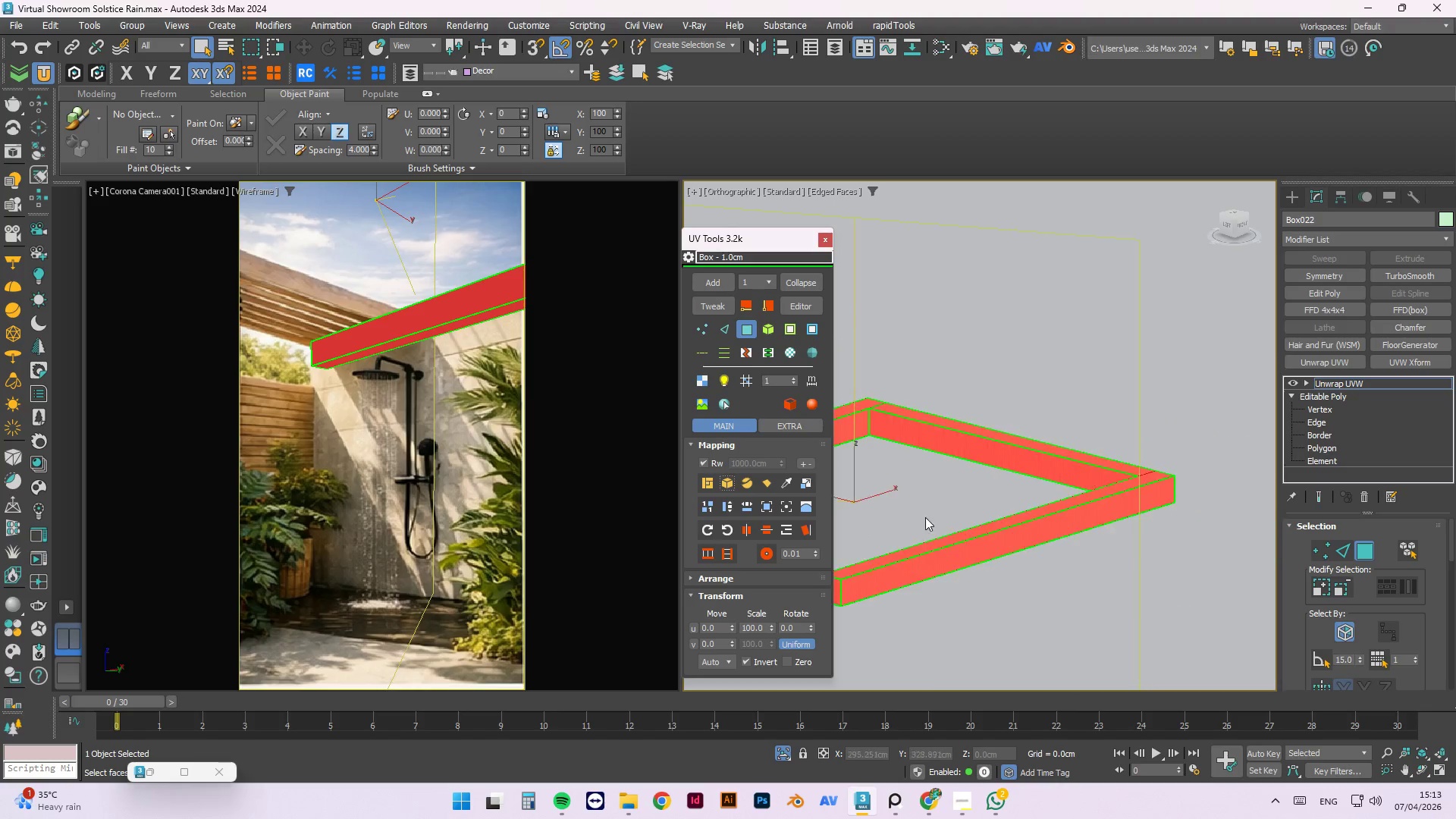 
hold_key(key=AltLeft, duration=0.67)
 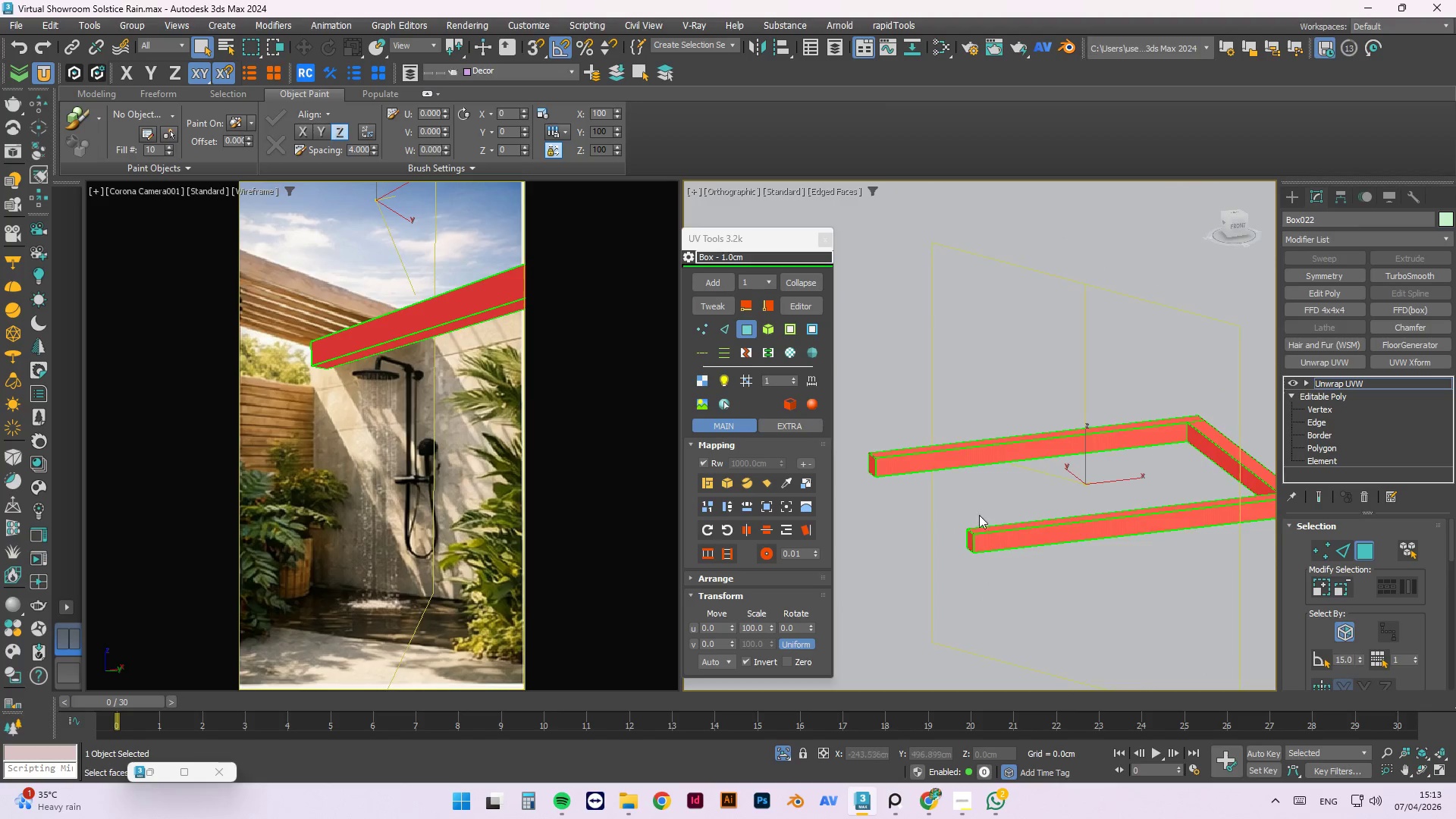 
scroll: coordinate [1139, 427], scroll_direction: down, amount: 1.0
 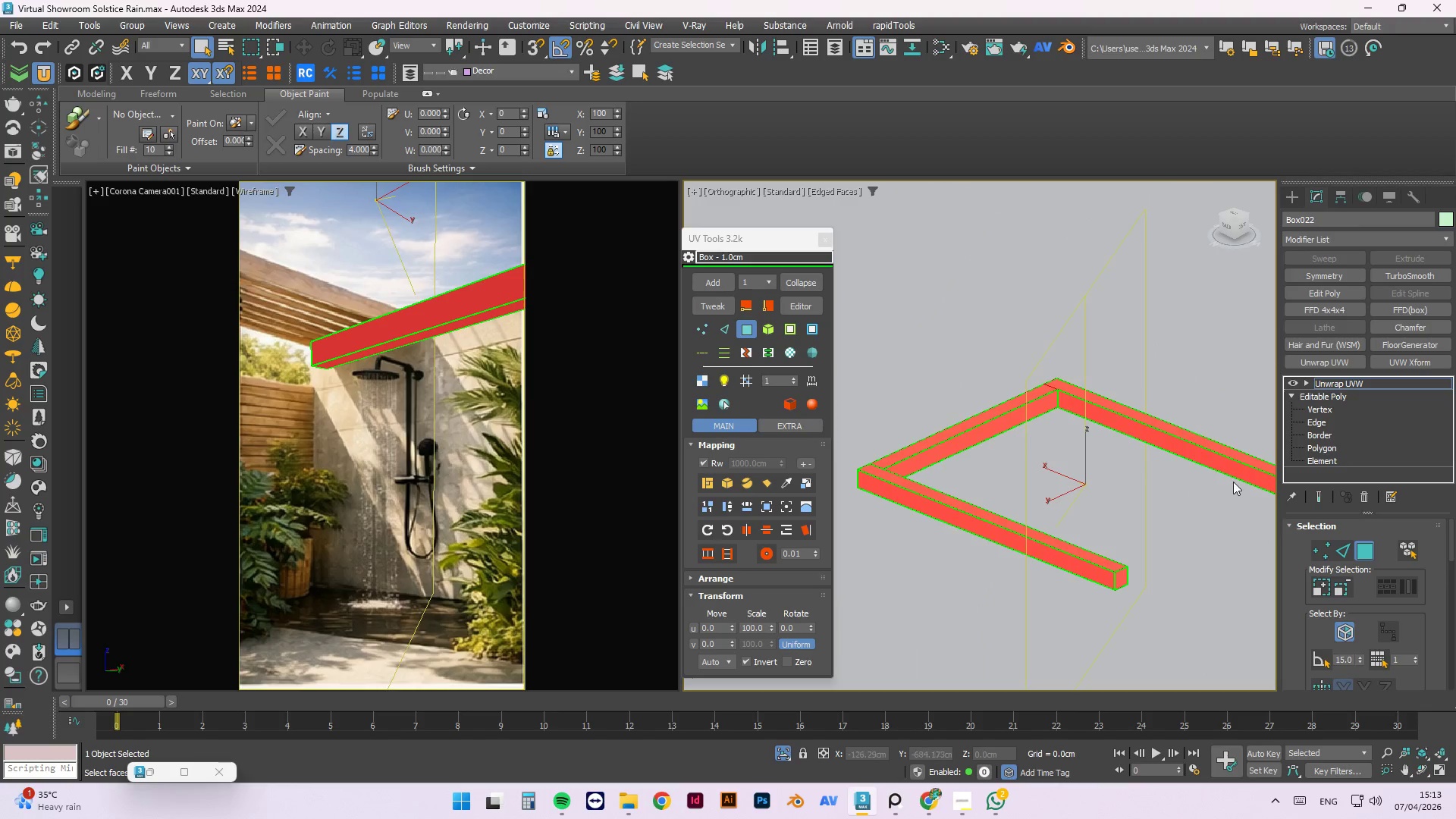 
scroll: coordinate [1116, 553], scroll_direction: up, amount: 6.0
 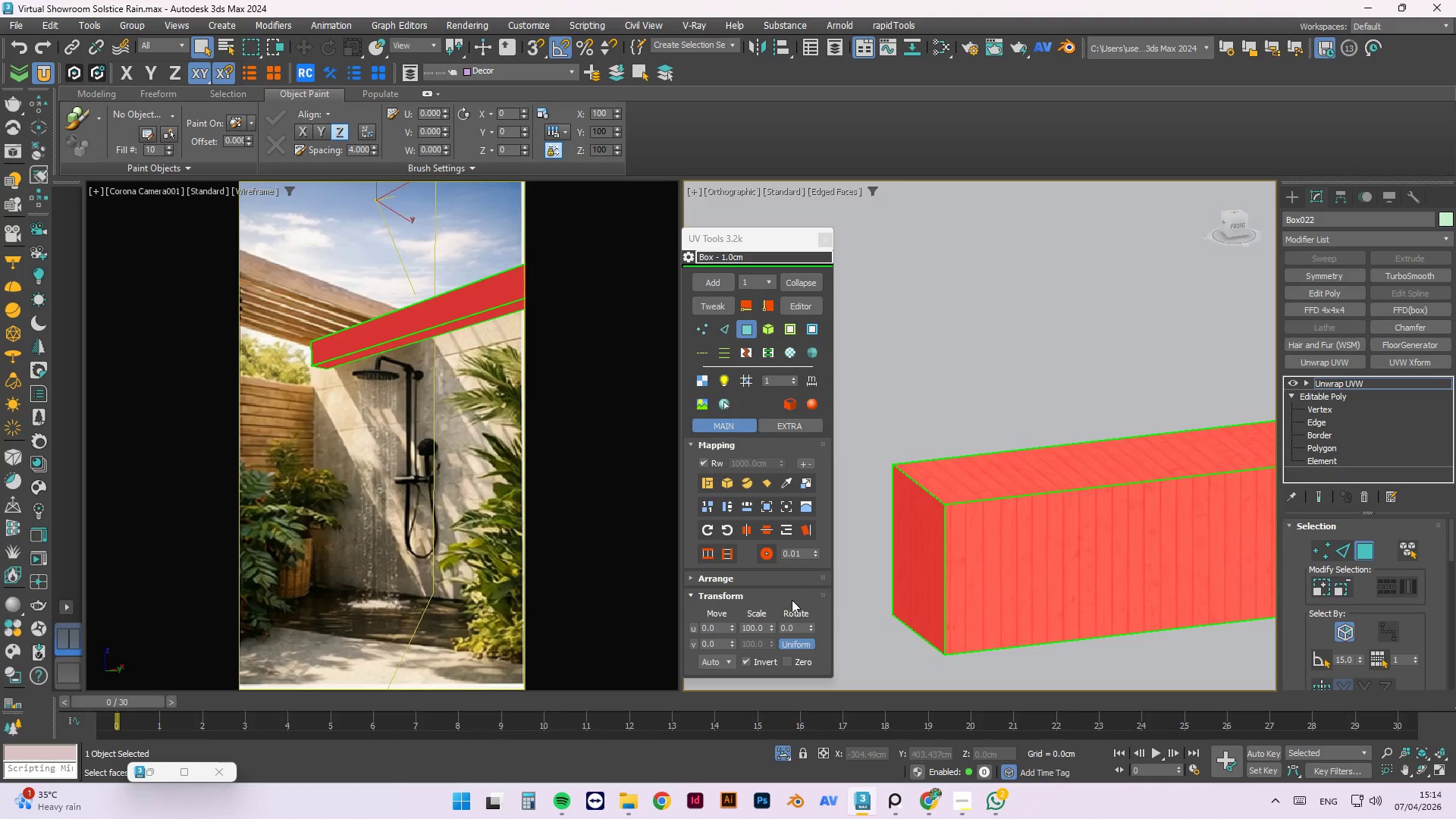 
left_click_drag(start_coordinate=[799, 627], to_coordinate=[722, 600])
 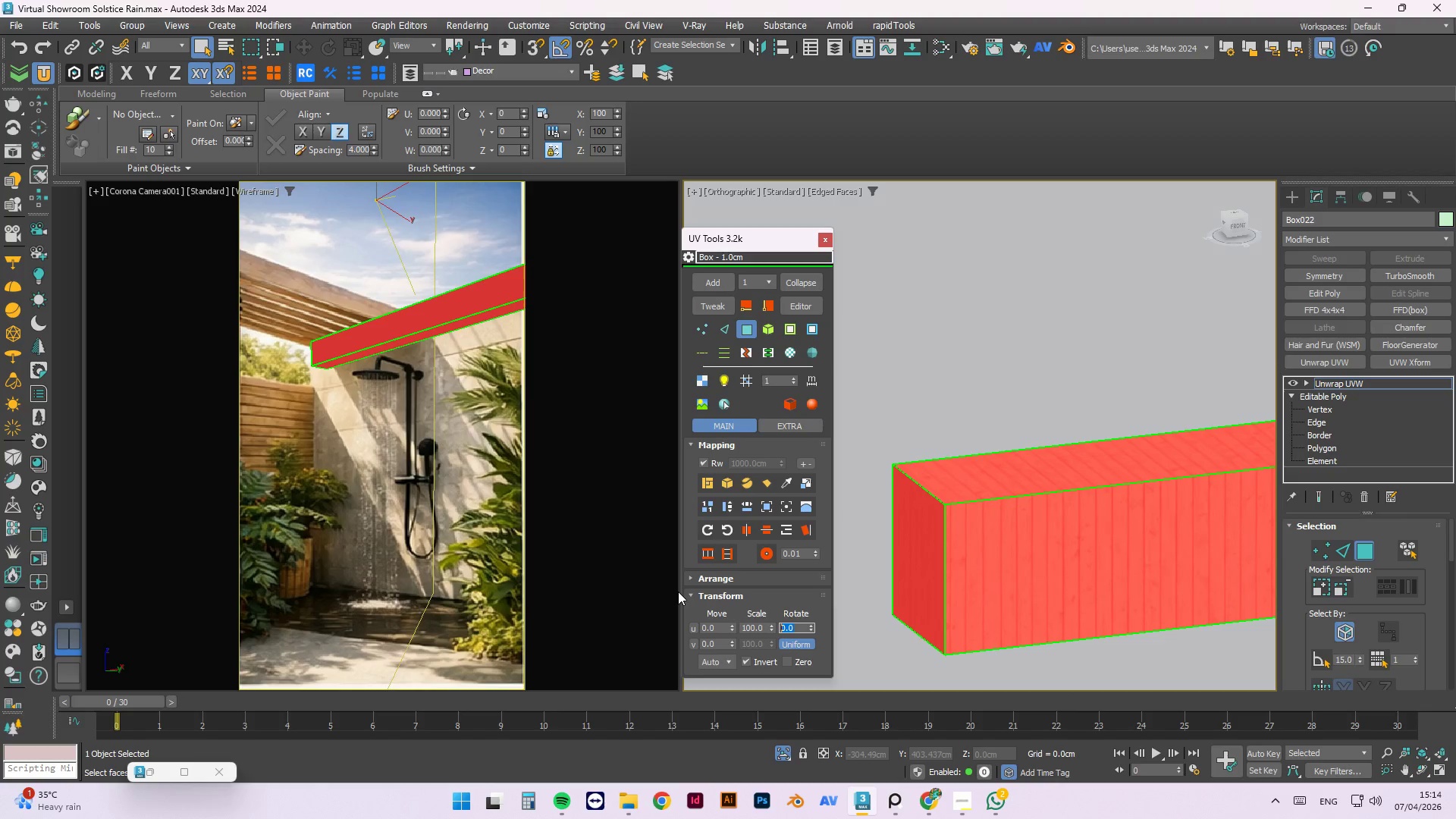 
key(Numpad9)
 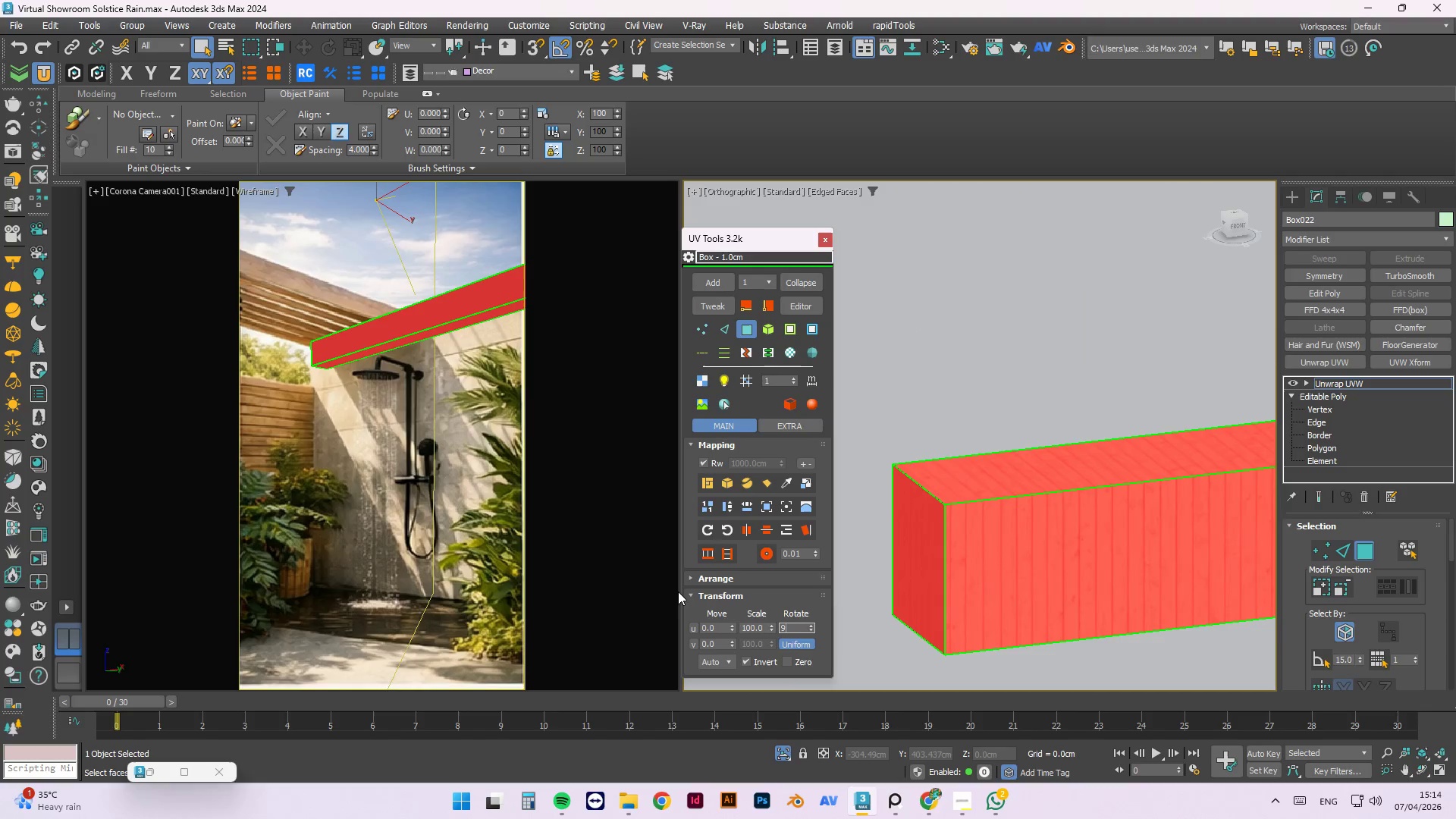 
key(Numpad0)
 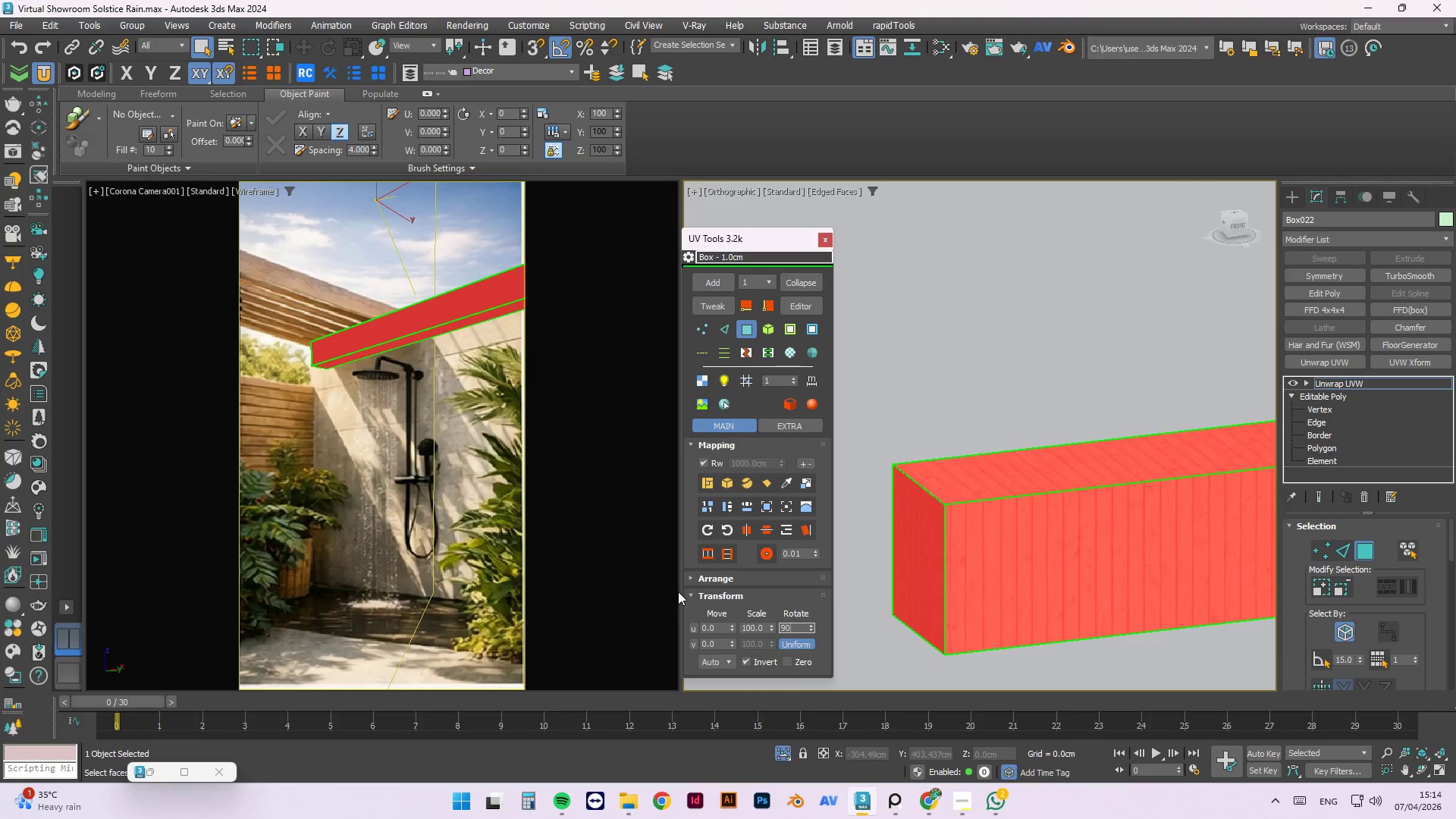 
key(NumpadEnter)
 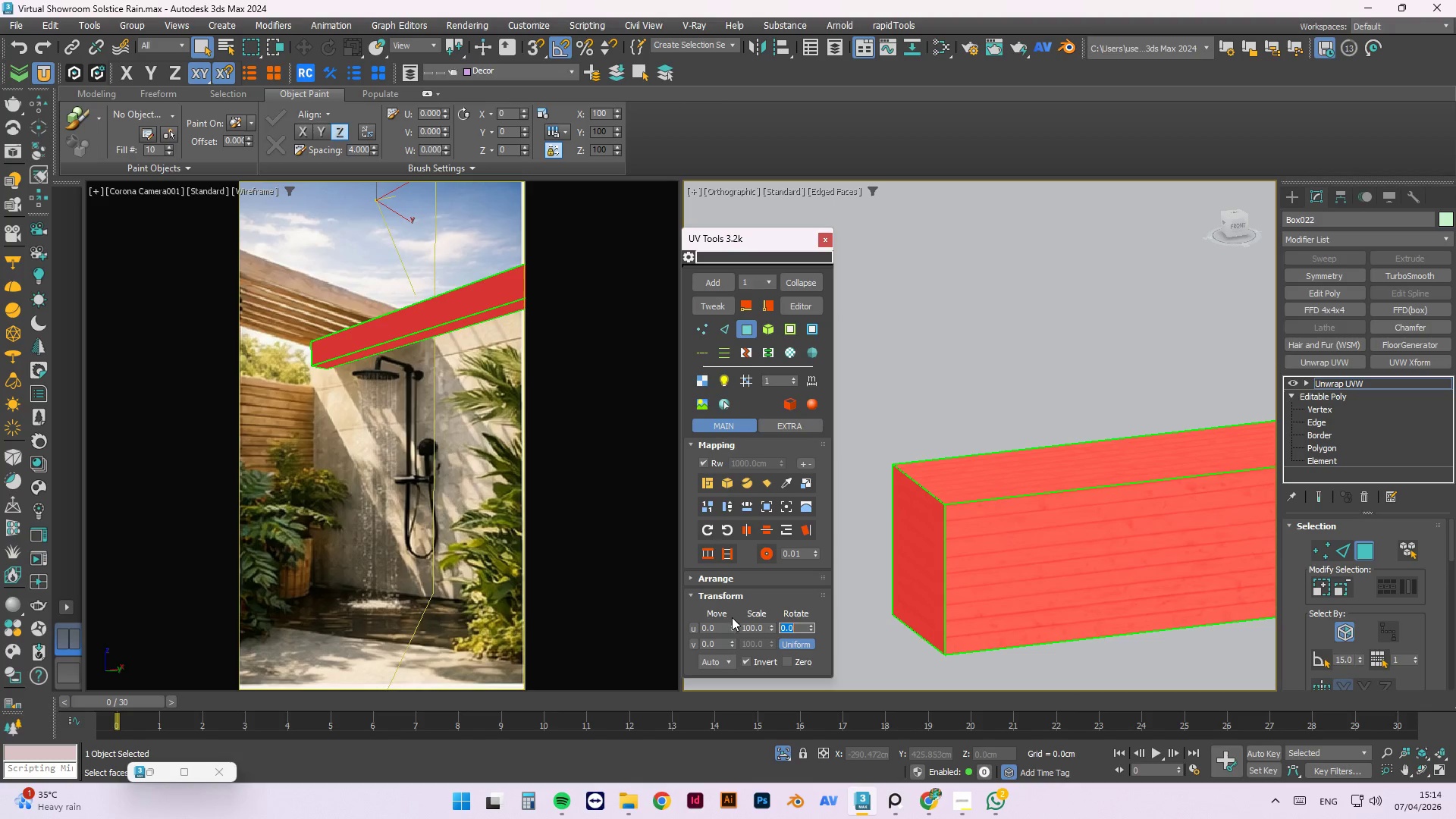 
left_click_drag(start_coordinate=[733, 622], to_coordinate=[751, 535])
 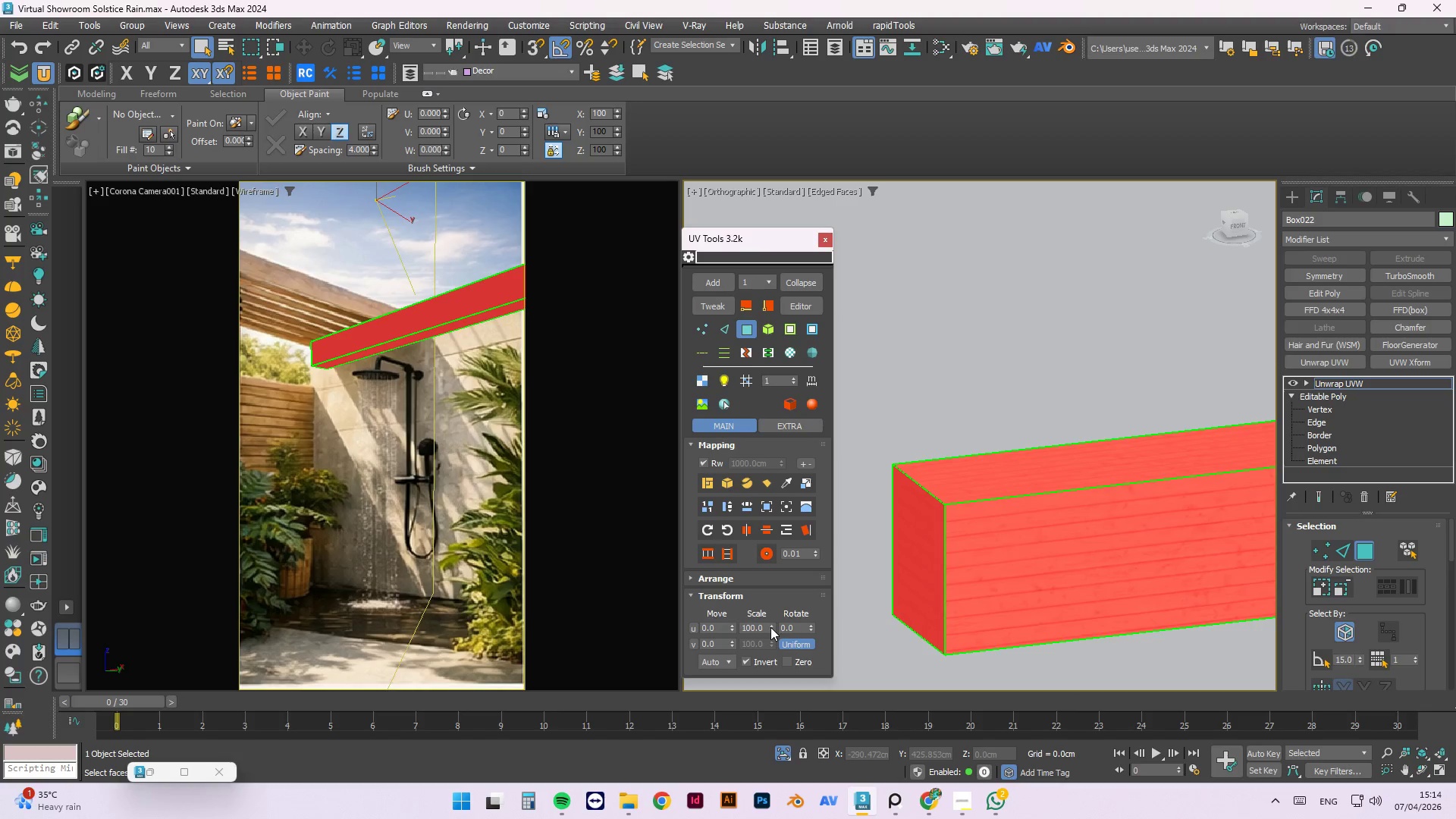 
left_click_drag(start_coordinate=[772, 624], to_coordinate=[382, 407])
 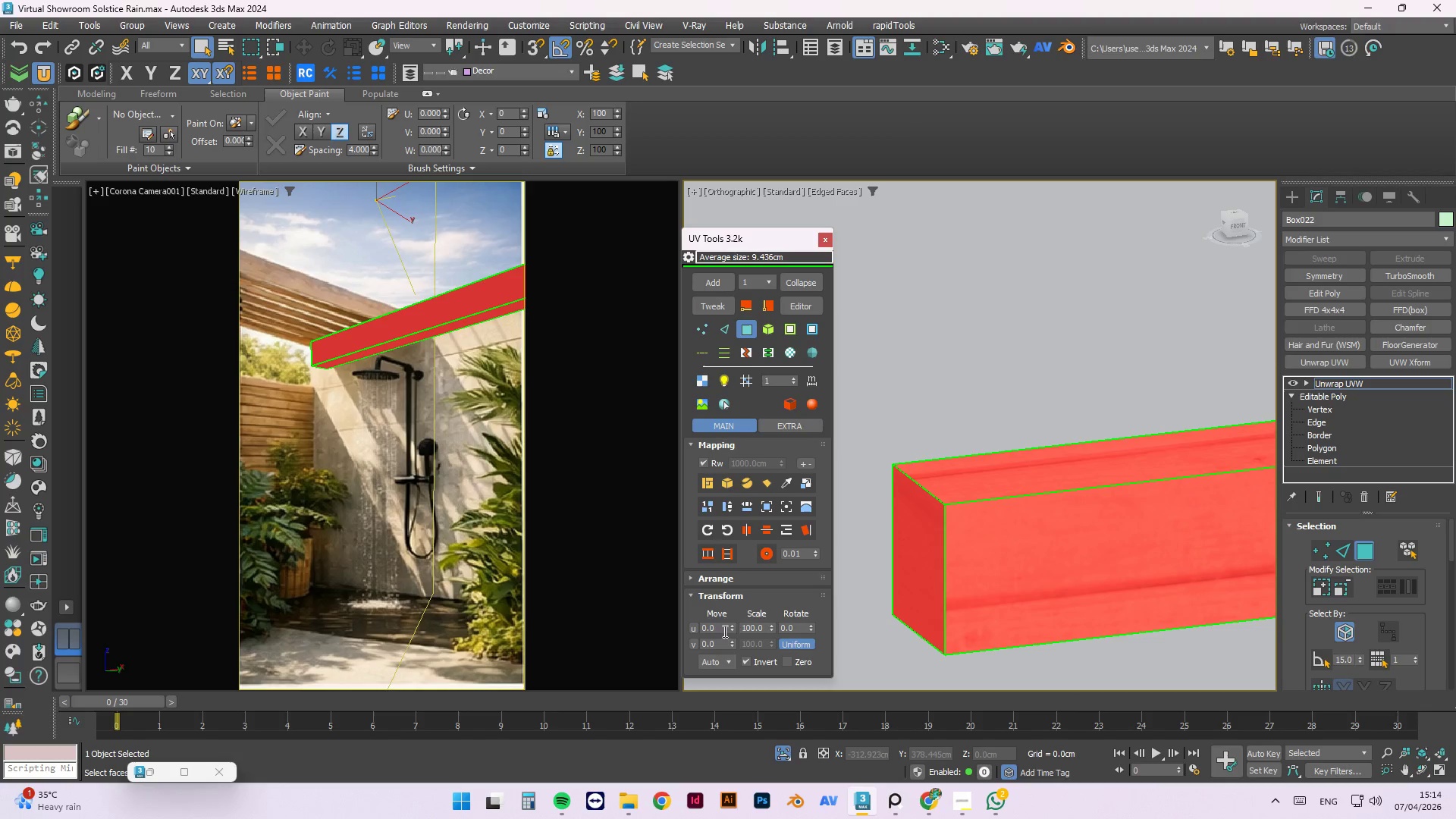 
left_click_drag(start_coordinate=[733, 623], to_coordinate=[731, 617])
 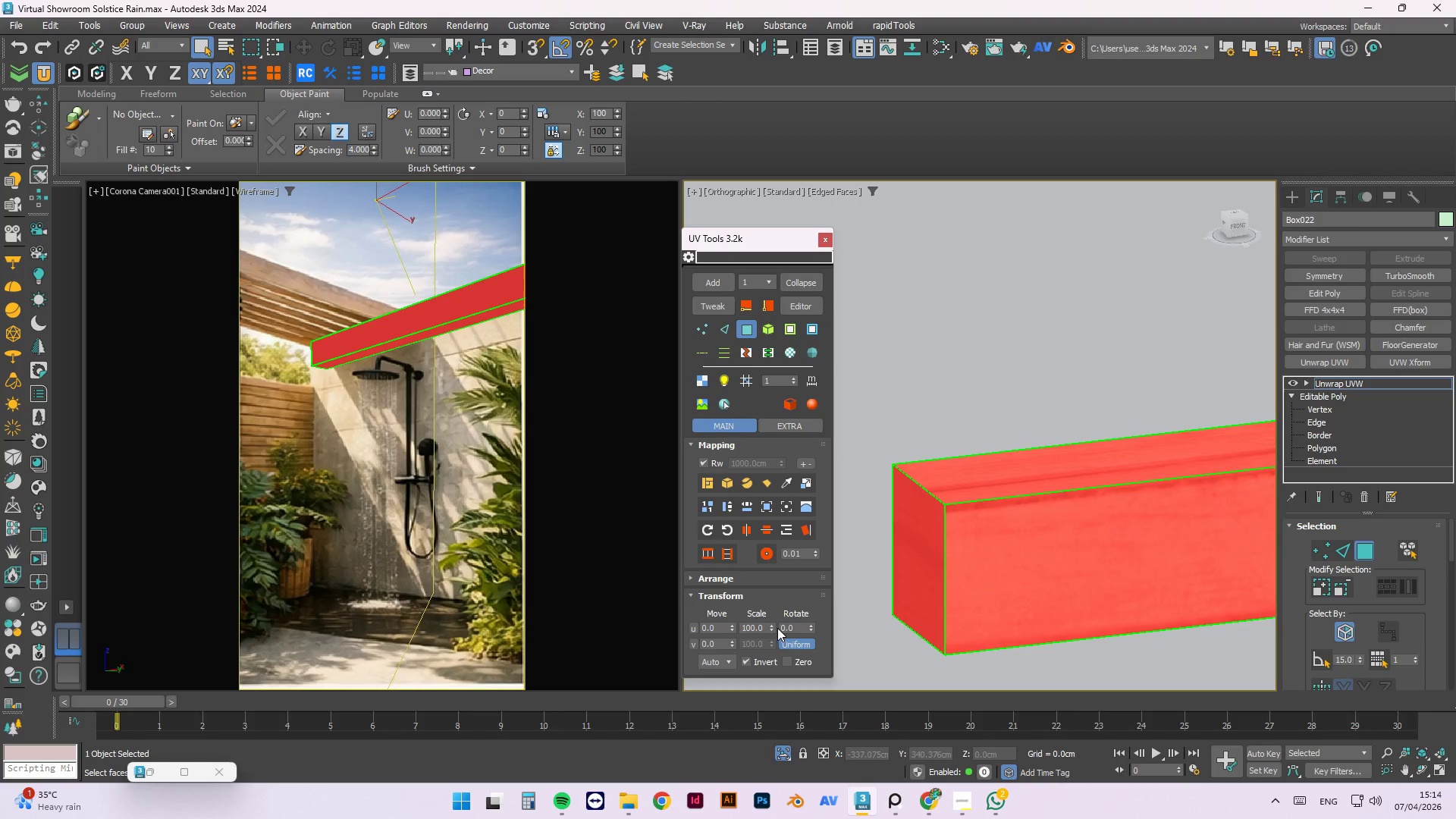 
left_click_drag(start_coordinate=[774, 623], to_coordinate=[748, 471])
 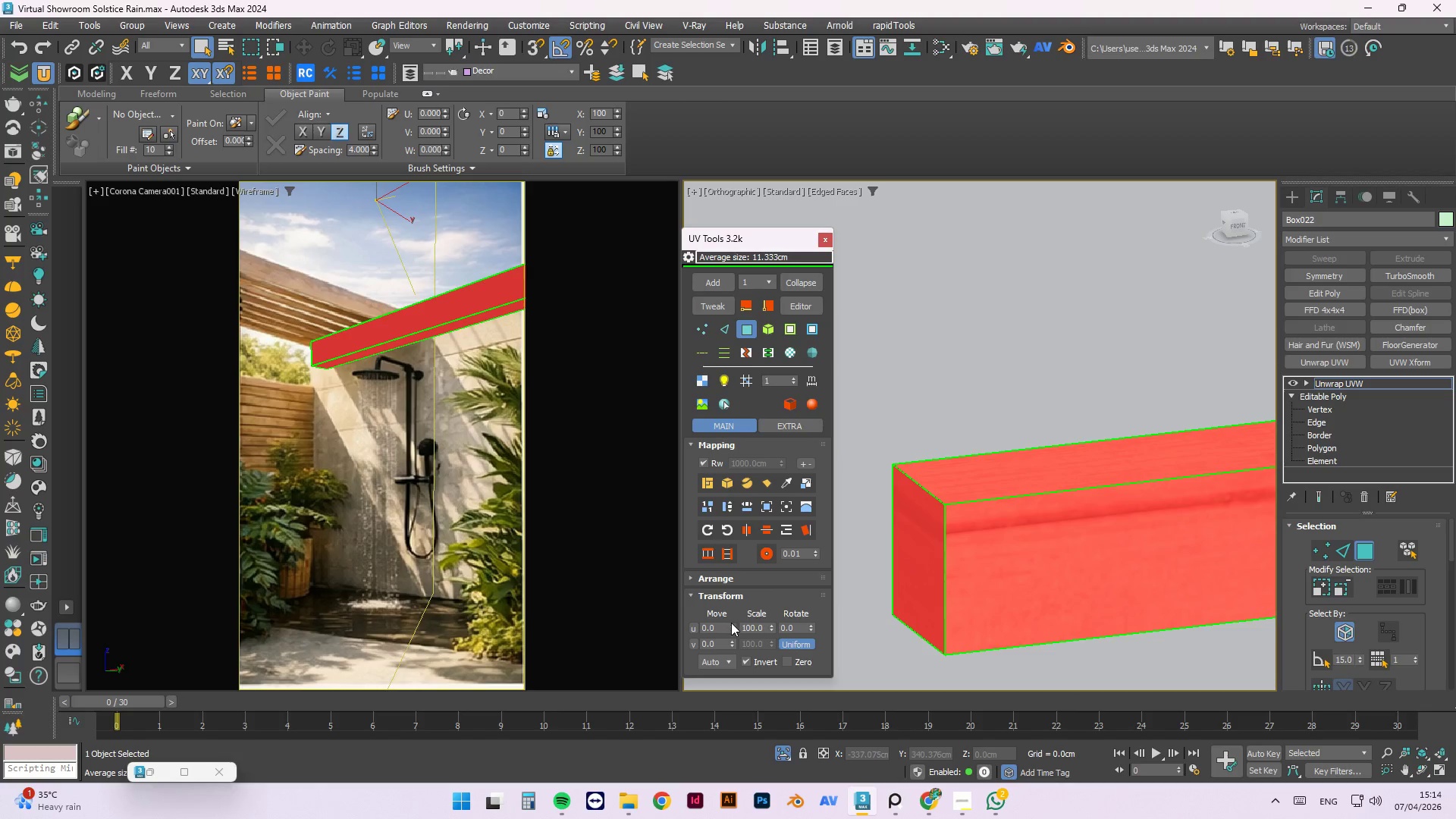 
left_click_drag(start_coordinate=[731, 623], to_coordinate=[732, 609])
 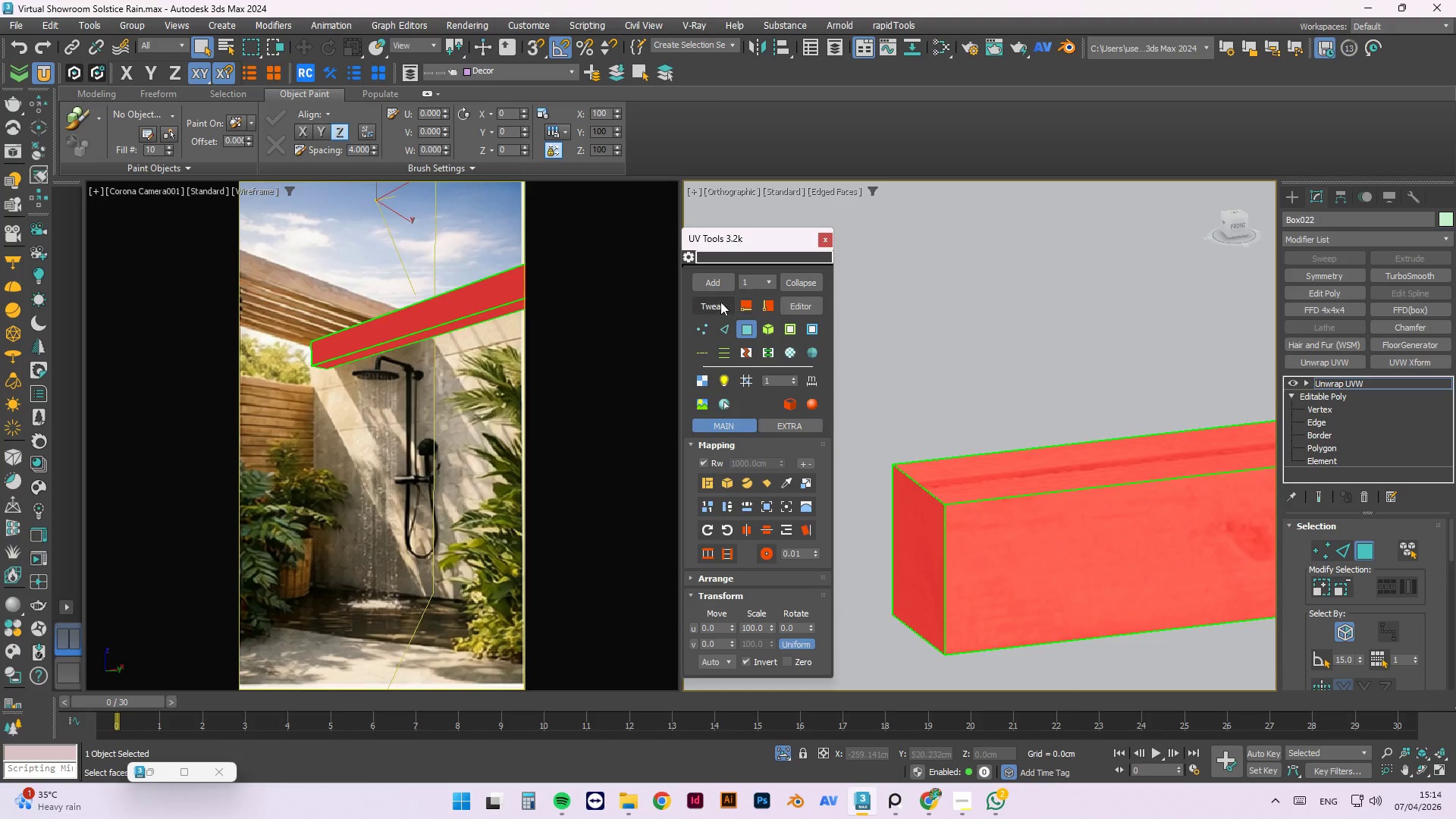 
left_click([963, 381])
 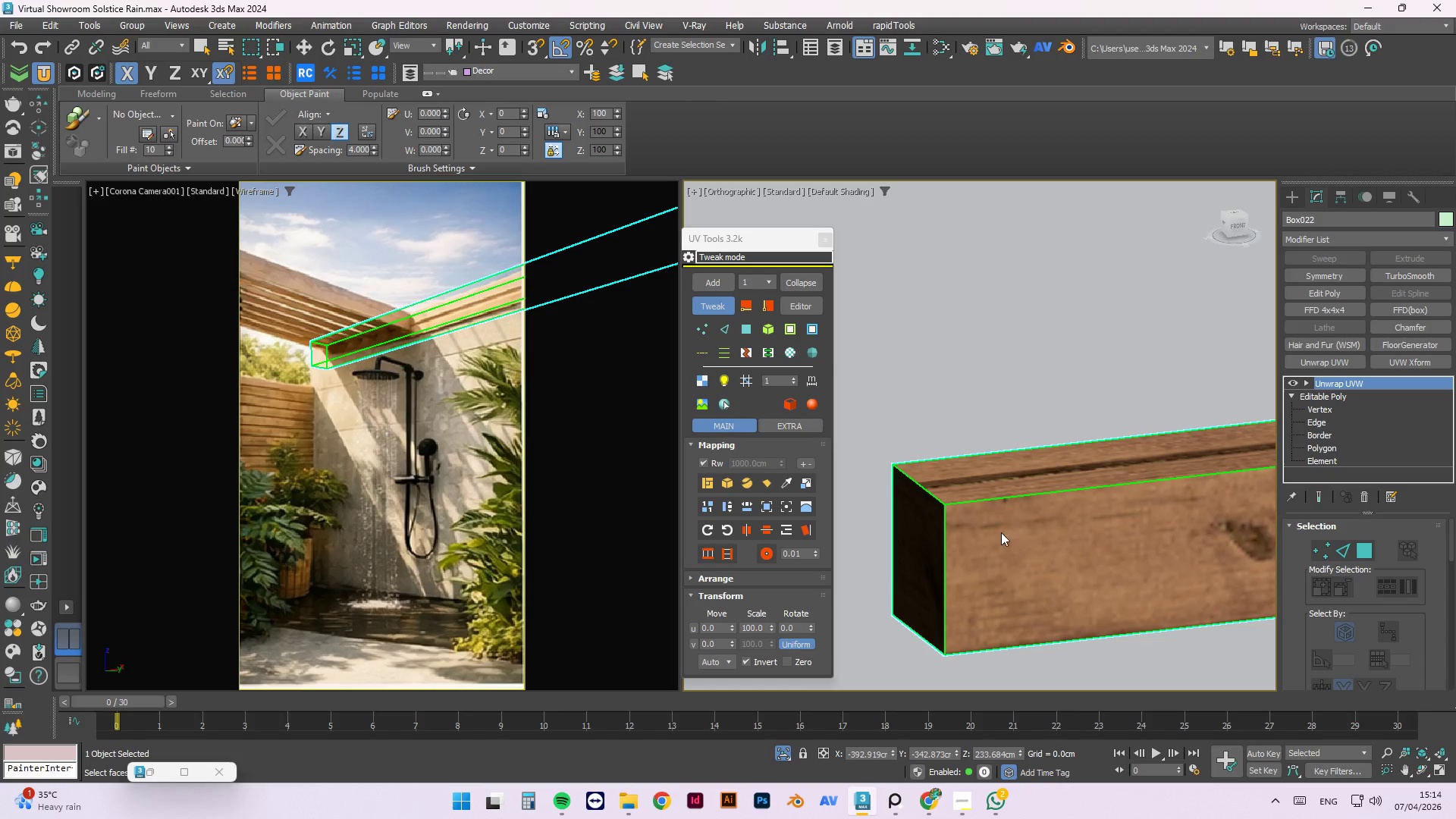 
hold_key(key=AltLeft, duration=1.51)
 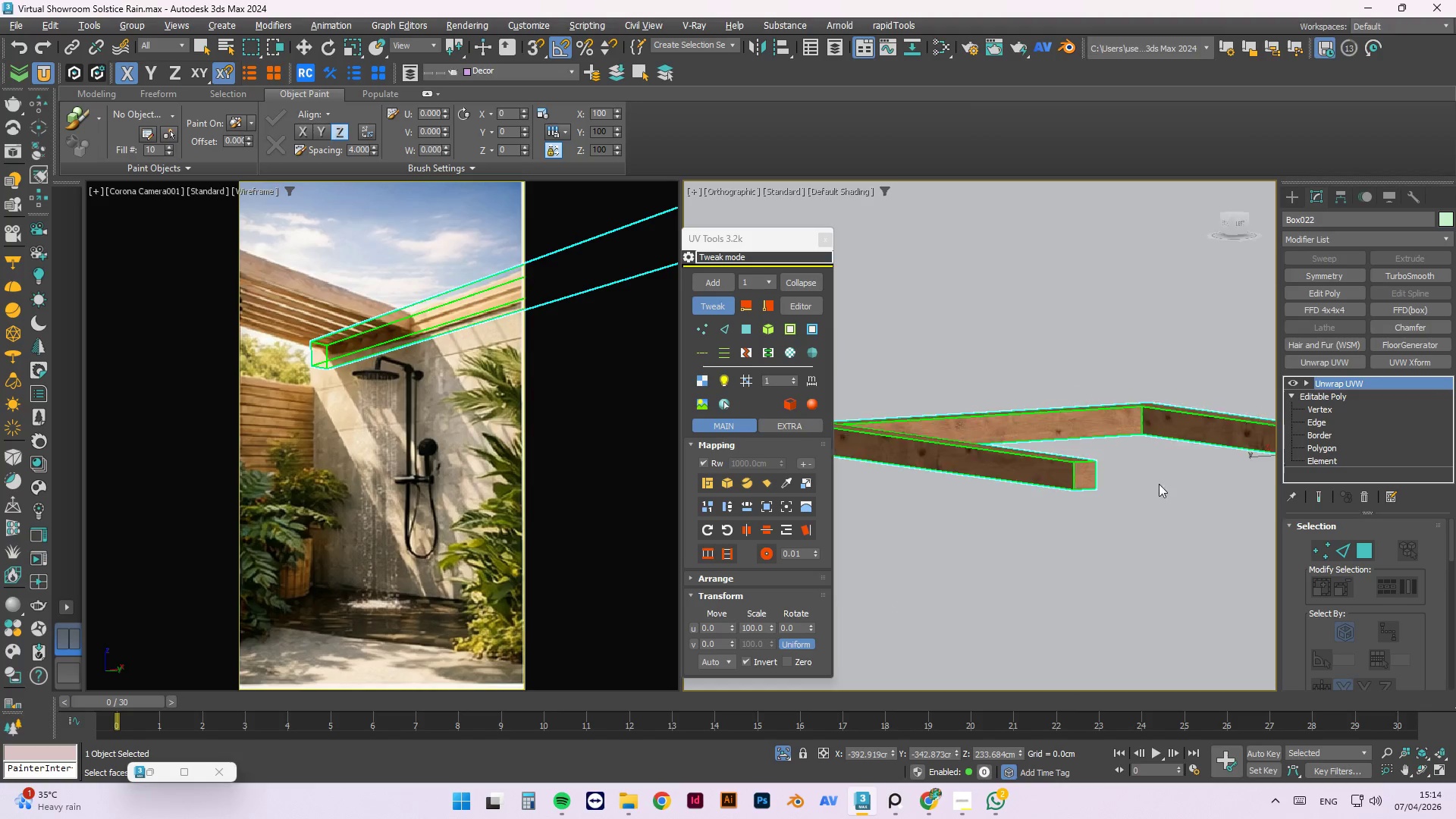 
scroll: coordinate [981, 560], scroll_direction: down, amount: 5.0
 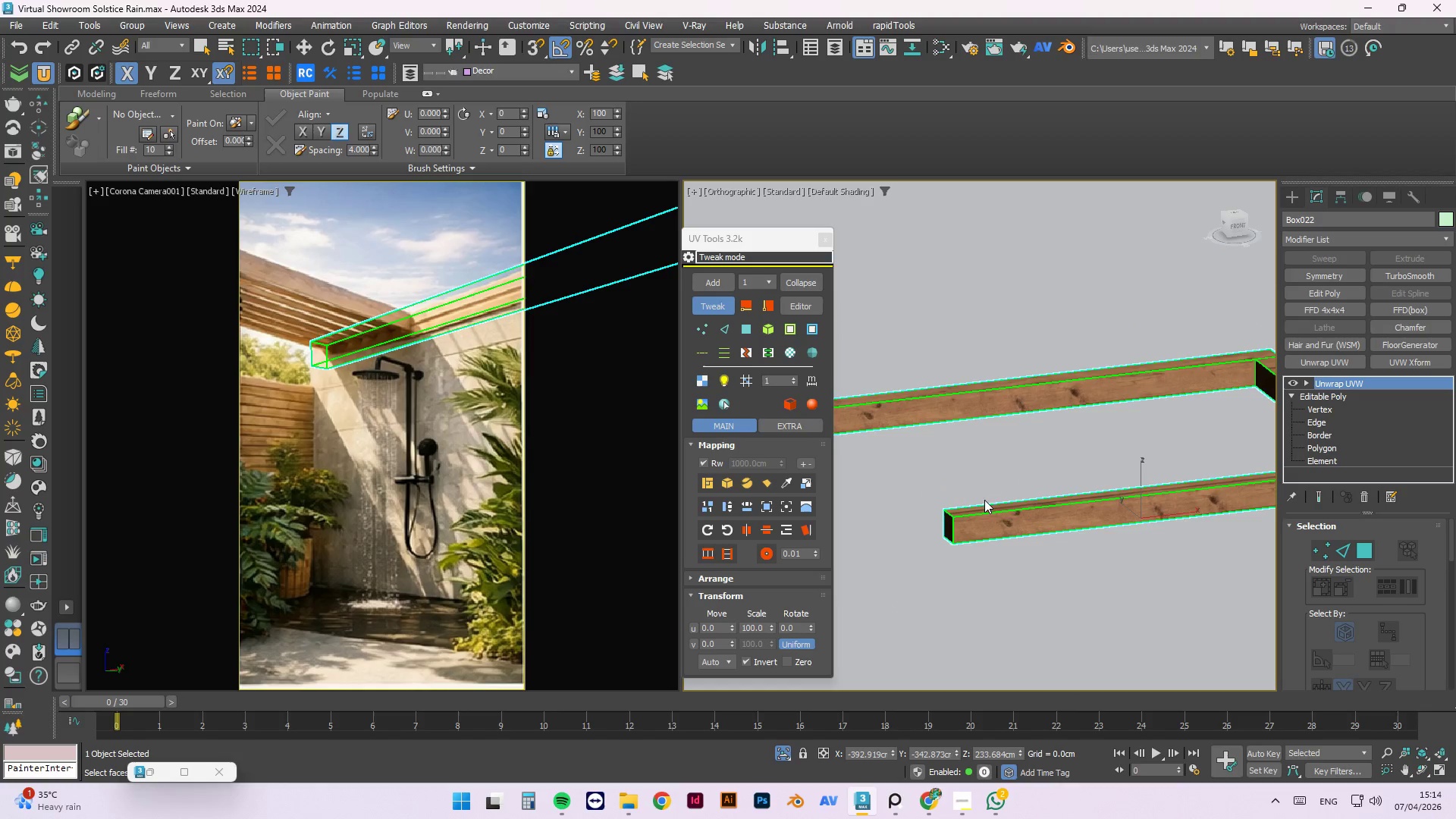 
hold_key(key=AltLeft, duration=1.52)
 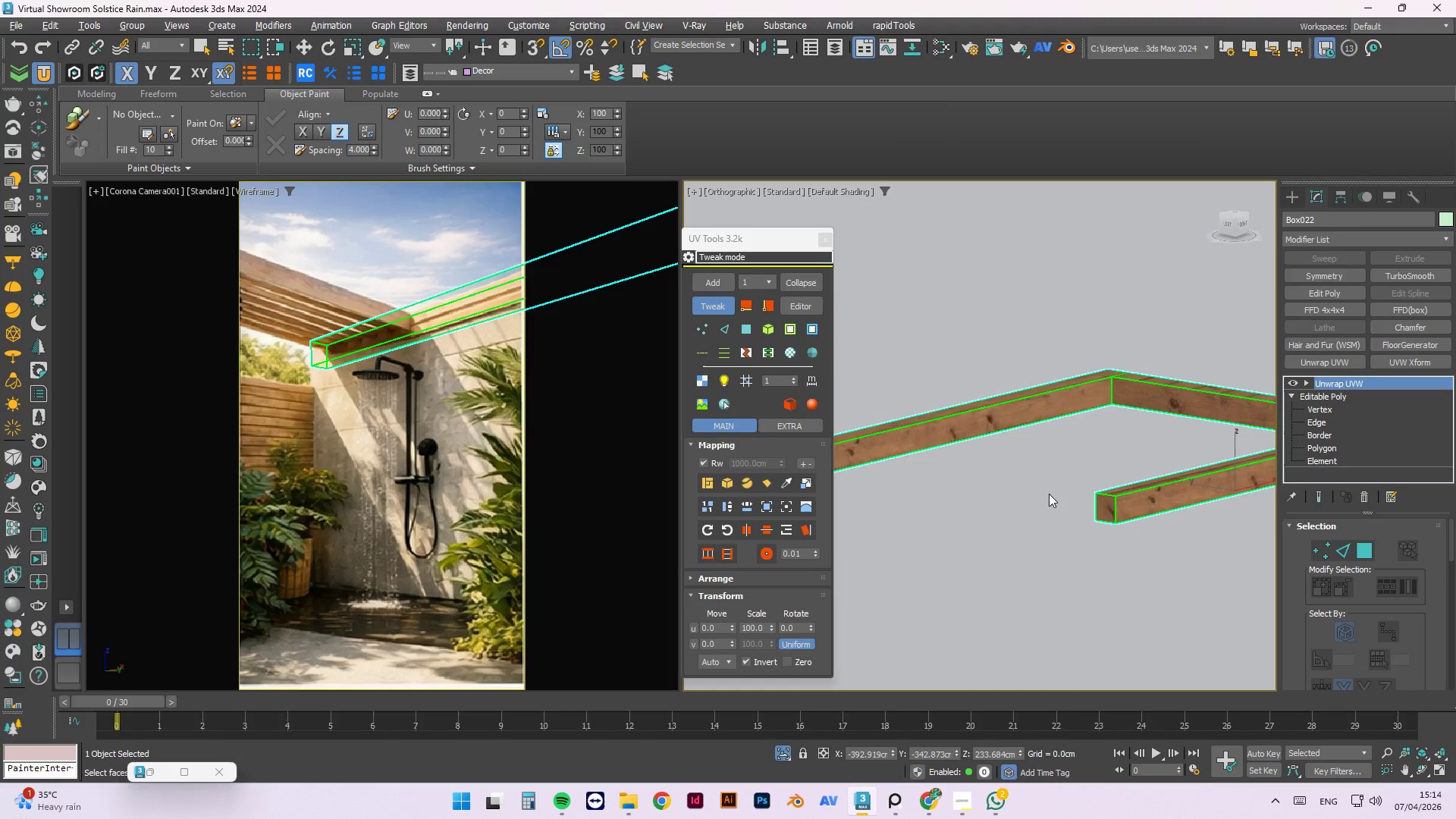 
hold_key(key=AltLeft, duration=1.03)
 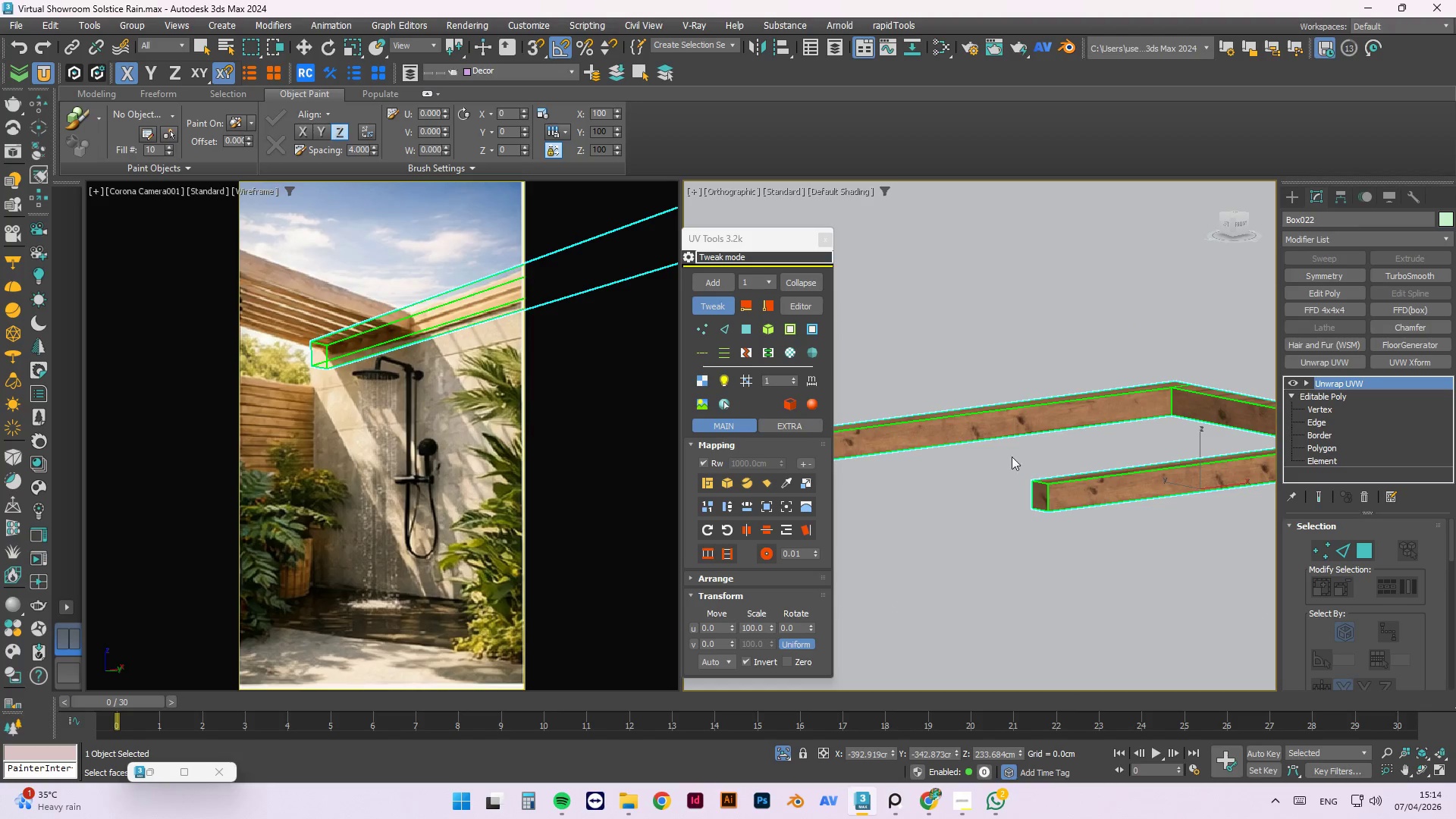 
hold_key(key=AltLeft, duration=0.56)
 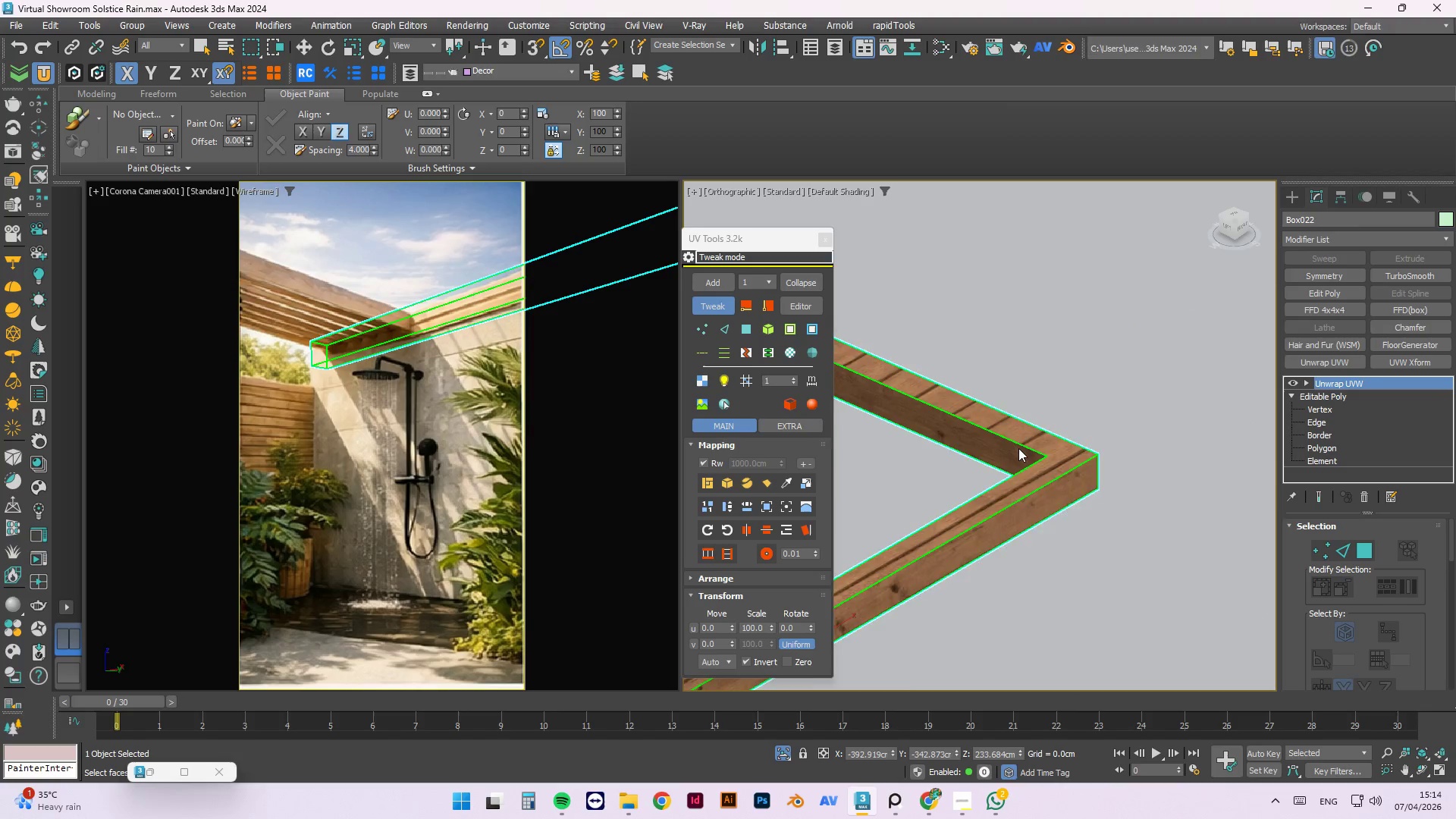 
scroll: coordinate [1018, 448], scroll_direction: up, amount: 4.0
 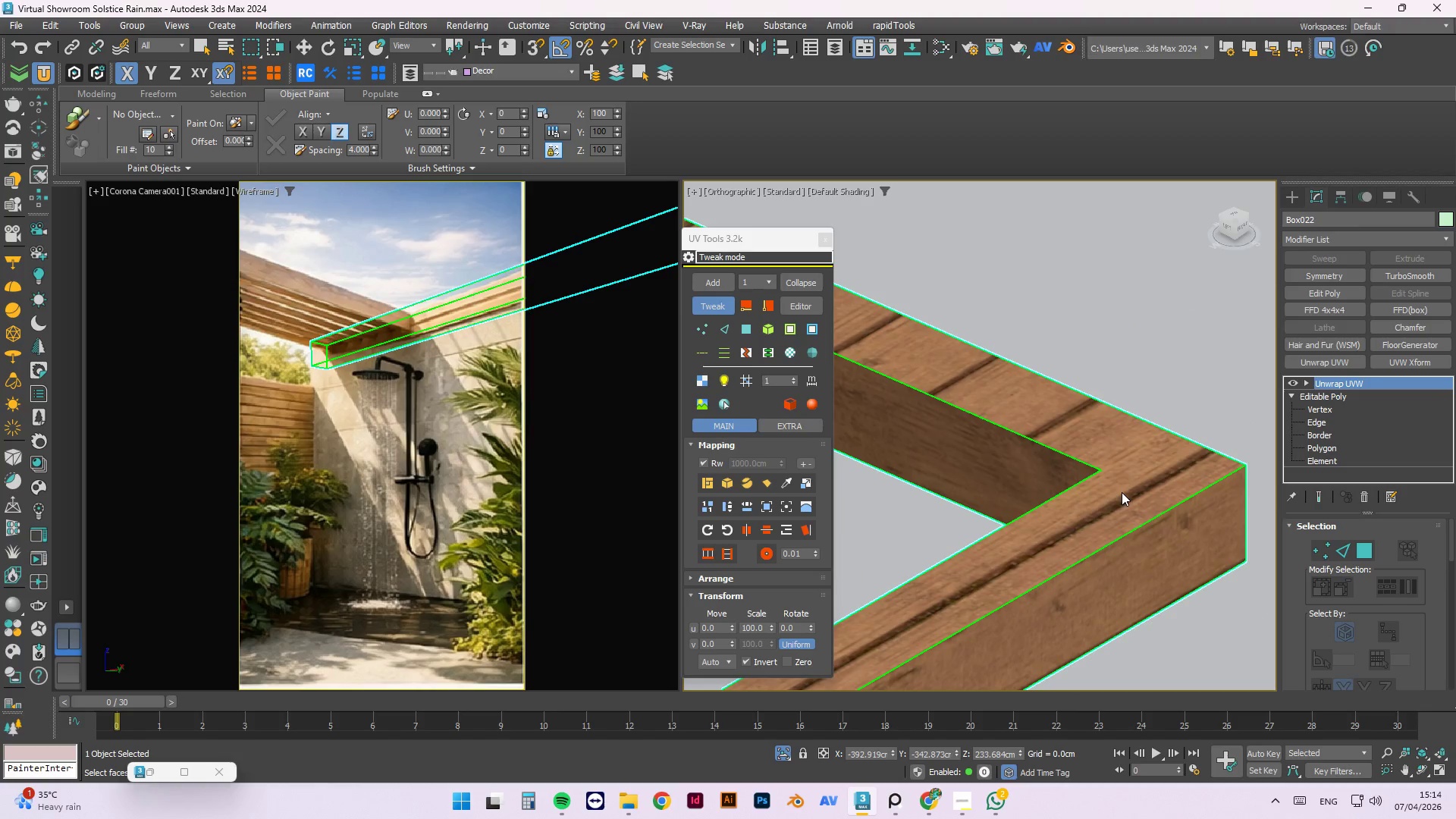 
scroll: coordinate [1205, 554], scroll_direction: down, amount: 5.0
 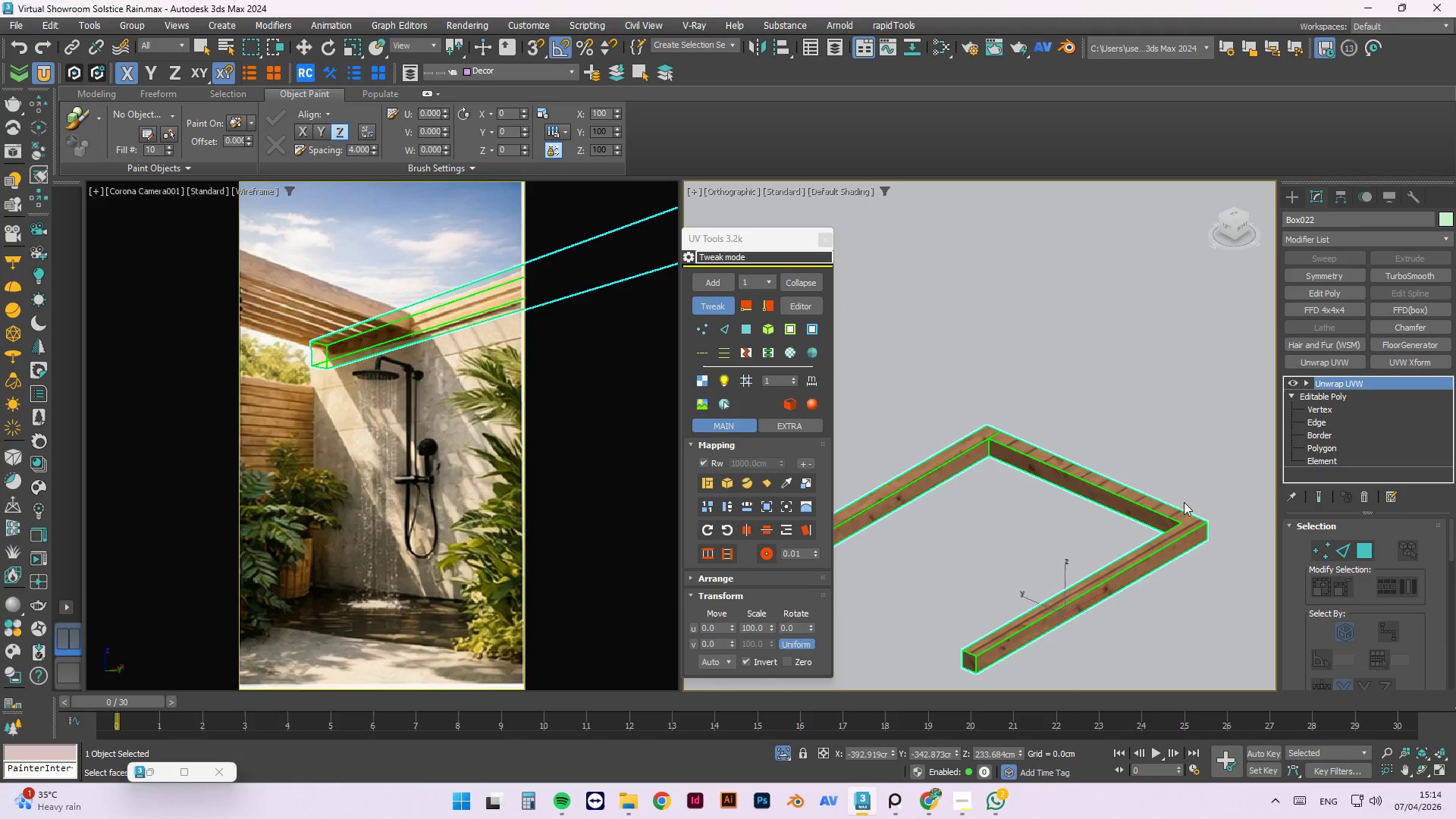 
scroll: coordinate [1188, 515], scroll_direction: up, amount: 3.0
 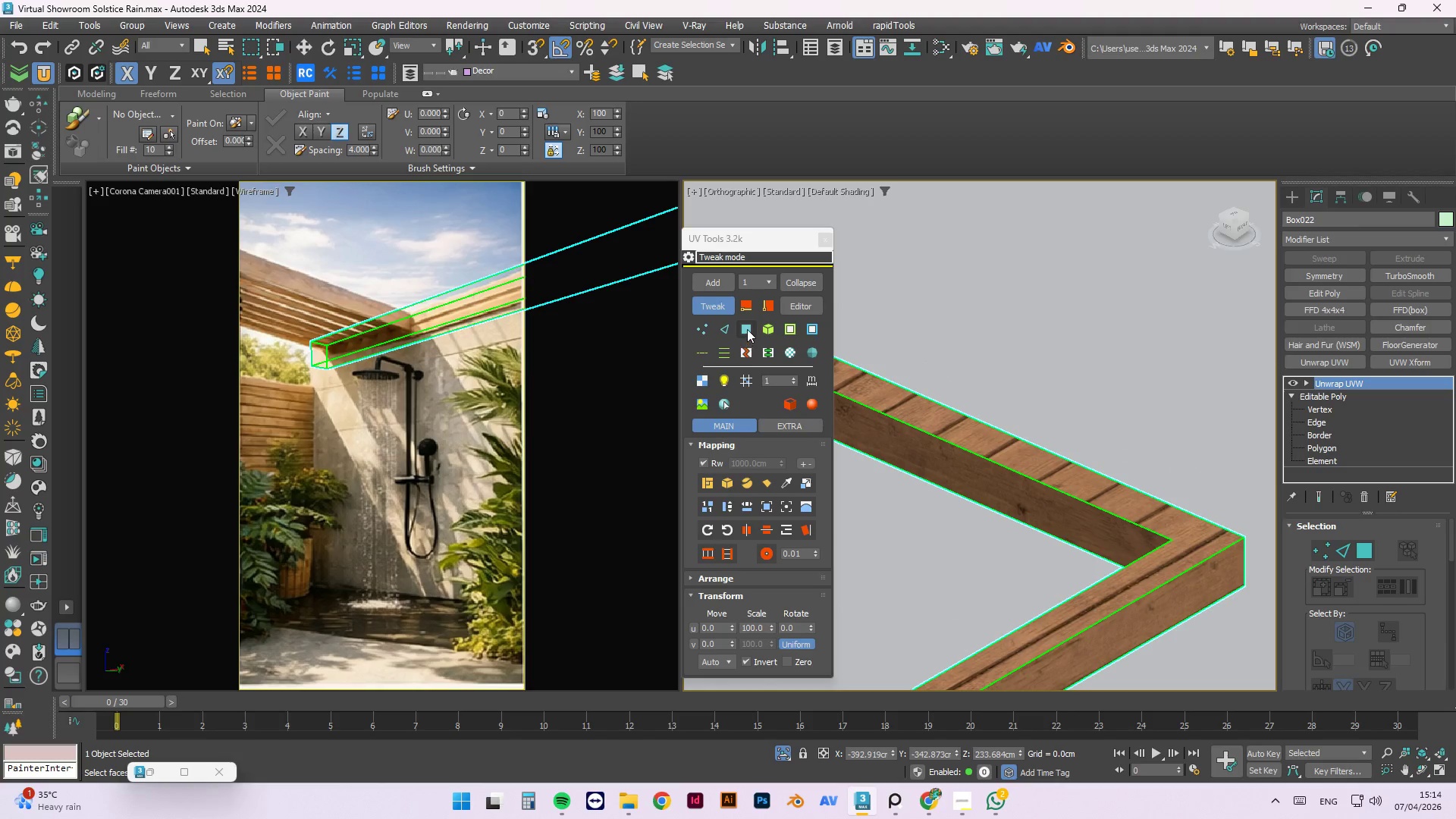 
left_click([746, 327])
 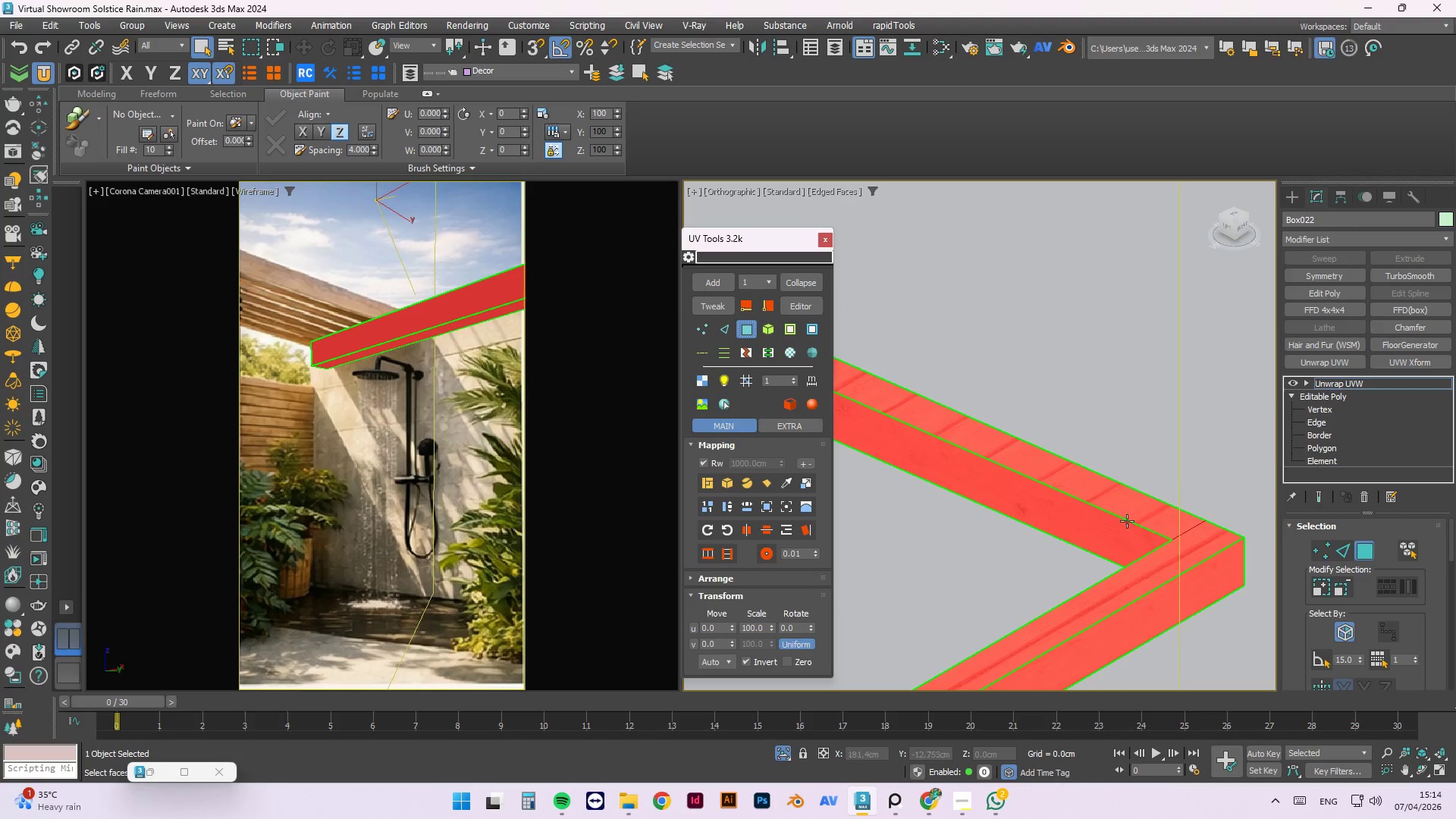 
left_click([1134, 517])
 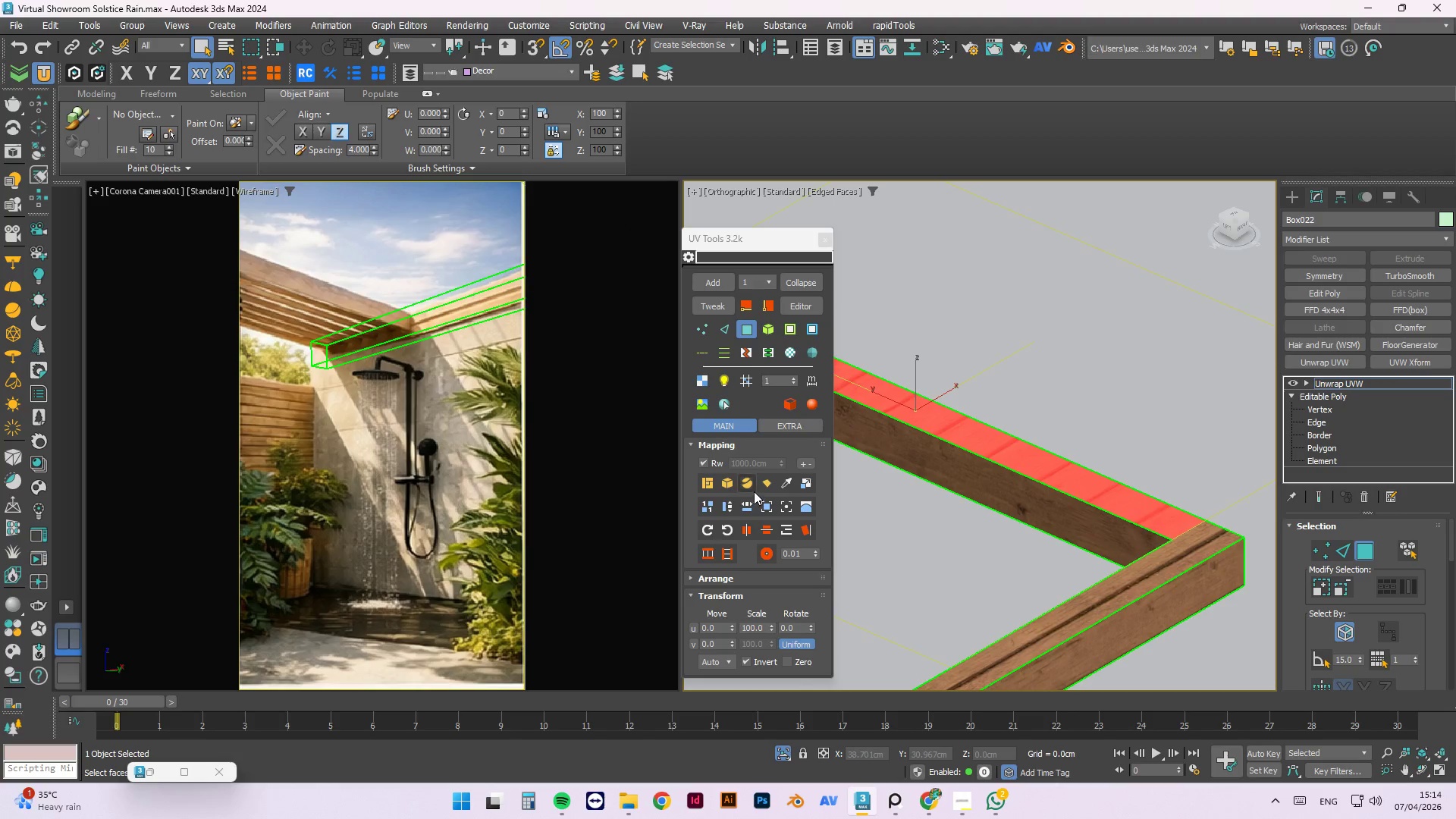 
left_click([764, 483])
 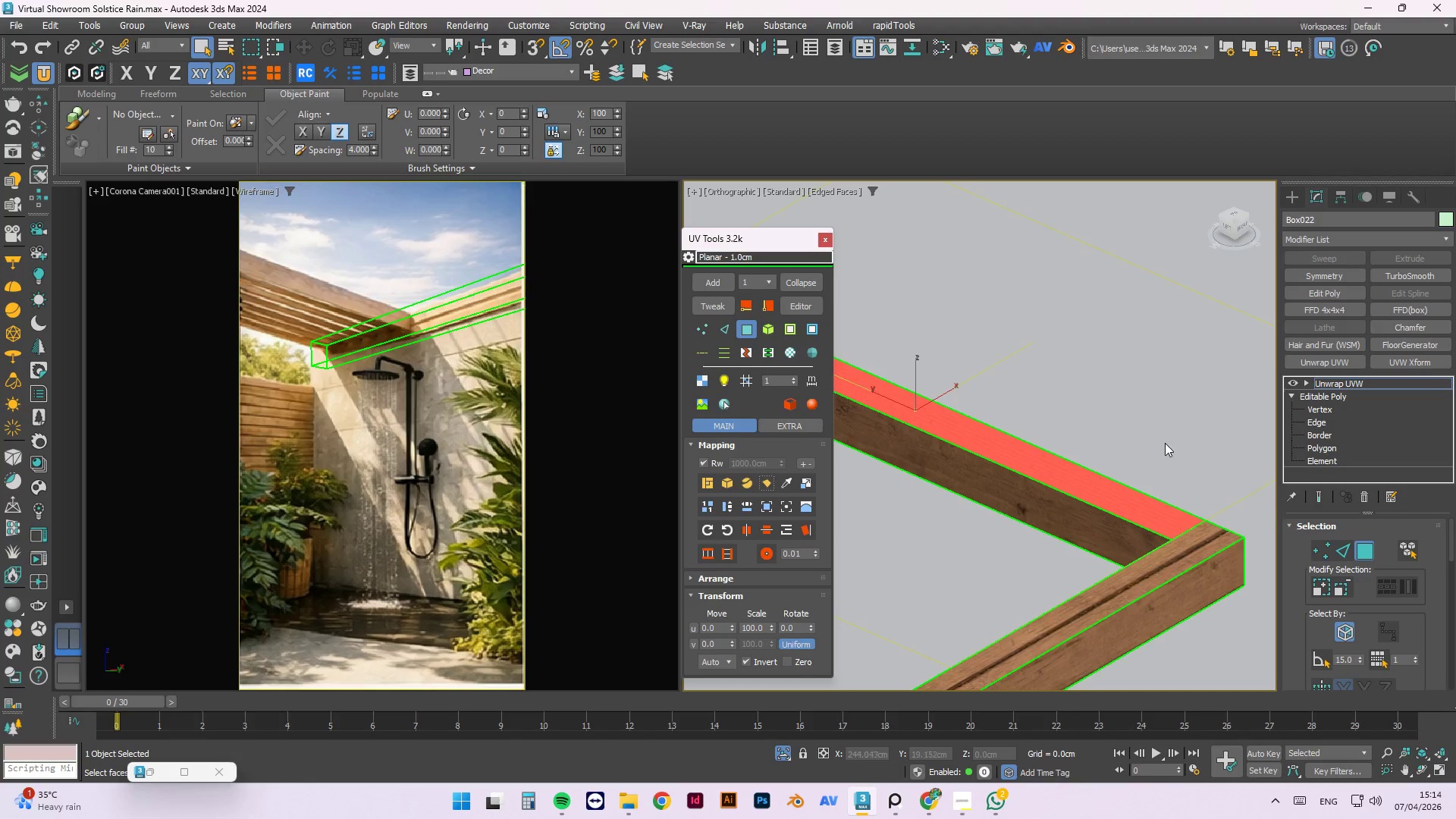 
left_click([1167, 448])
 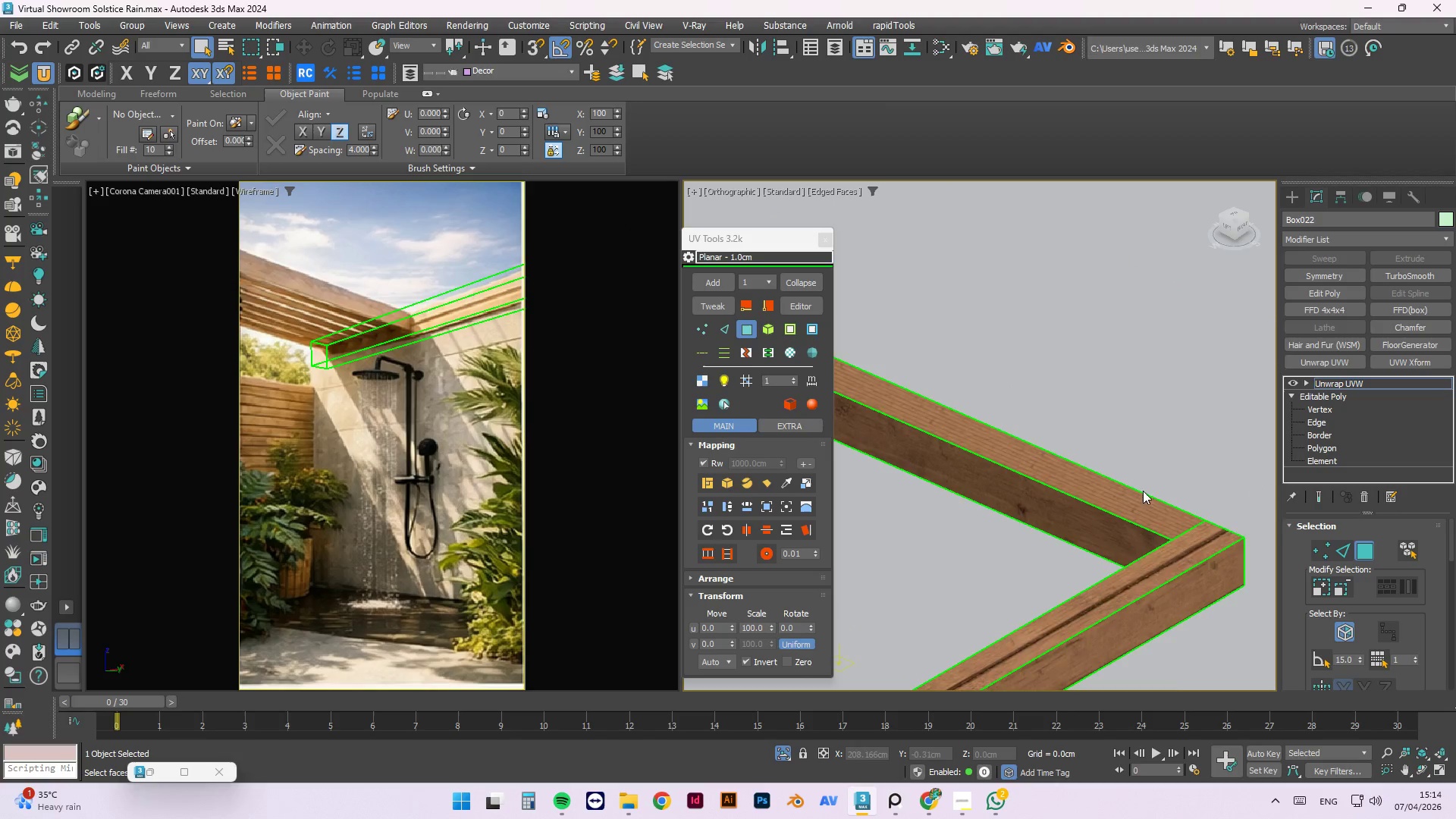 
scroll: coordinate [1070, 438], scroll_direction: none, amount: 0.0
 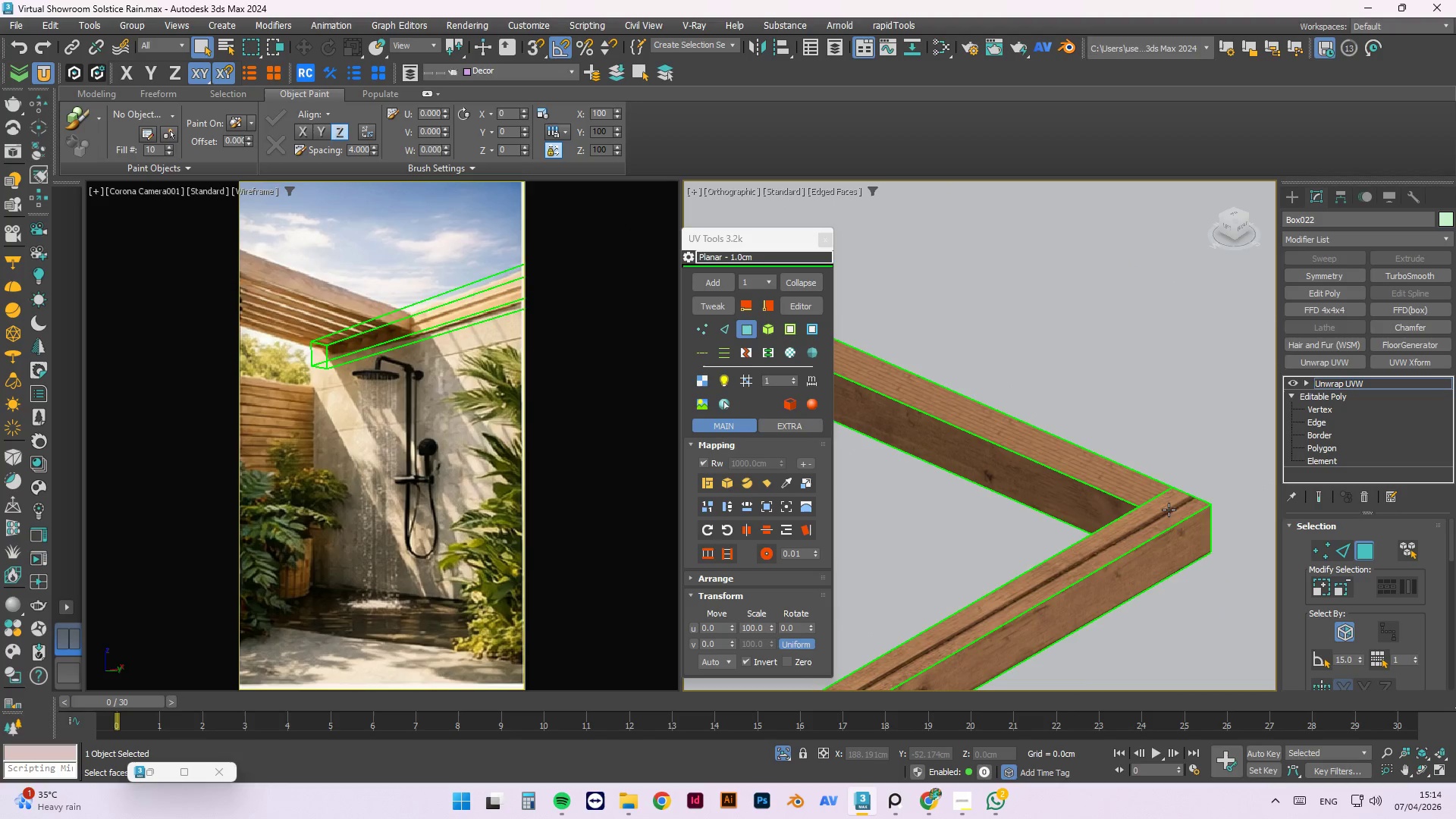 
left_click([1169, 510])
 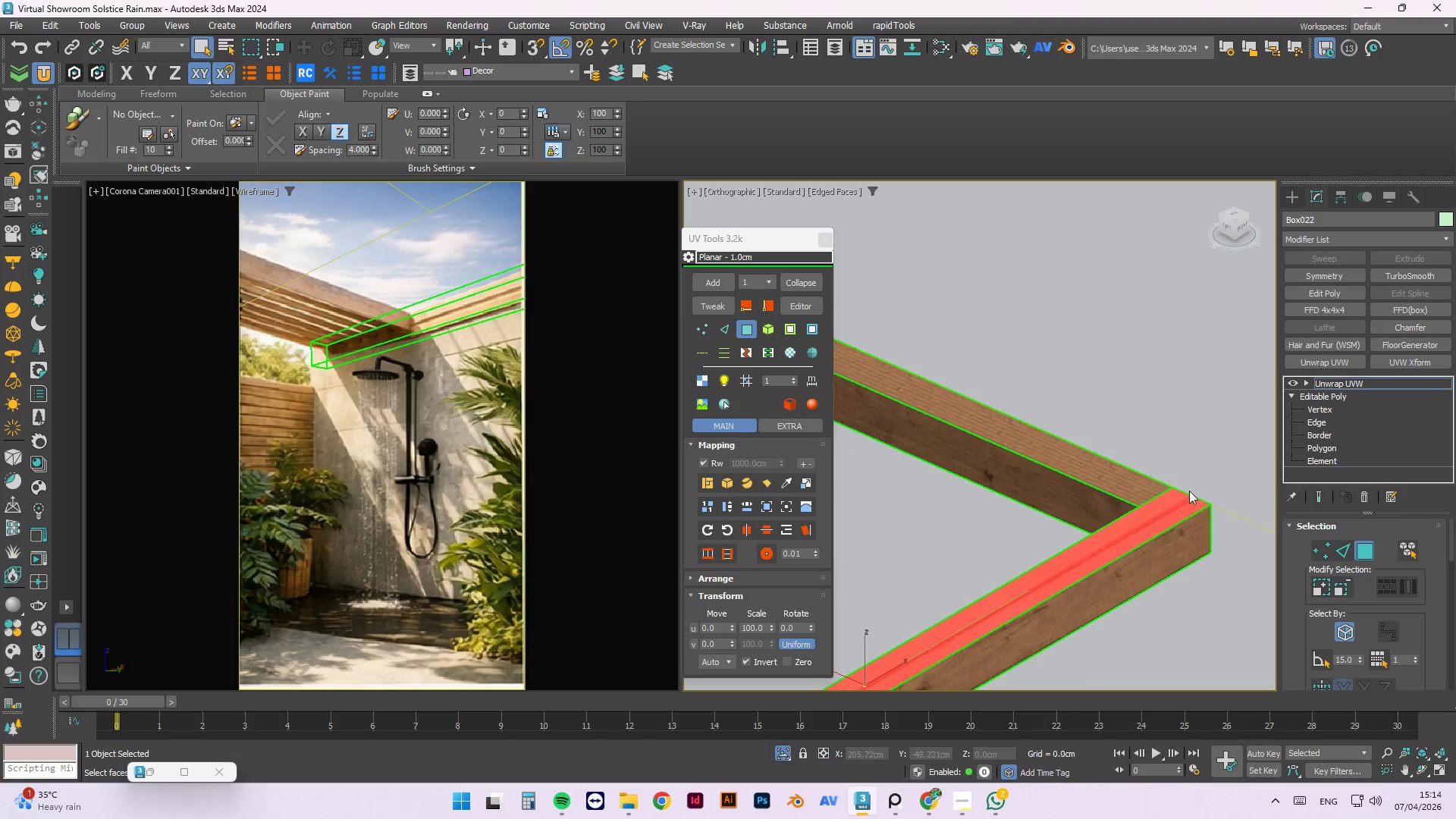 
scroll: coordinate [1204, 453], scroll_direction: down, amount: 2.0
 